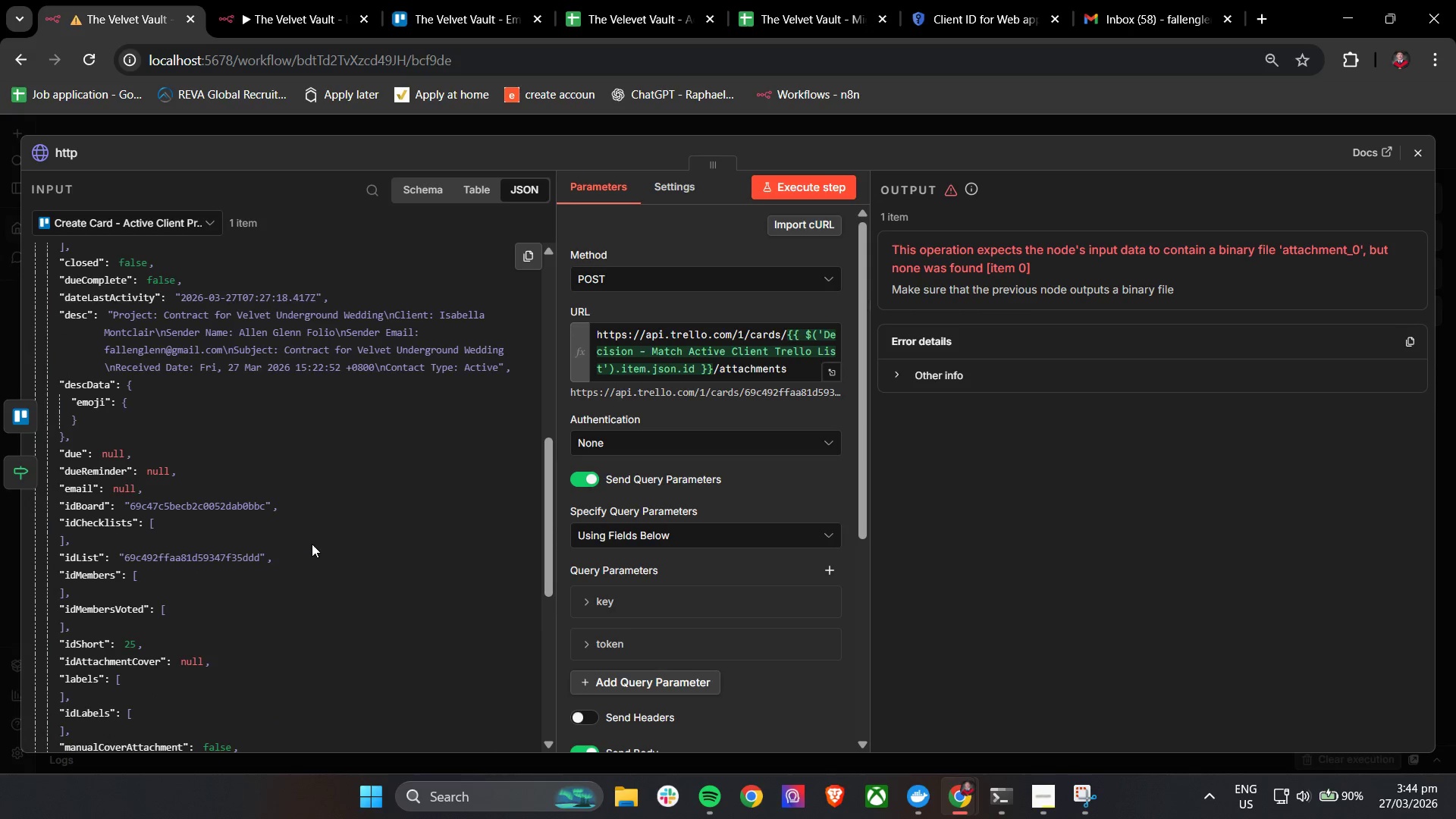 
left_click([162, 207])
 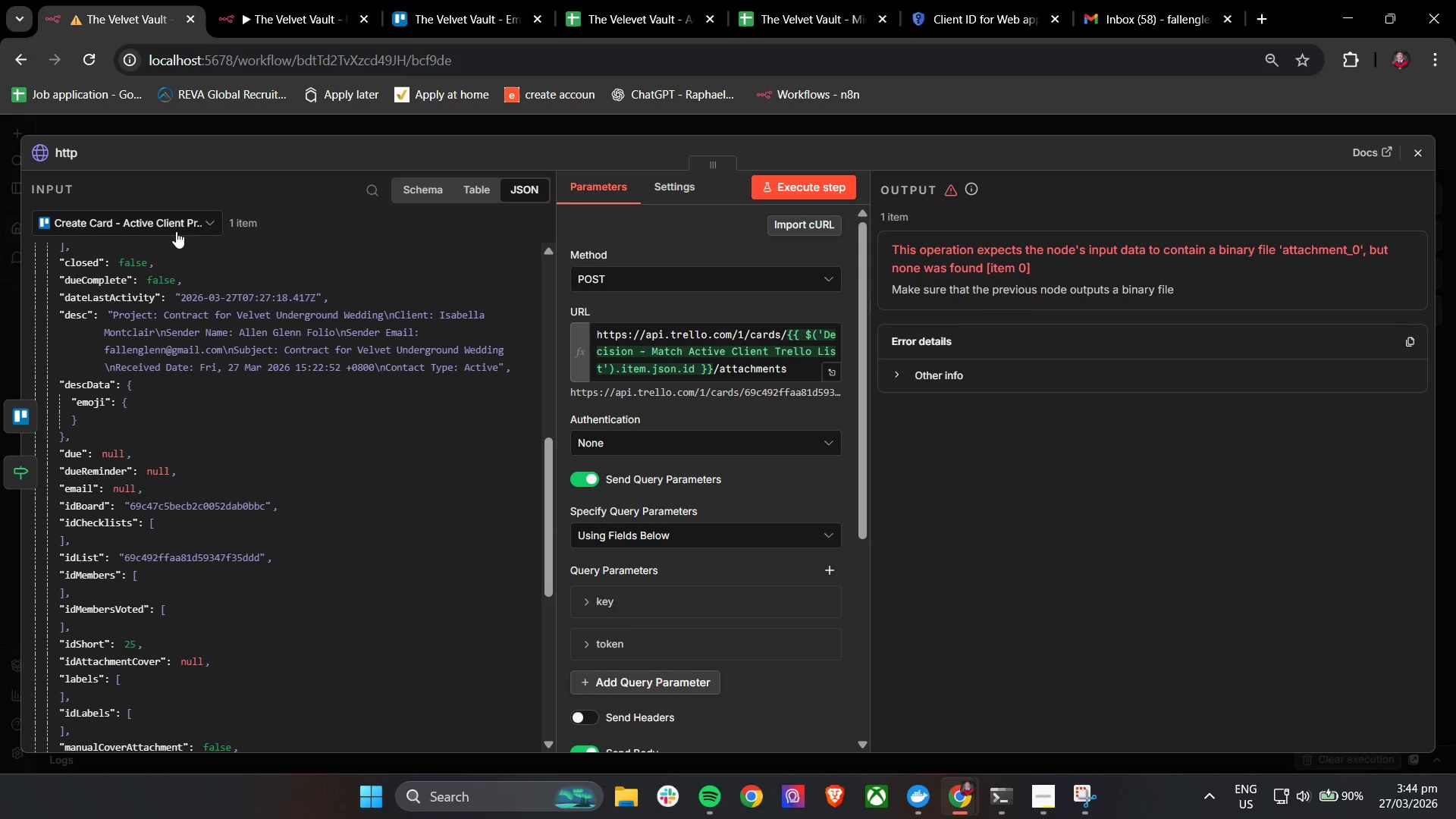 
left_click([180, 222])
 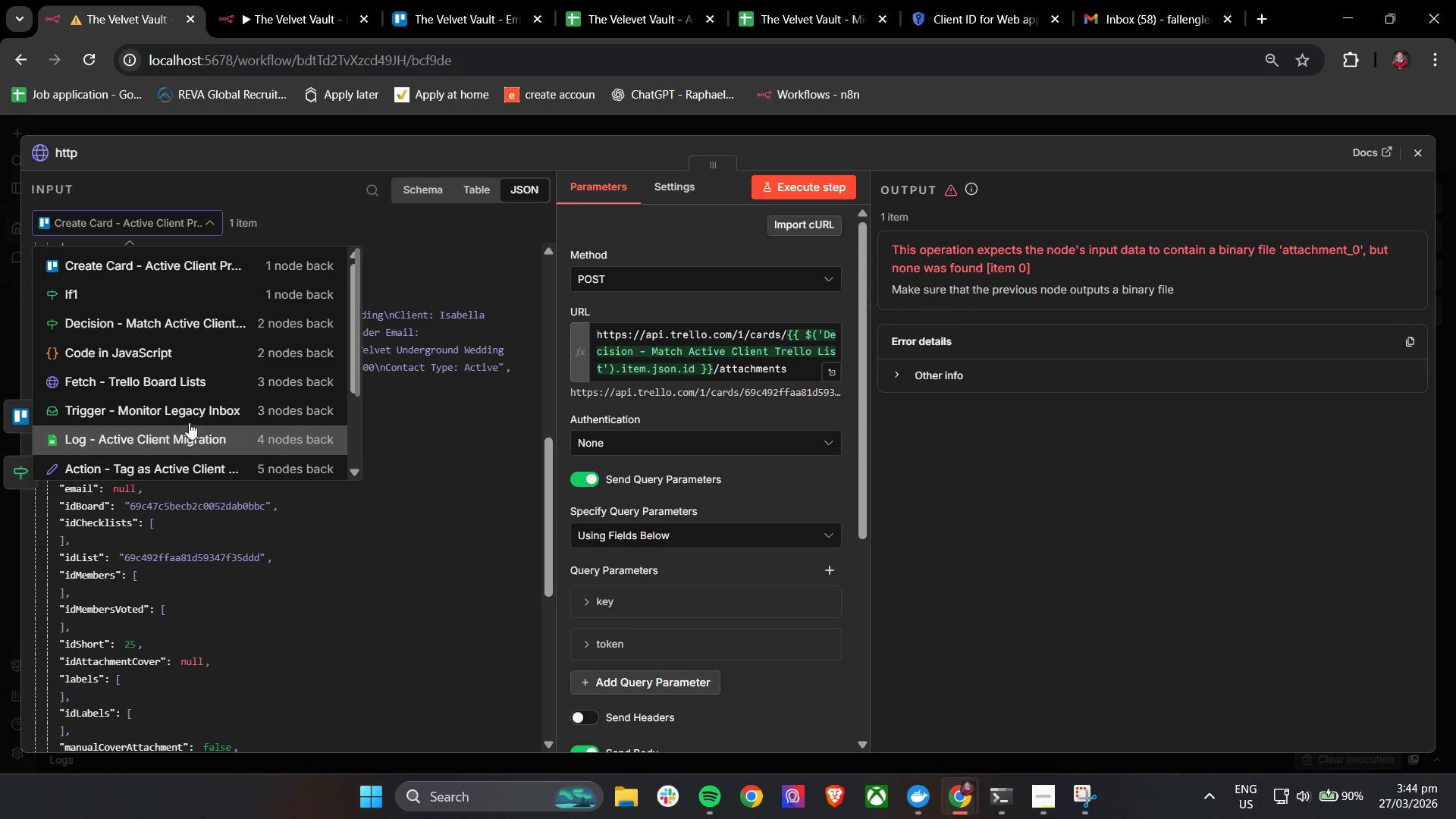 
scroll: coordinate [201, 406], scroll_direction: down, amount: 5.0
 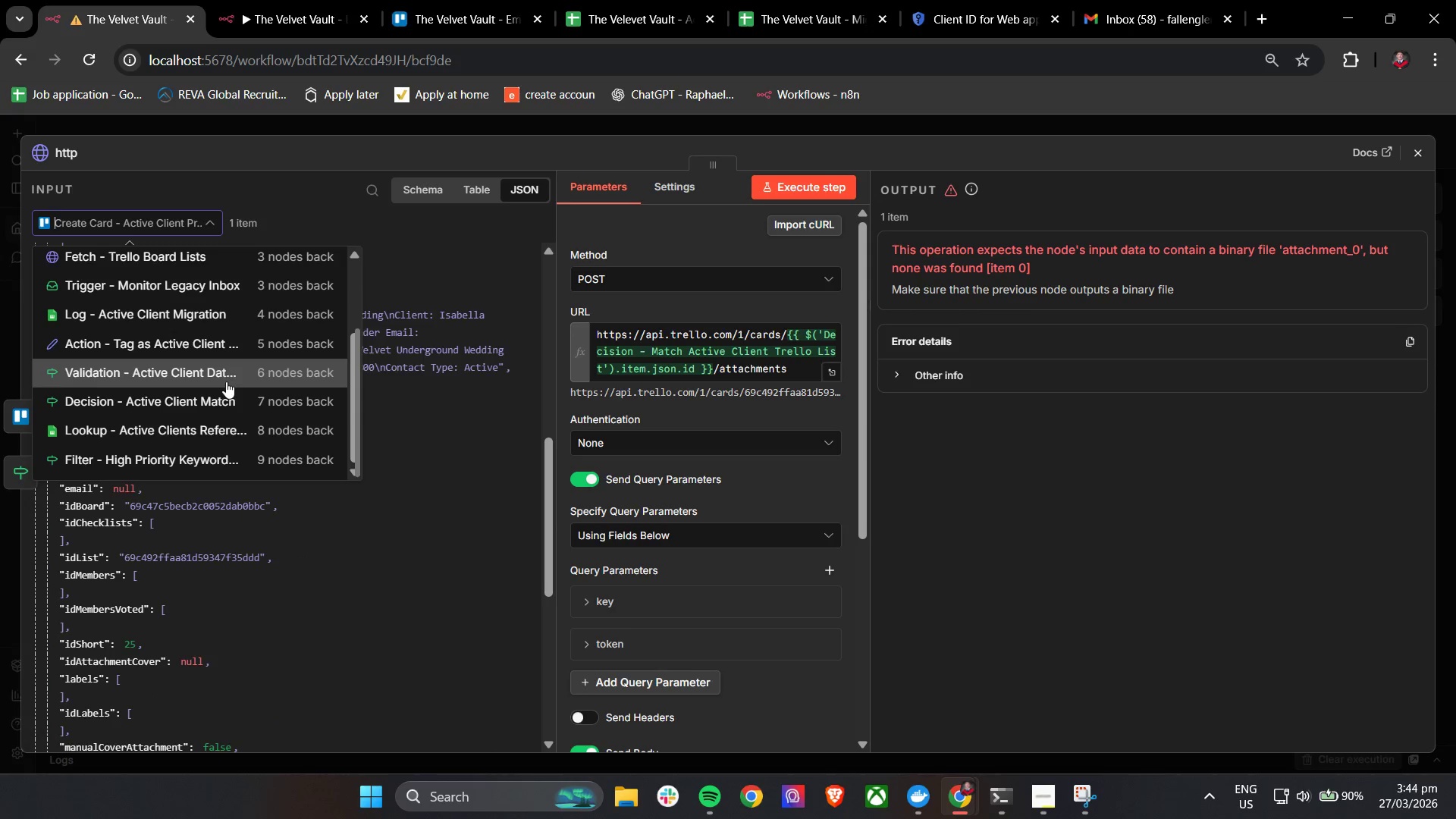 
left_click([212, 295])
 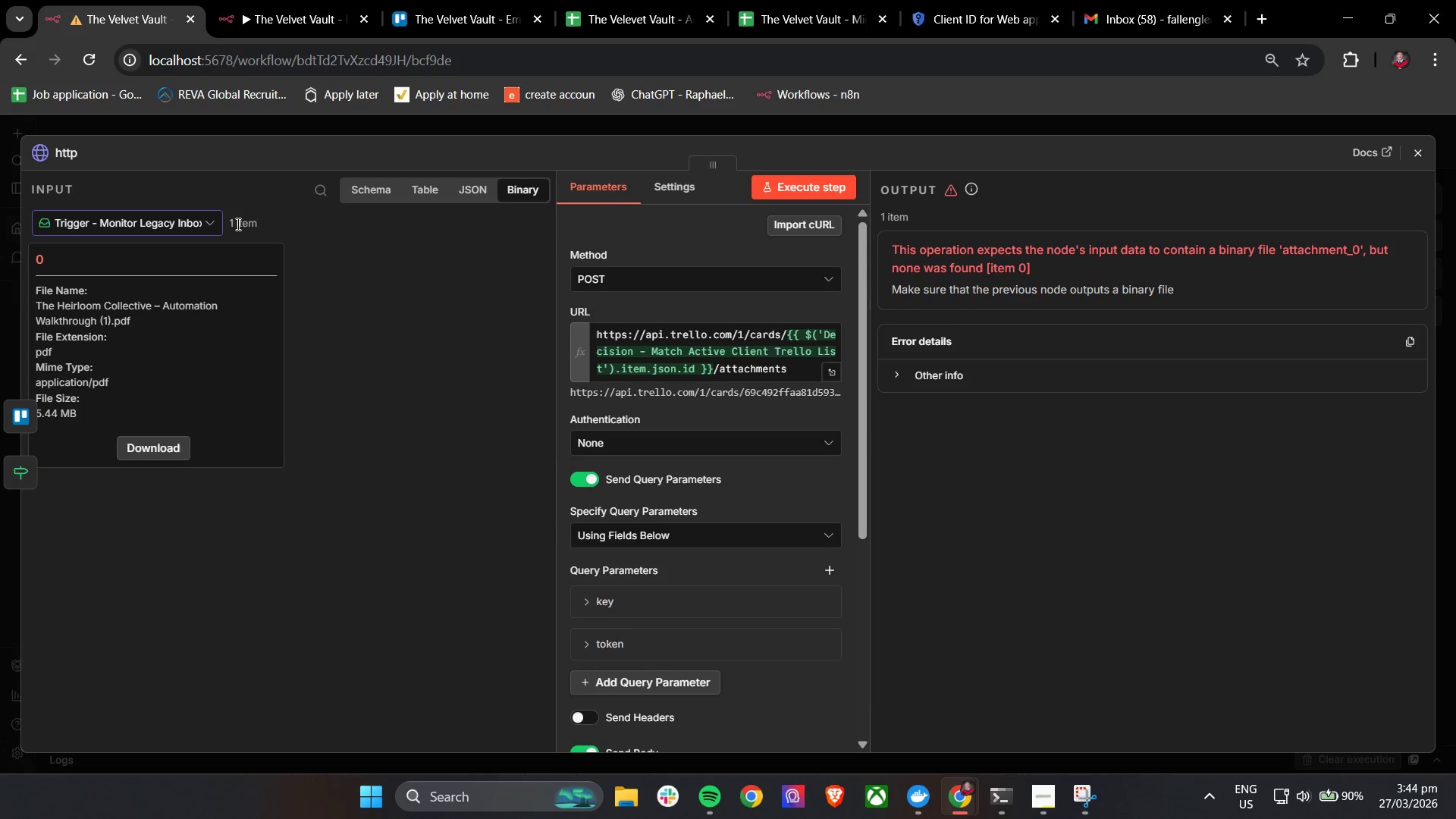 
left_click_drag(start_coordinate=[237, 221], to_coordinate=[251, 223])
 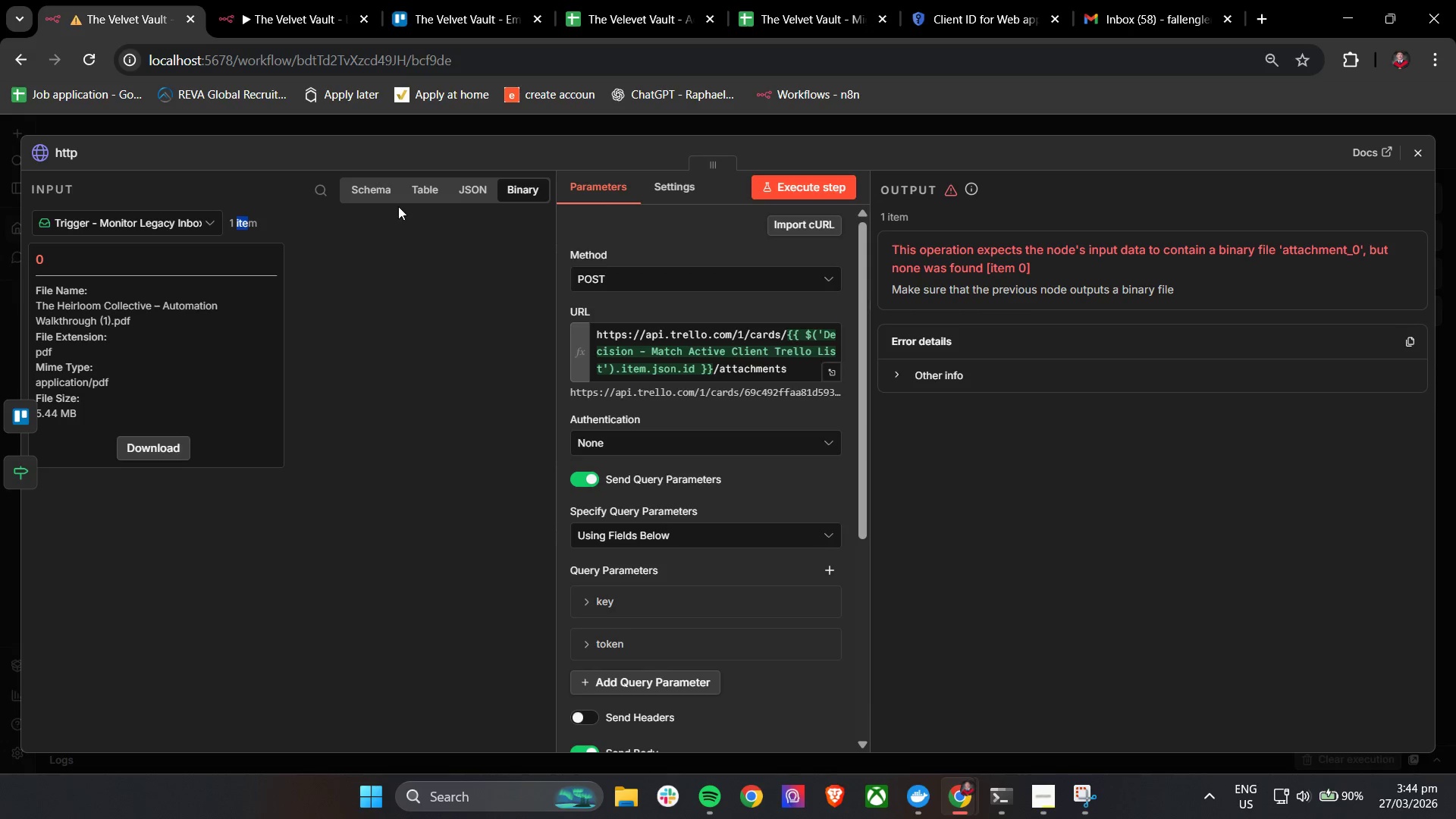 
left_click([471, 187])
 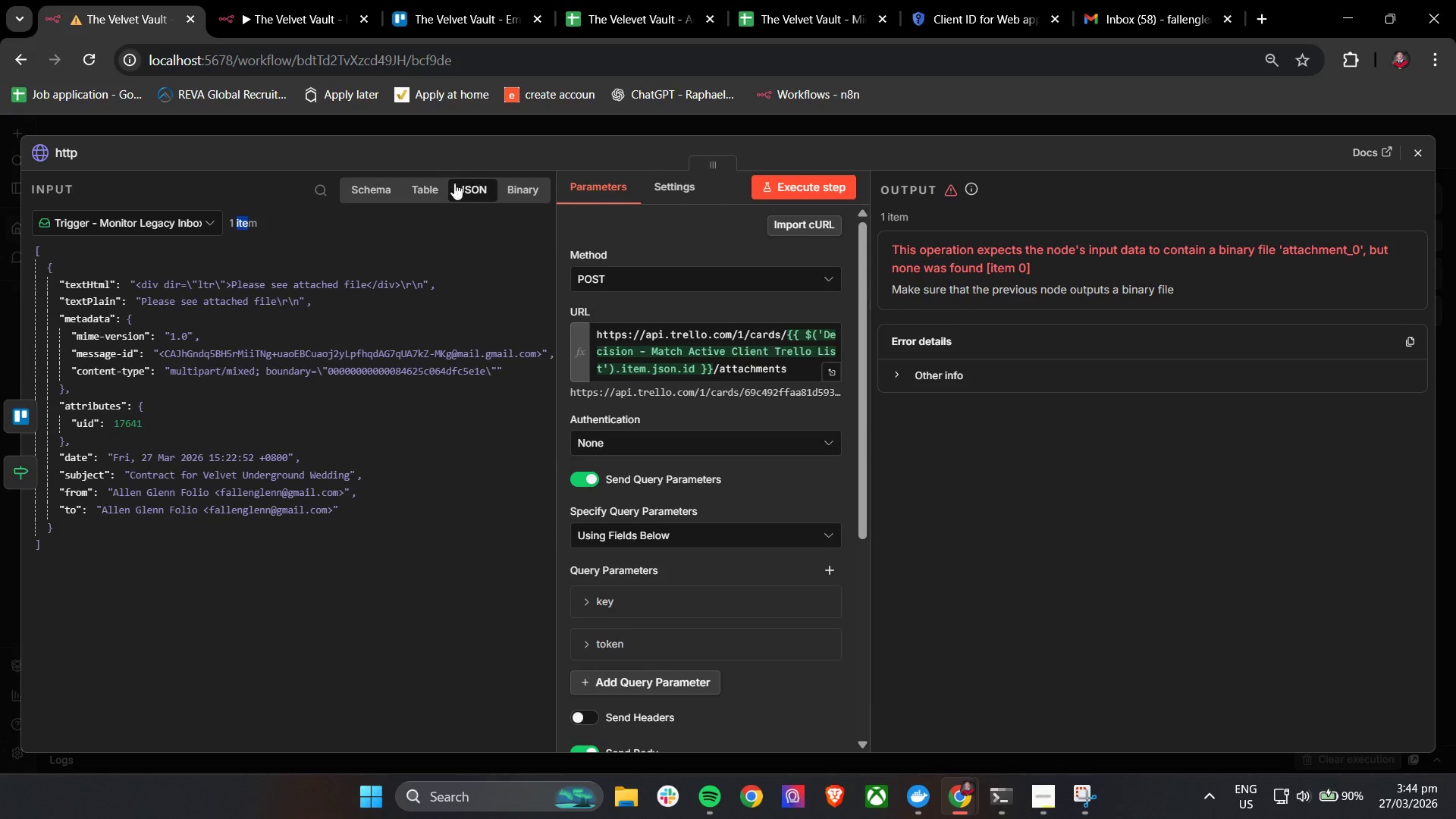 
wait(8.39)
 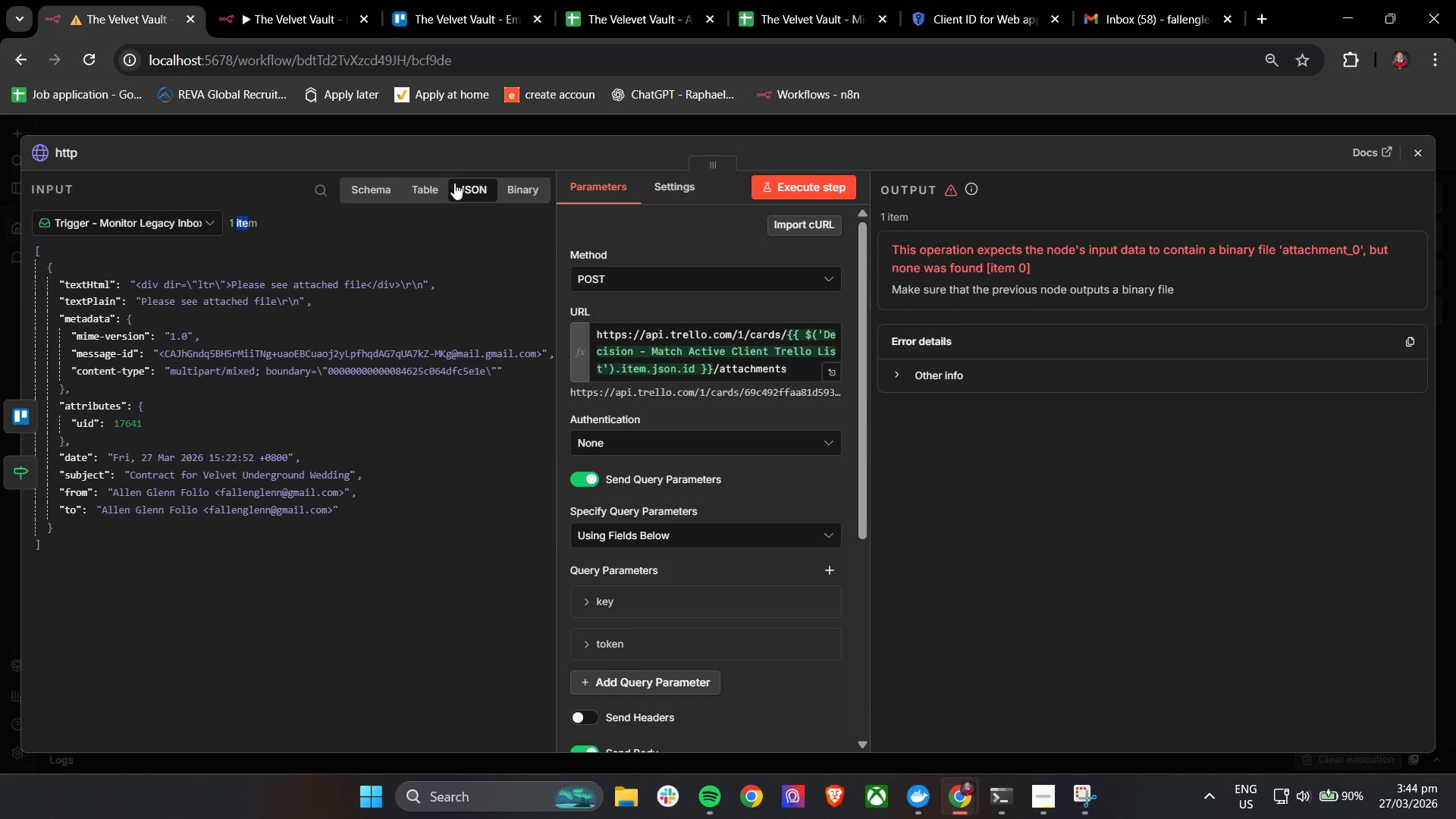 
scroll: coordinate [761, 527], scroll_direction: down, amount: 3.0
 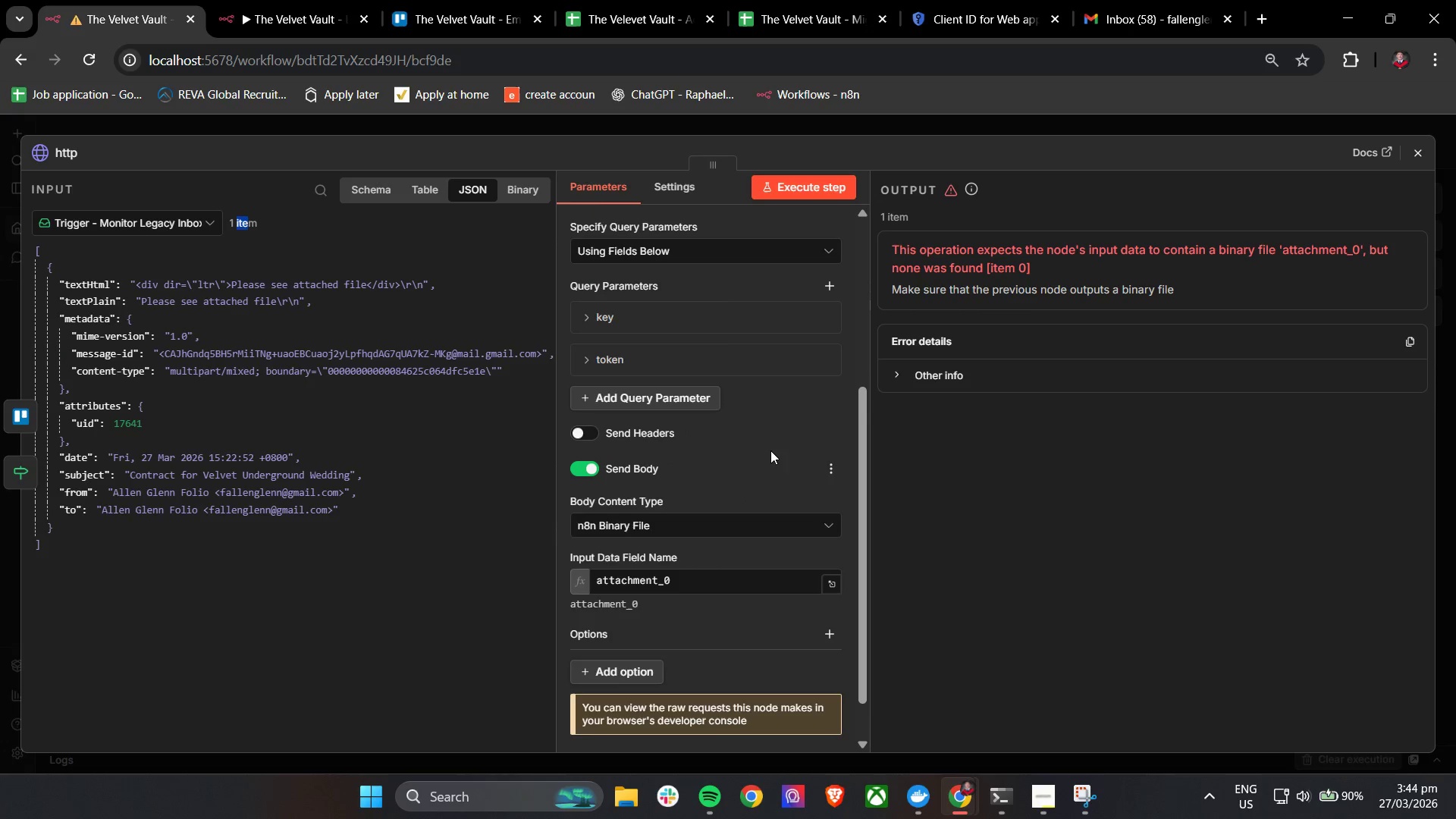 
left_click([770, 447])
 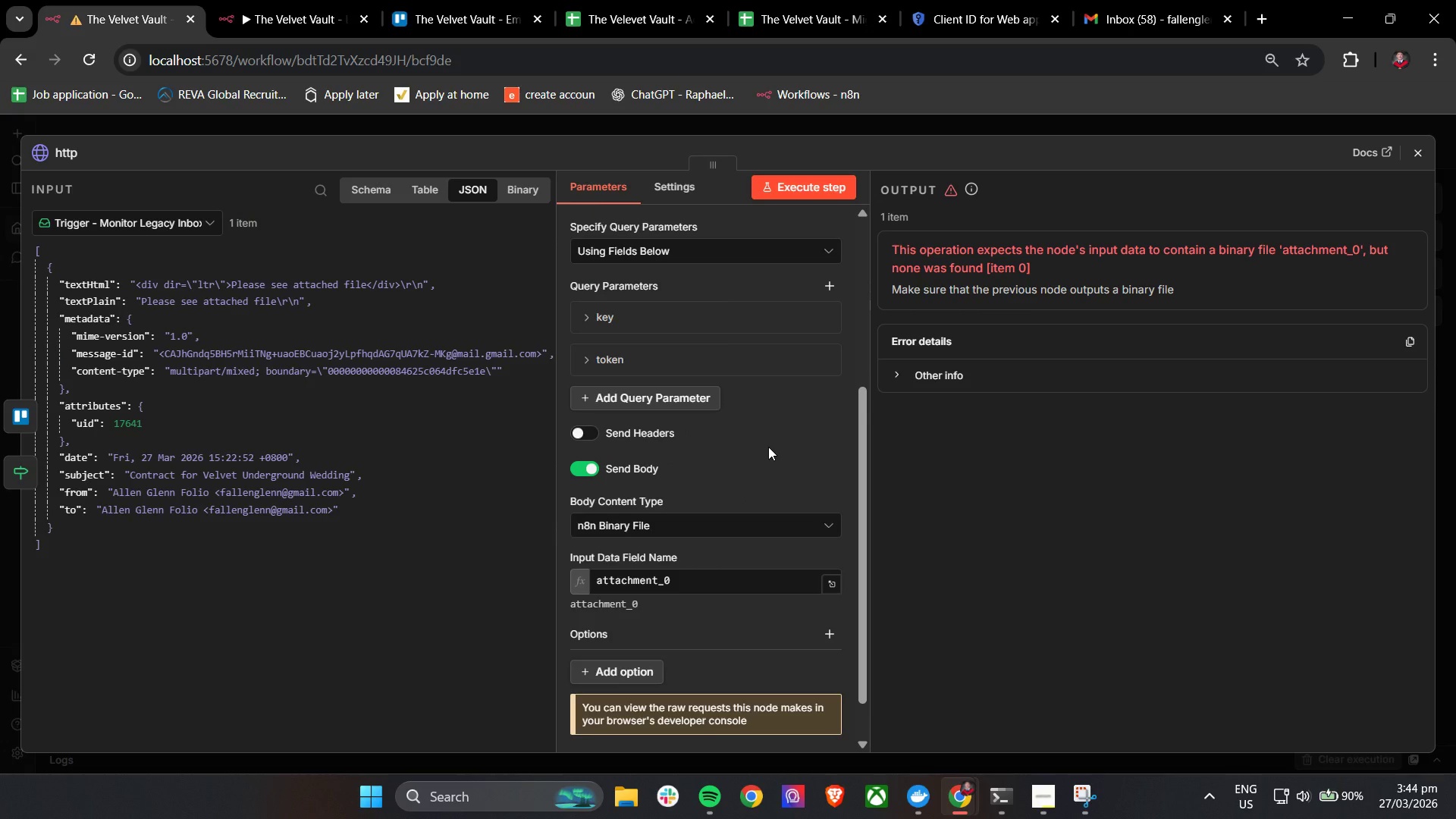 
wait(11.47)
 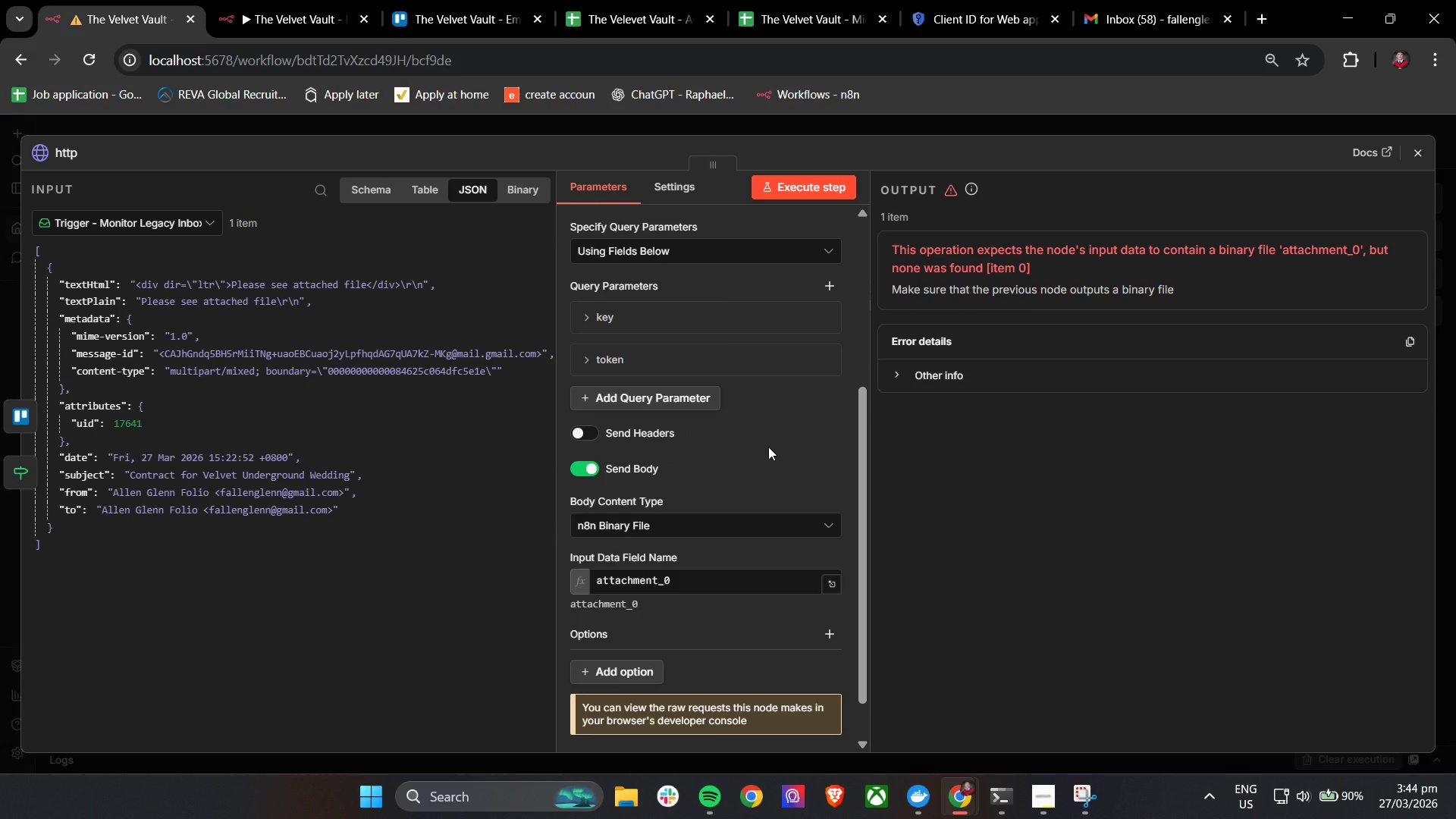 
mouse_move([612, 11])
 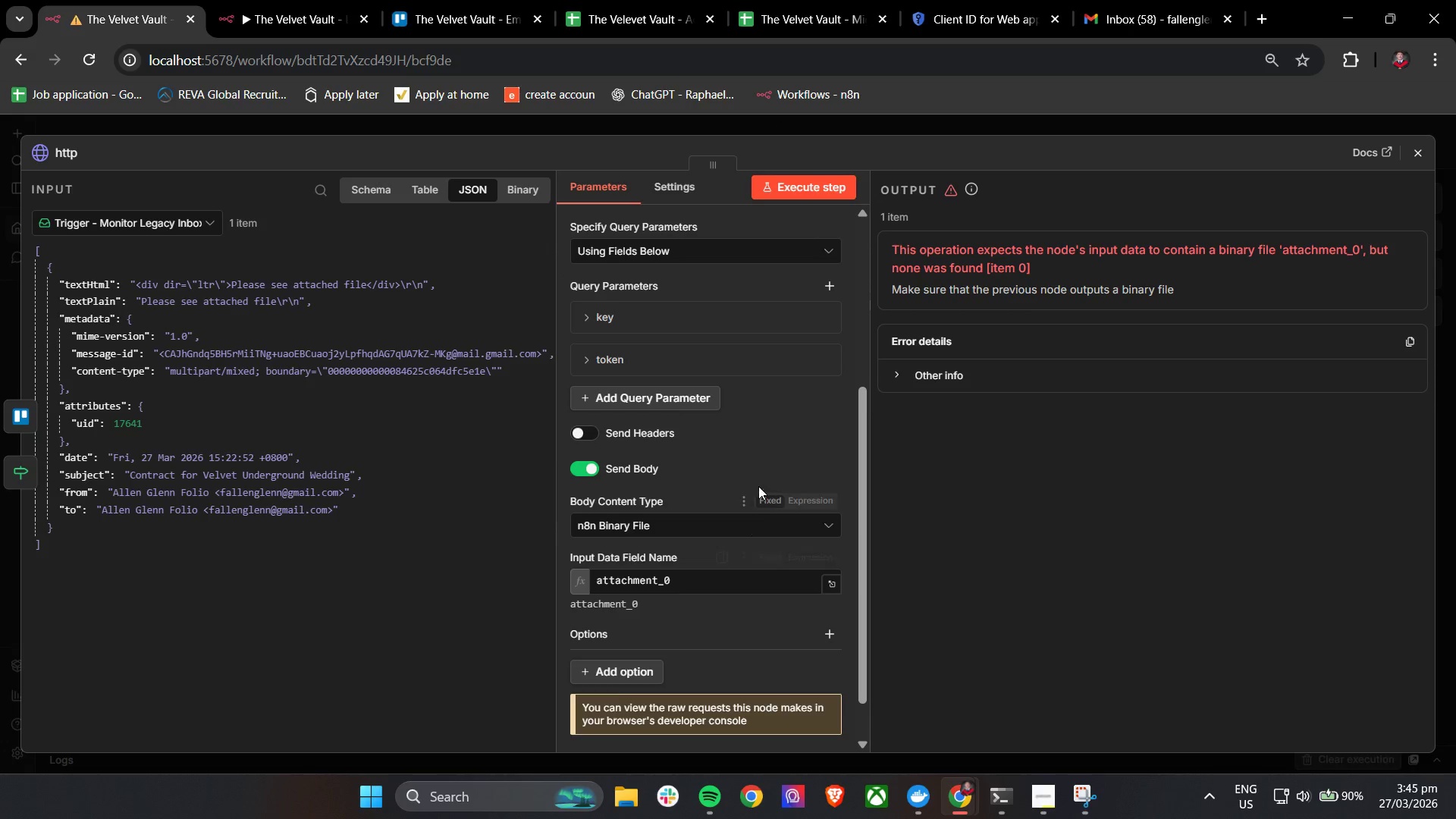 
left_click([759, 457])
 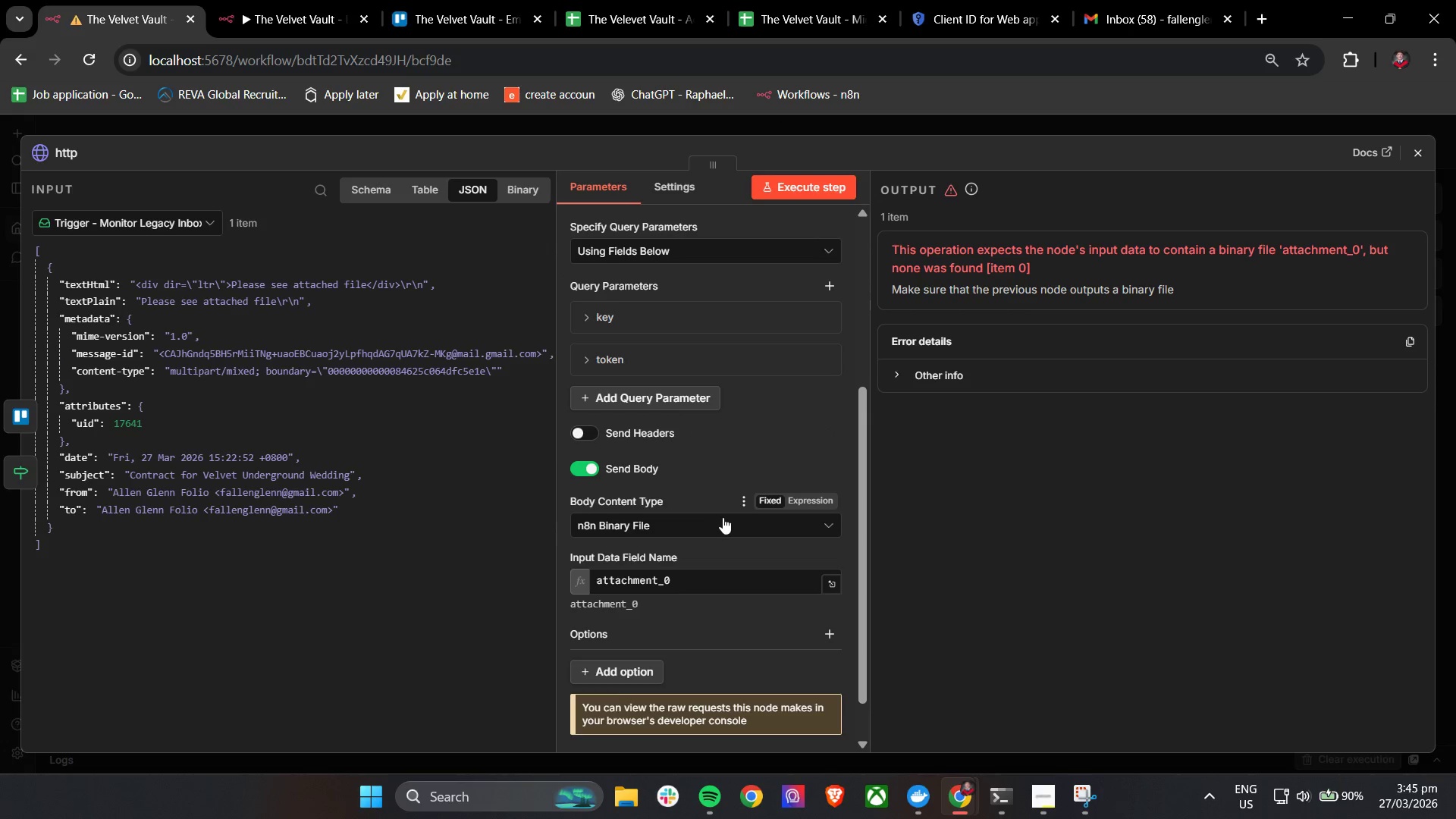 
wait(14.81)
 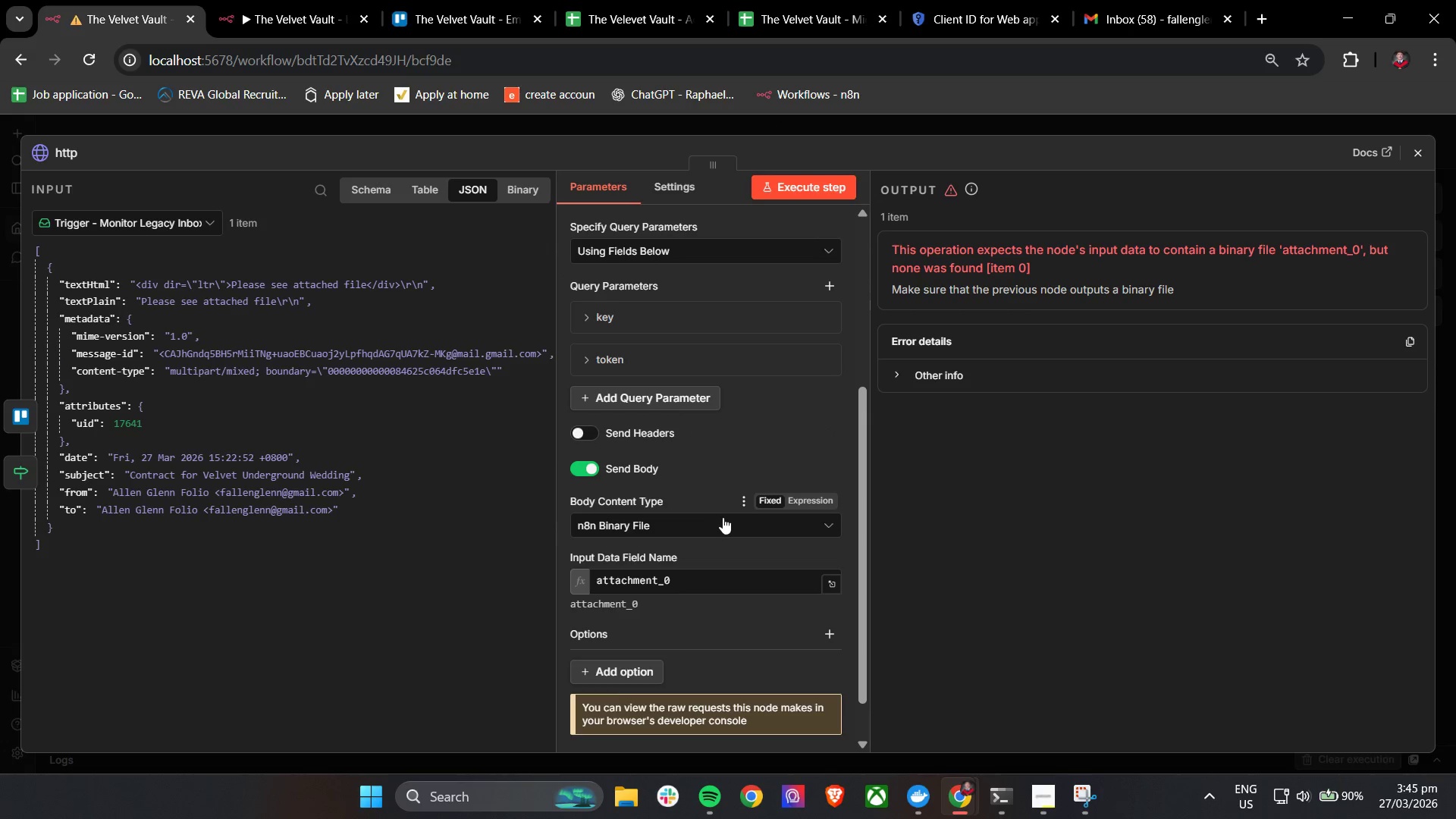 
left_click([637, 605])
 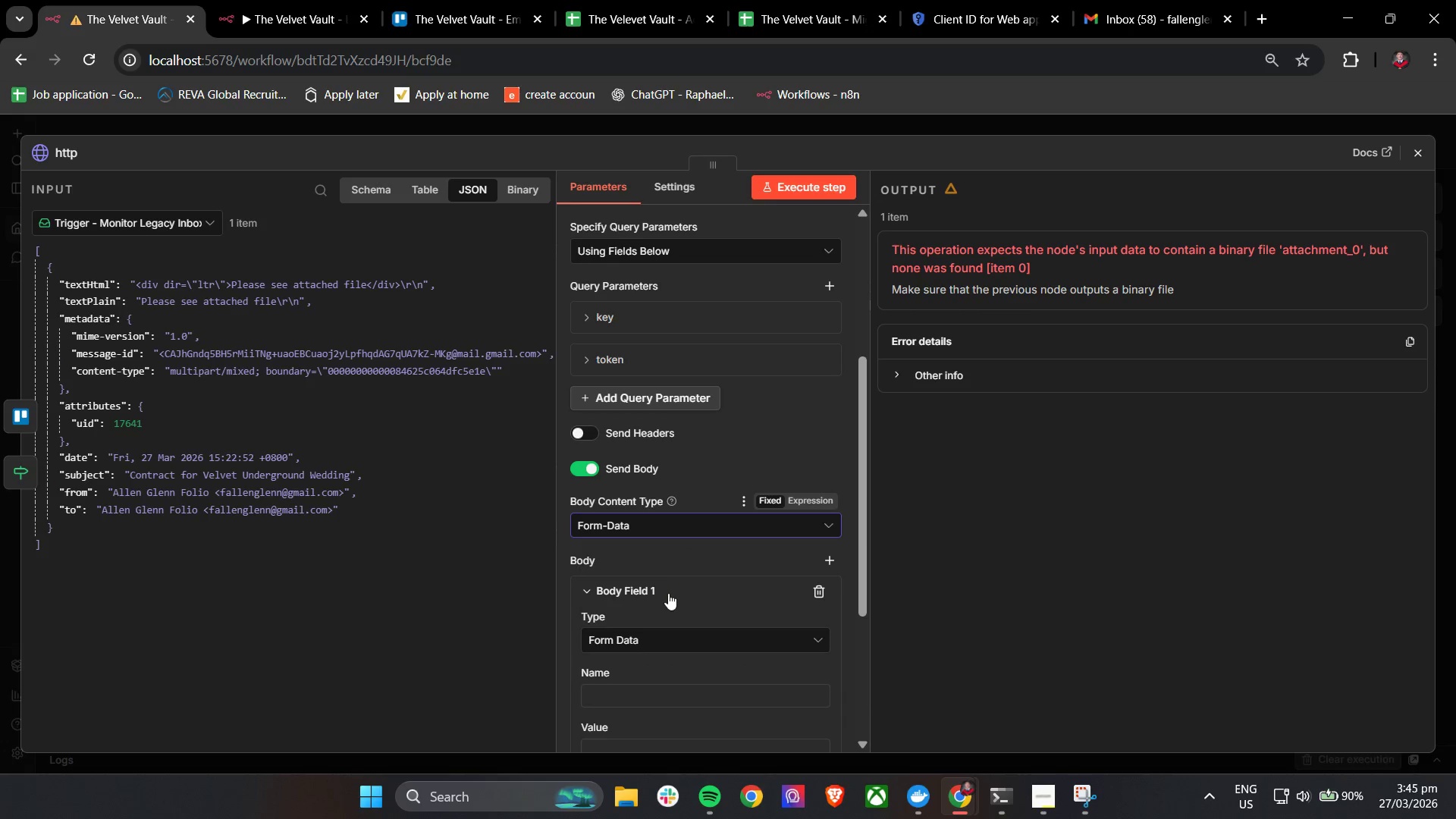 
scroll: coordinate [675, 582], scroll_direction: down, amount: 2.0
 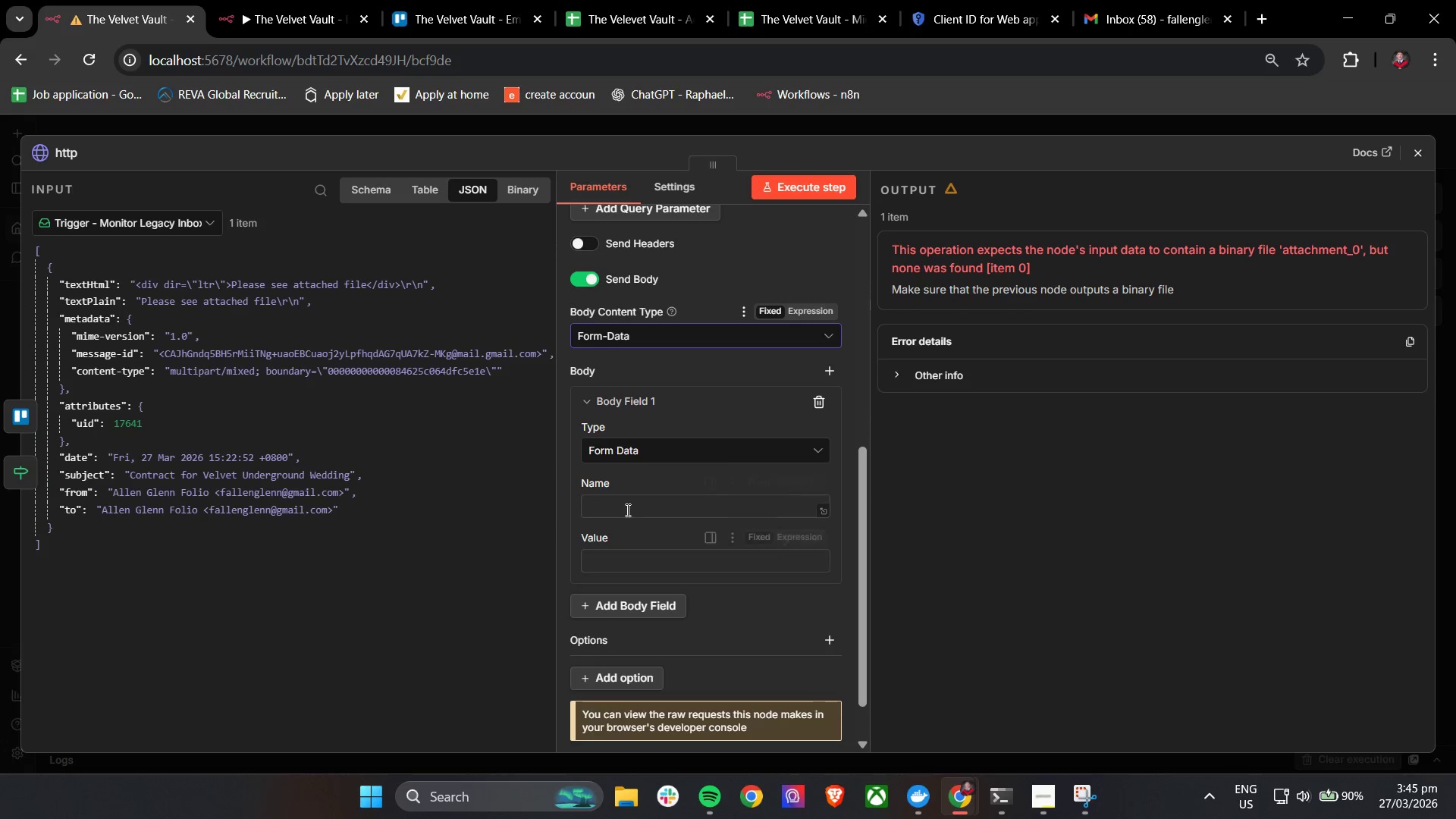 
left_click([626, 507])
 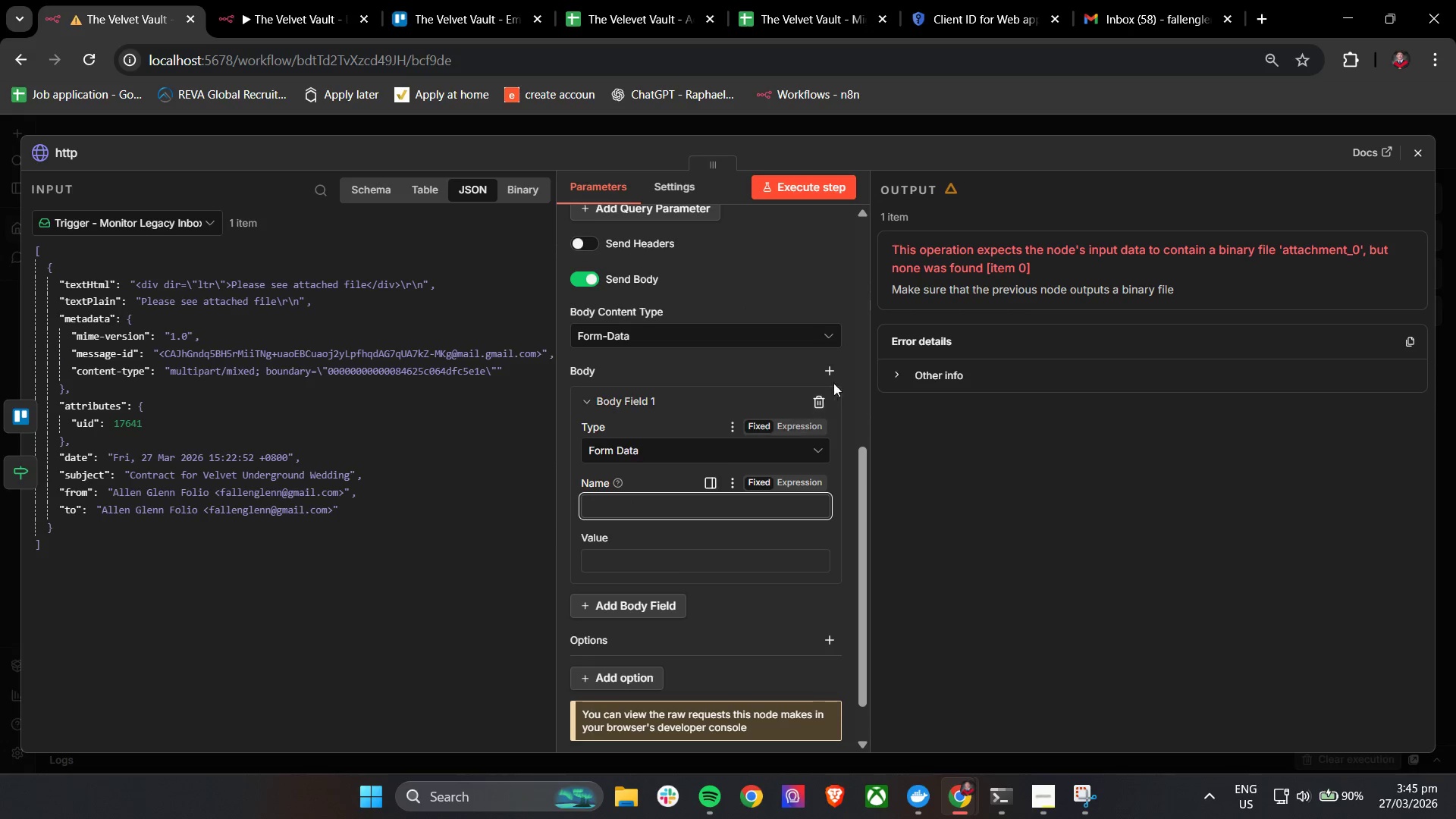 
left_click([838, 367])
 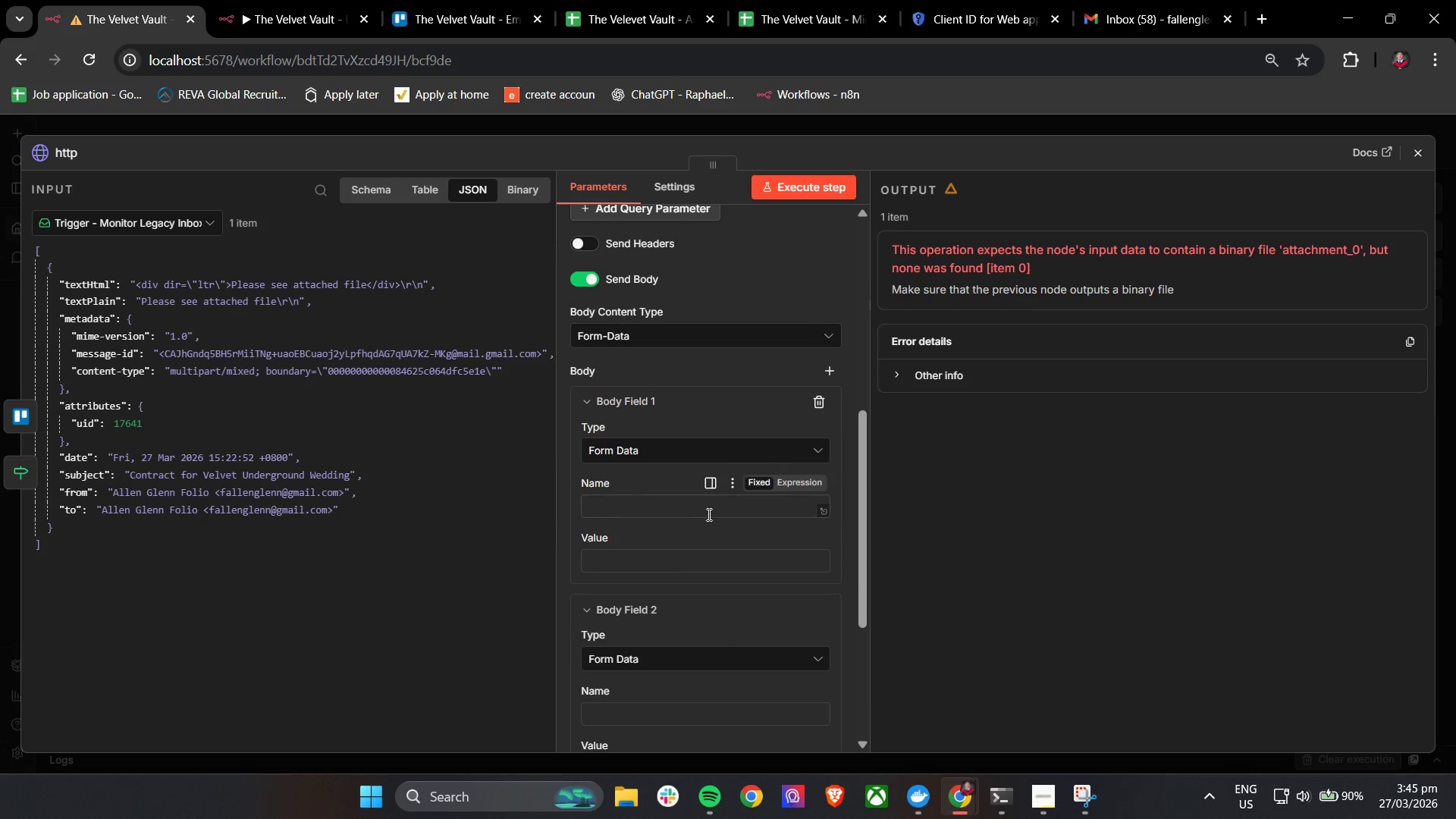 
left_click([671, 513])
 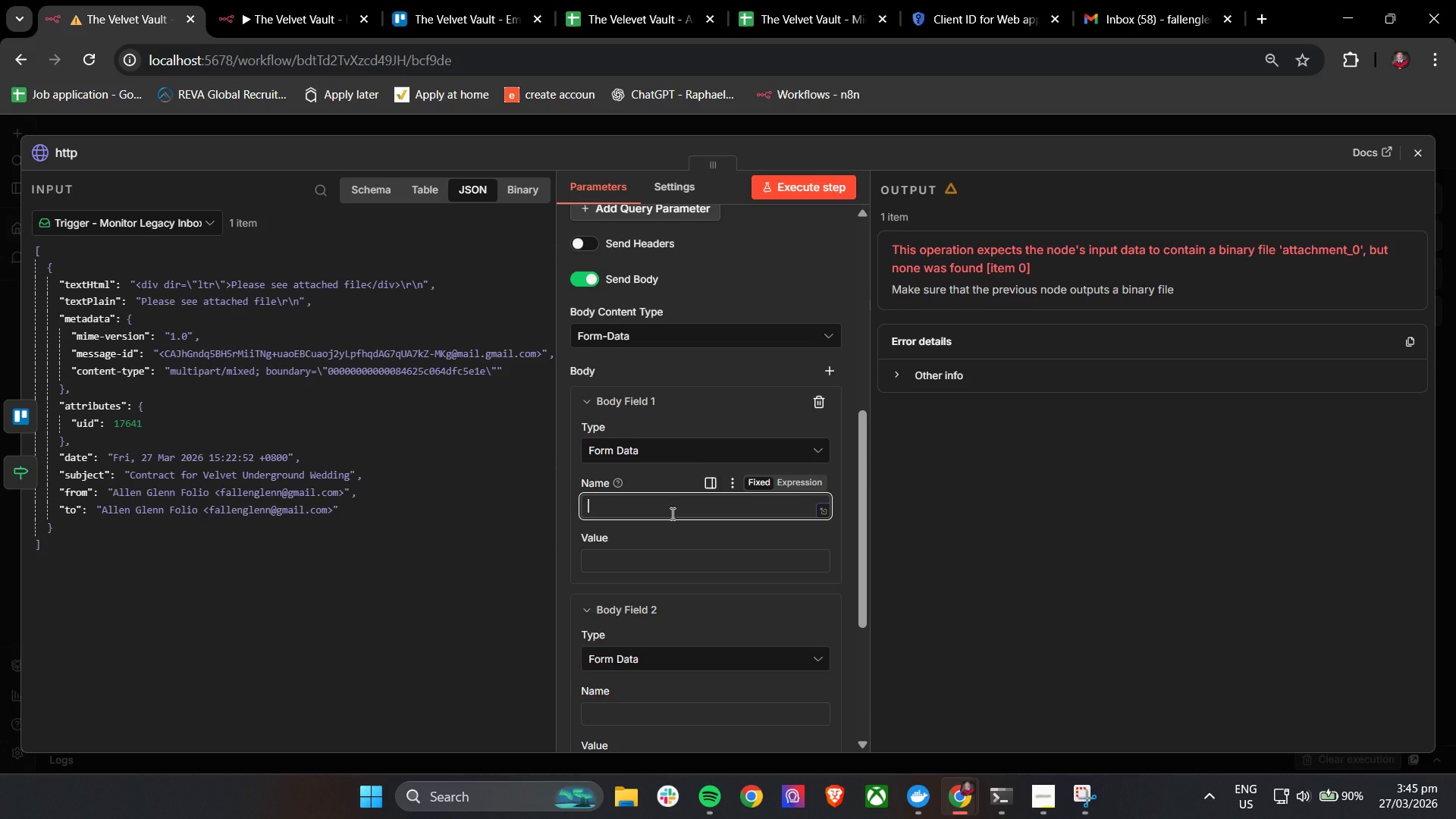 
wait(10.44)
 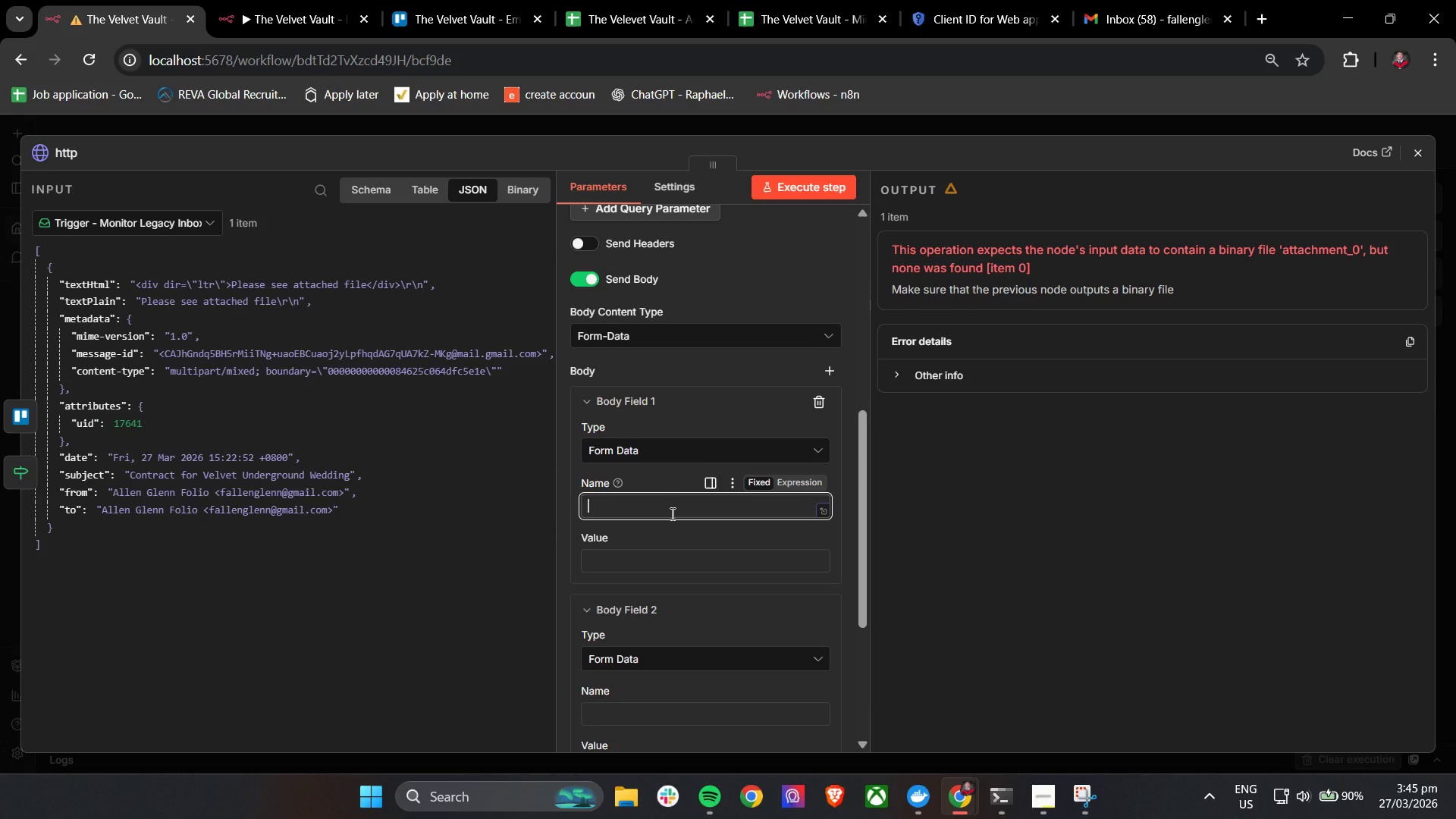 
scroll: coordinate [716, 410], scroll_direction: up, amount: 5.0
 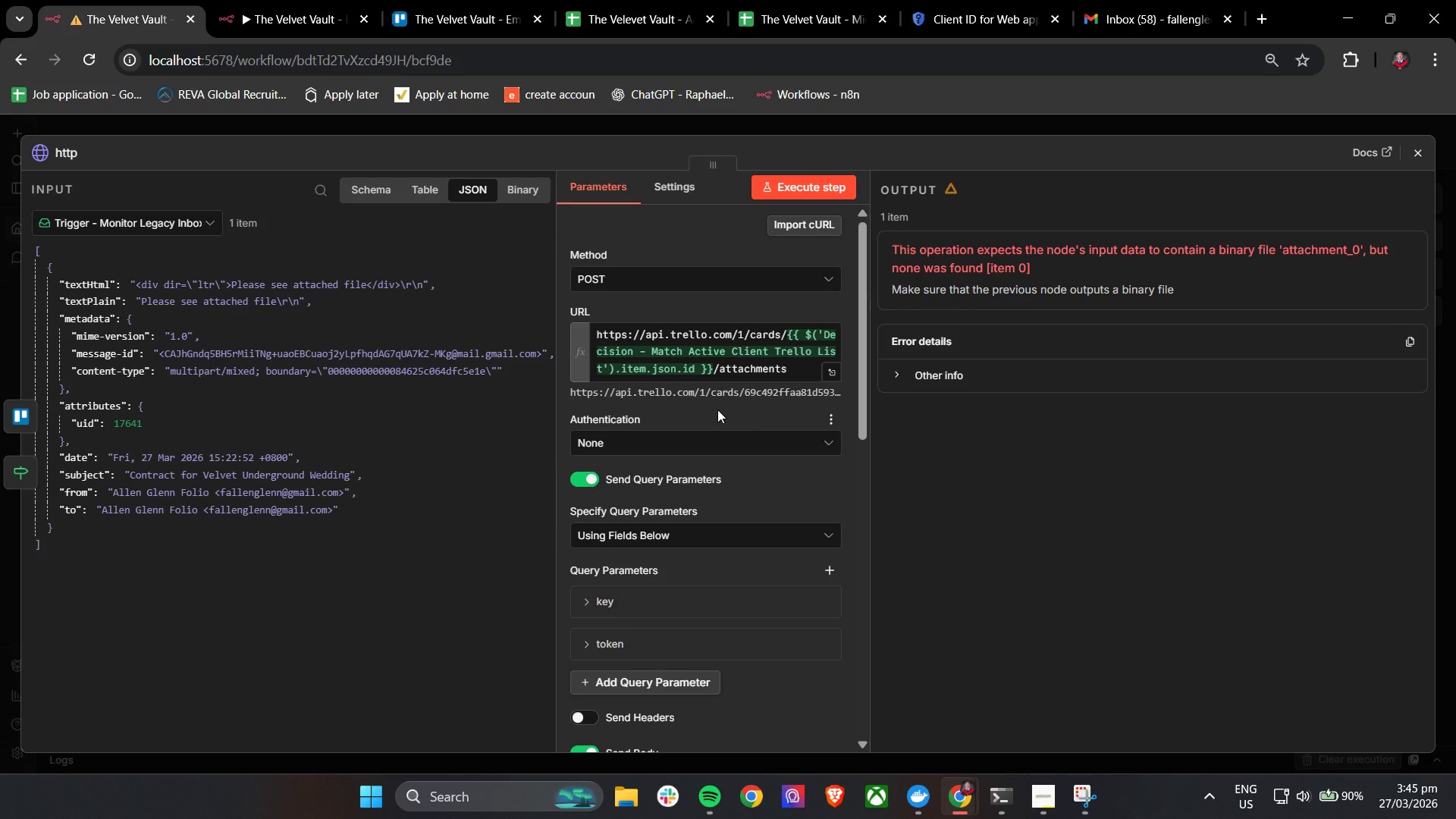 
scroll: coordinate [730, 638], scroll_direction: down, amount: 5.0
 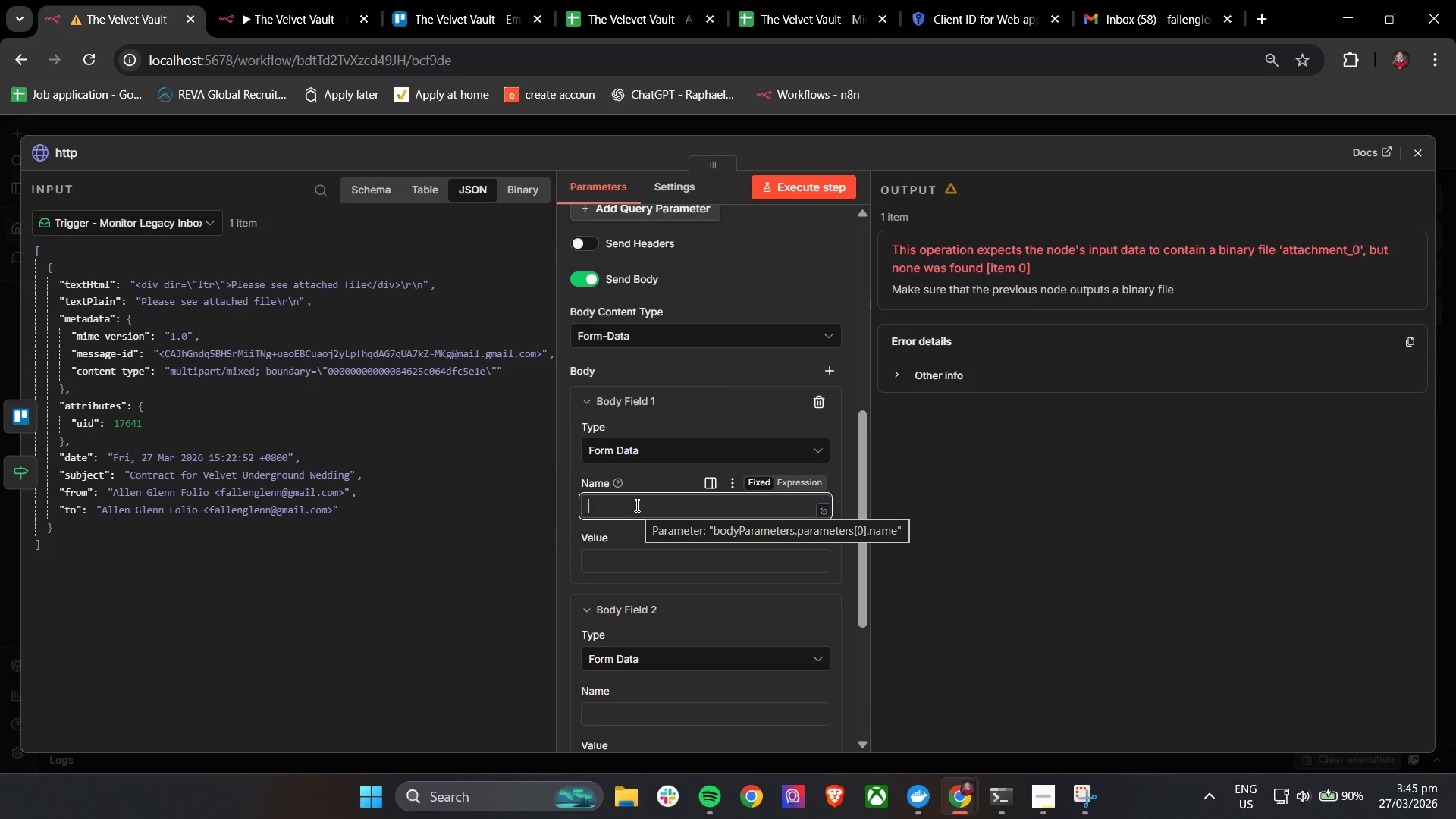 
type(file)
 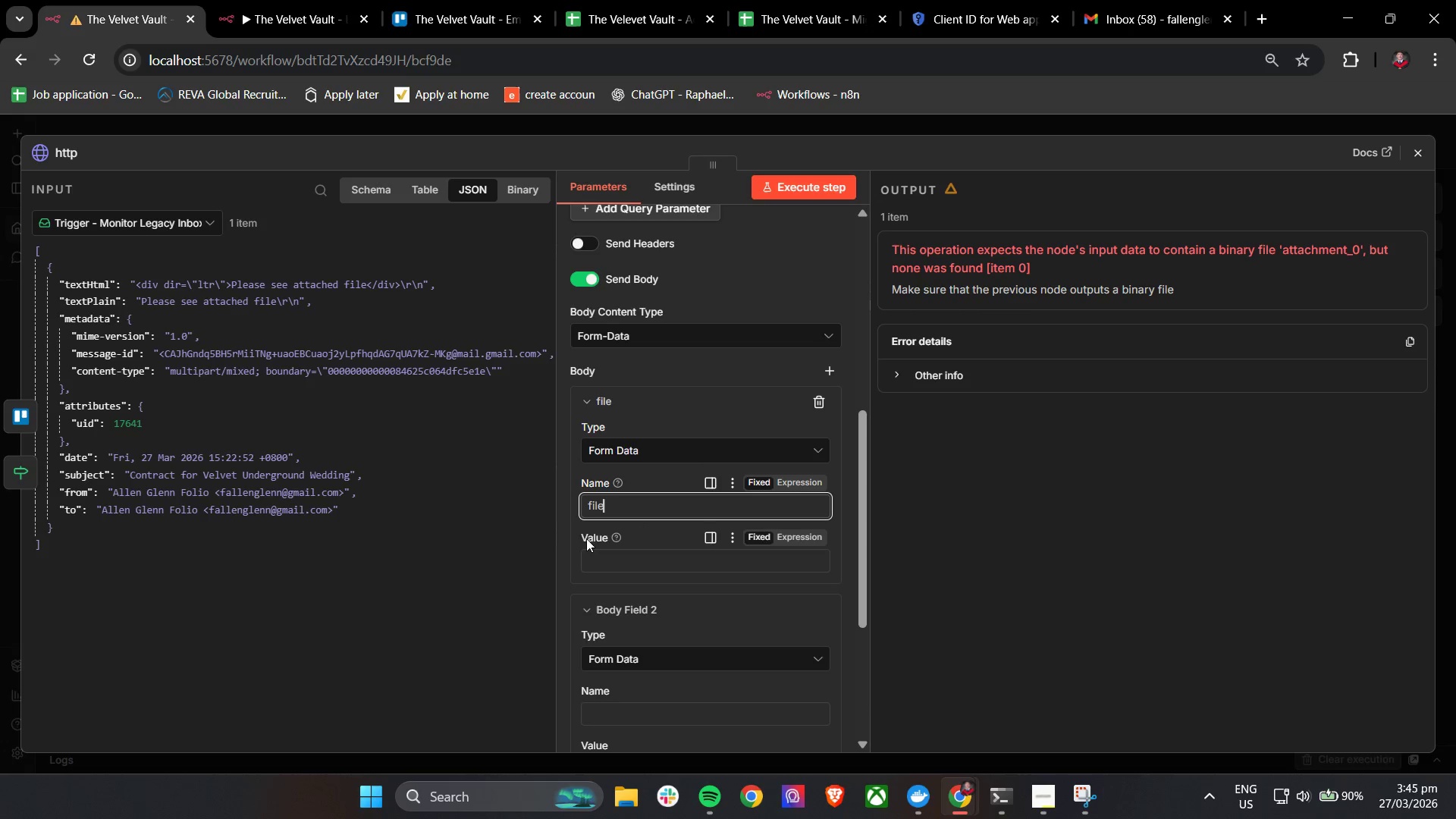 
left_click([576, 532])
 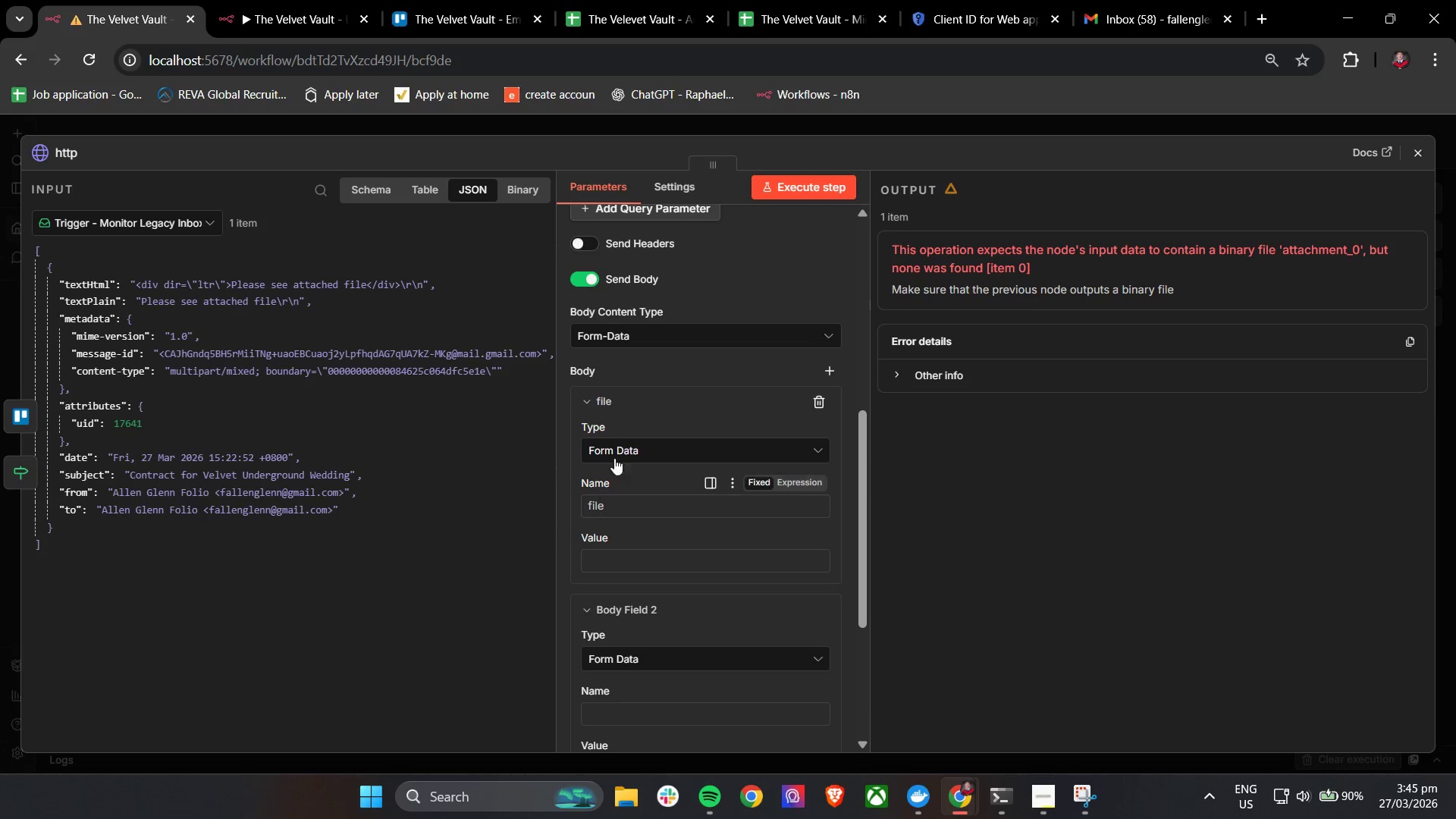 
double_click([627, 442])
 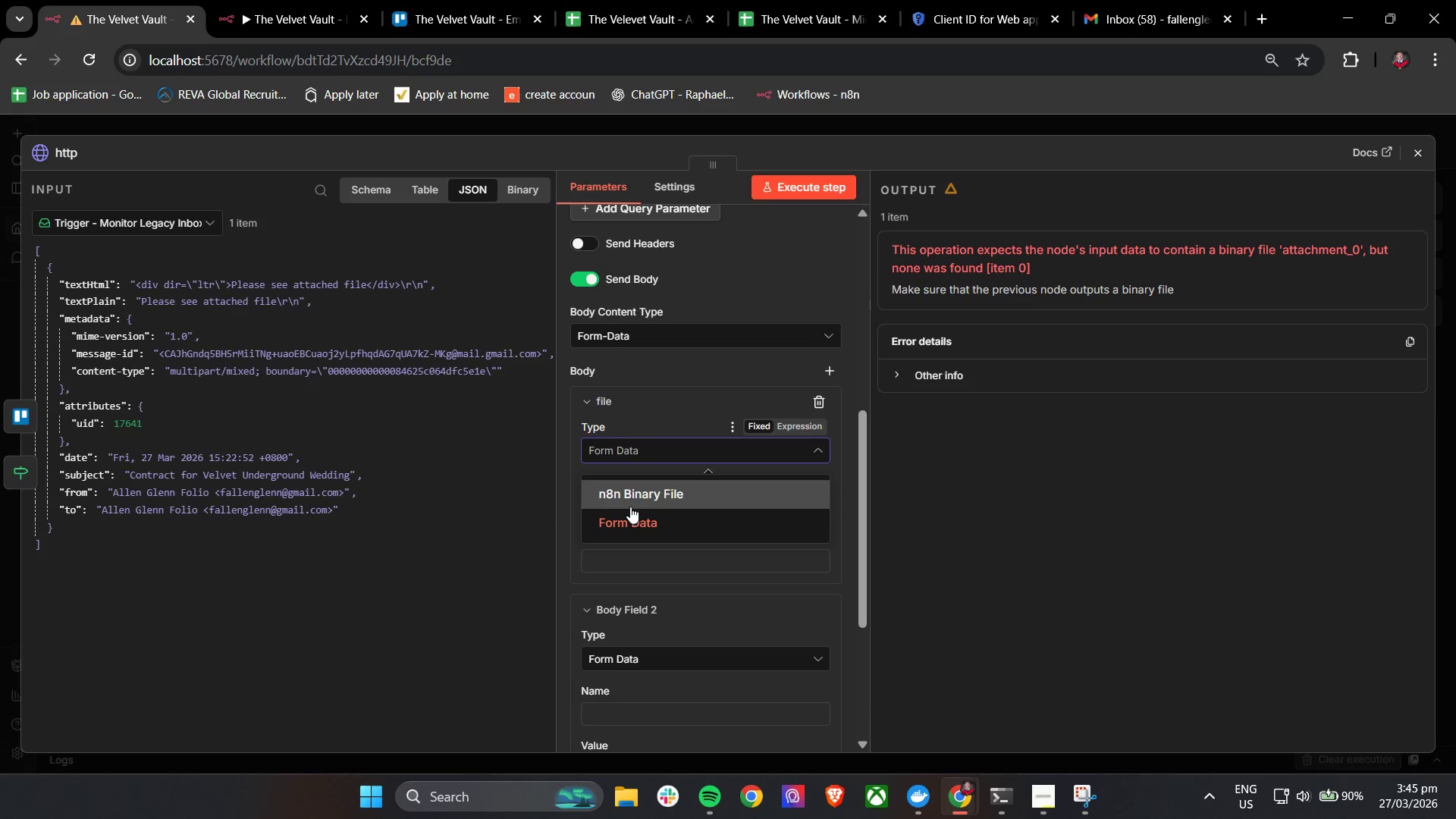 
left_click([632, 498])
 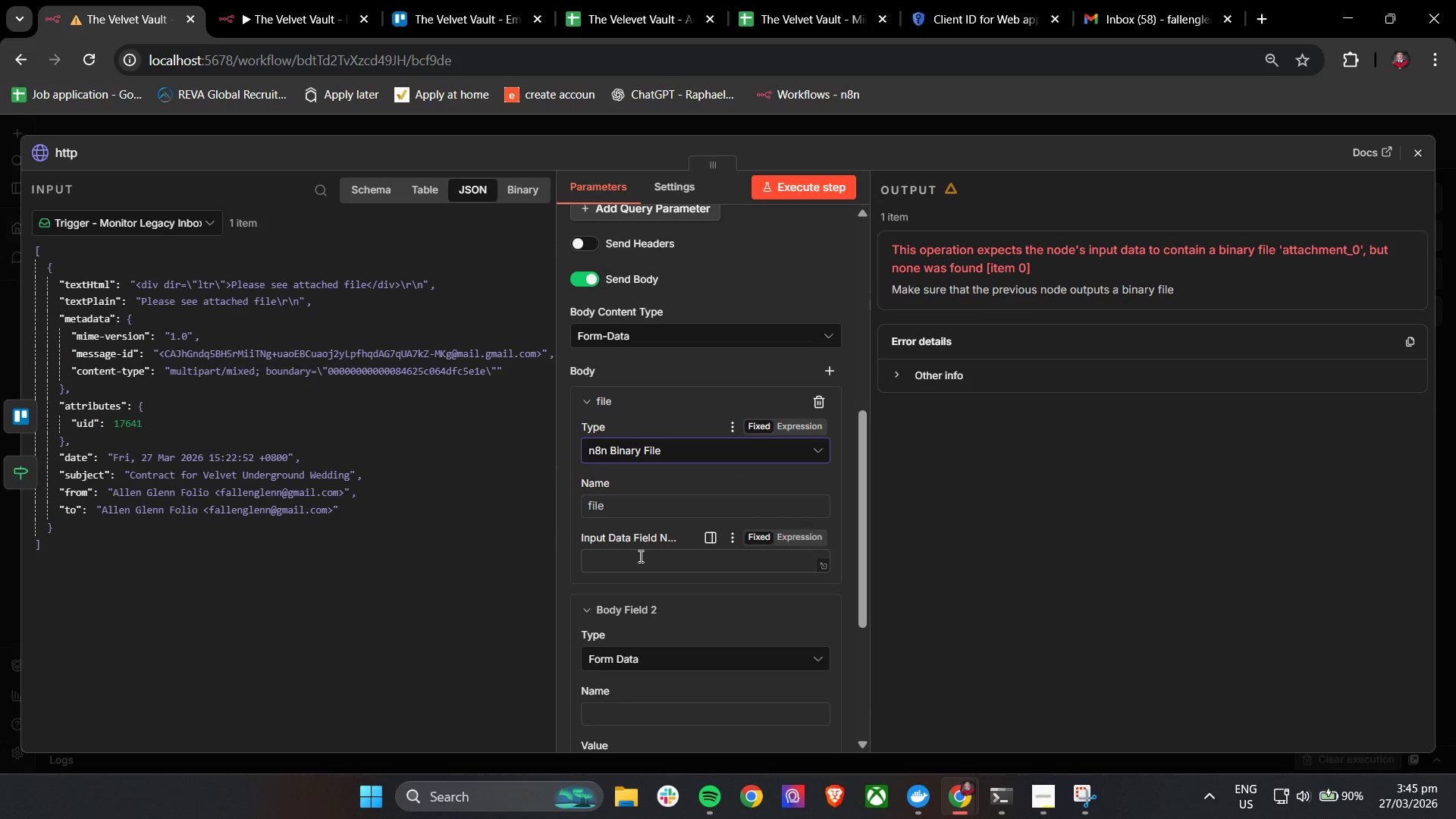 
left_click([637, 562])
 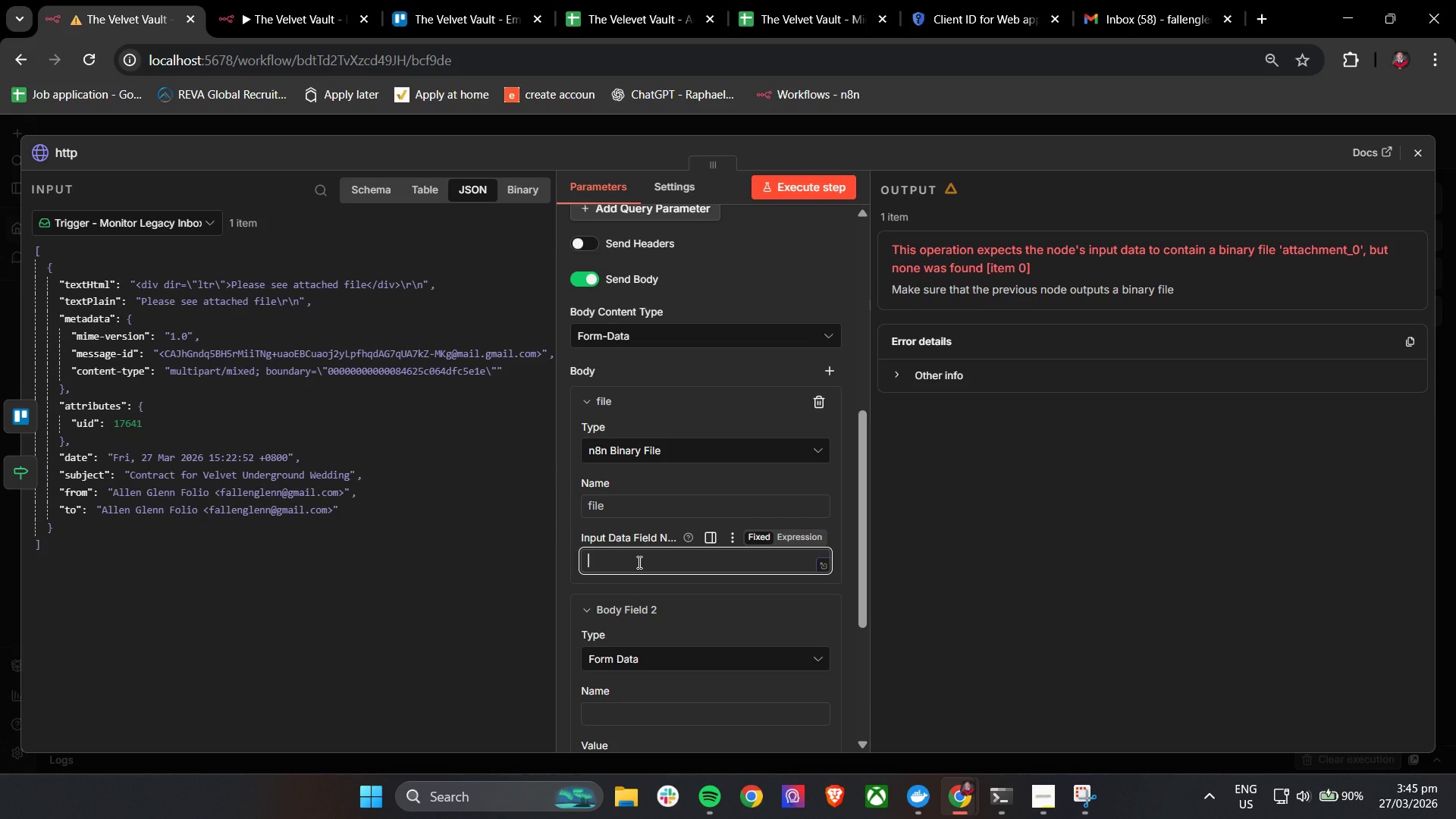 
type(attachment_0)
 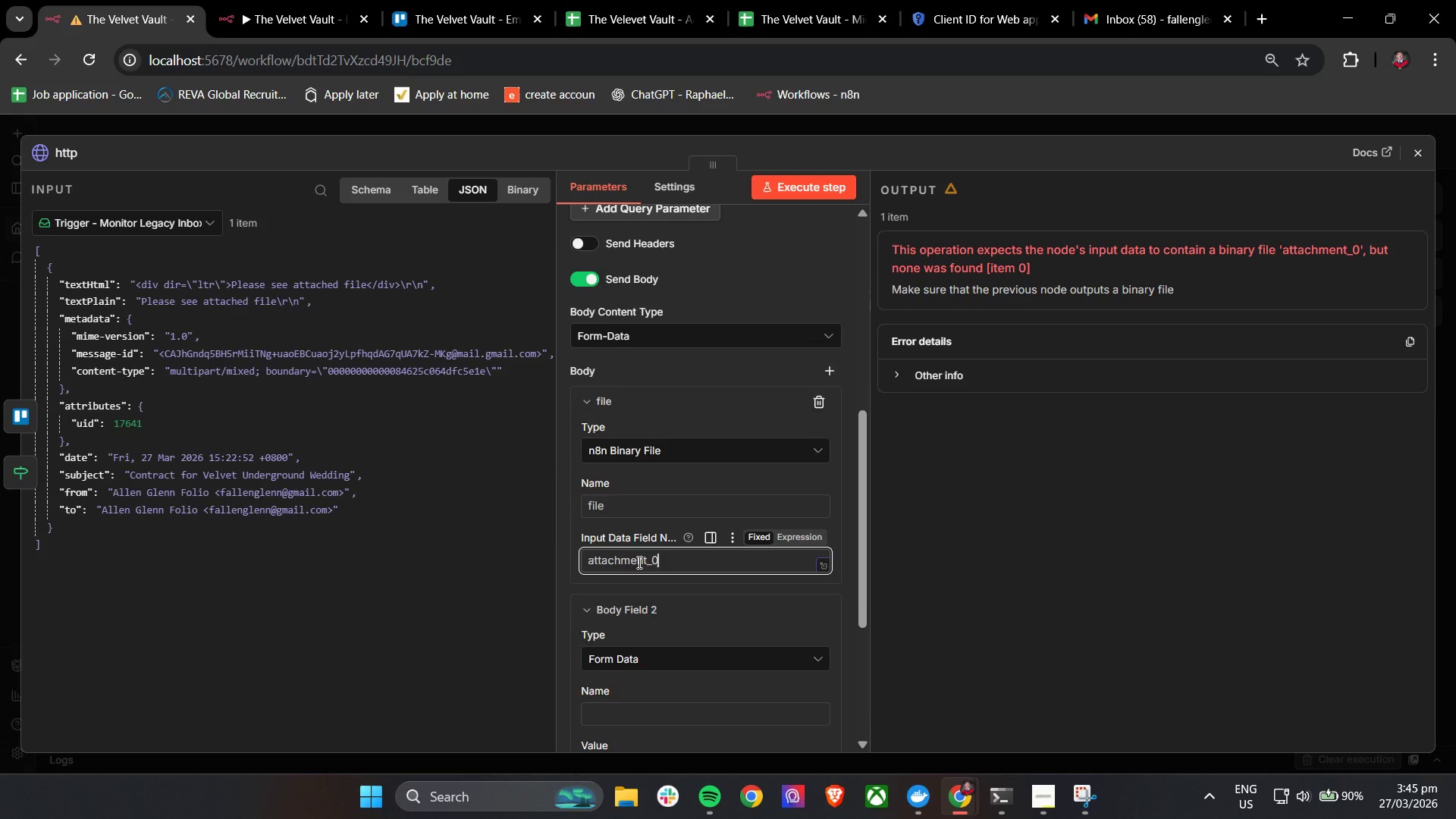 
scroll: coordinate [632, 565], scroll_direction: down, amount: 3.0
 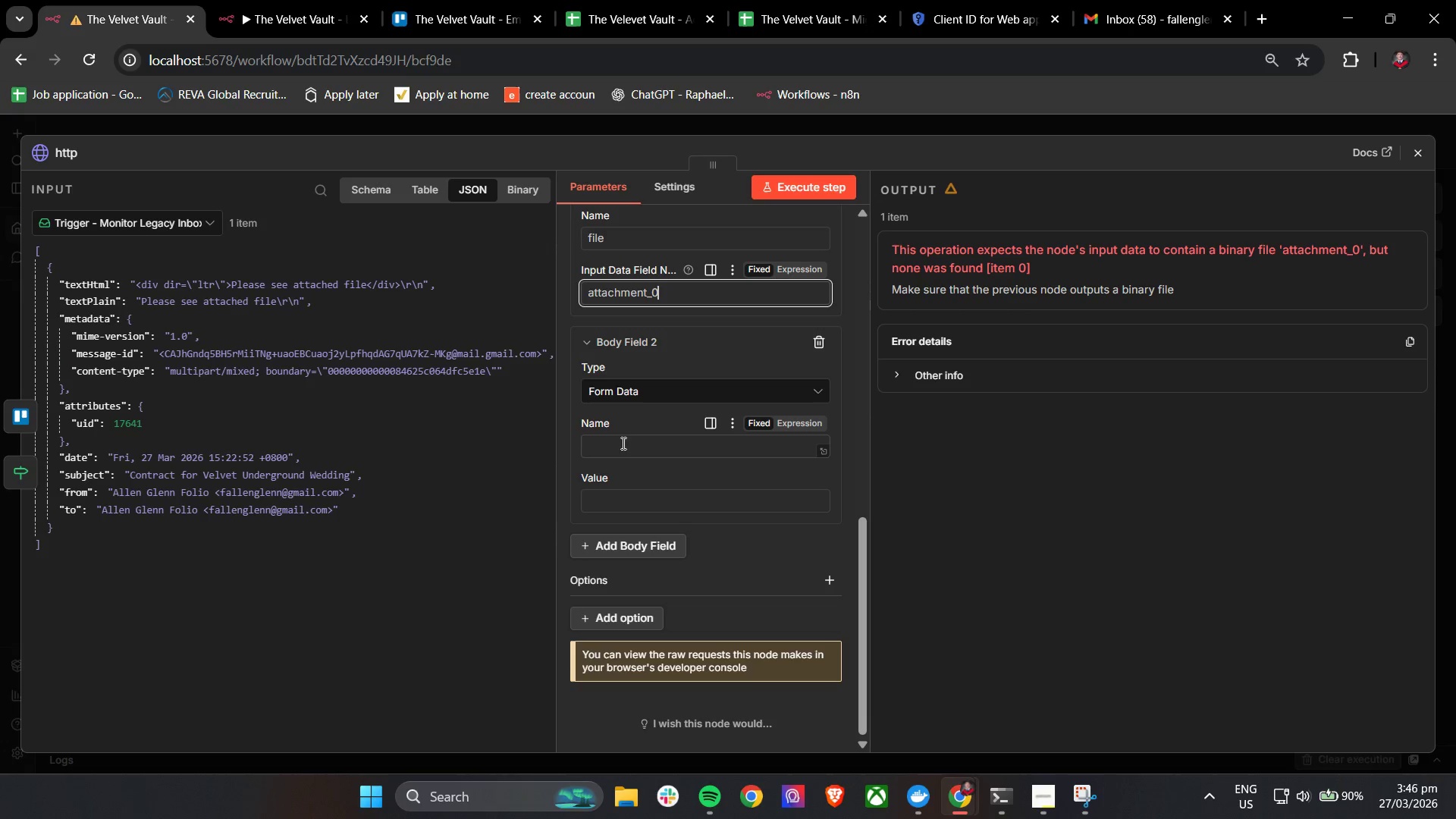 
left_click([628, 400])
 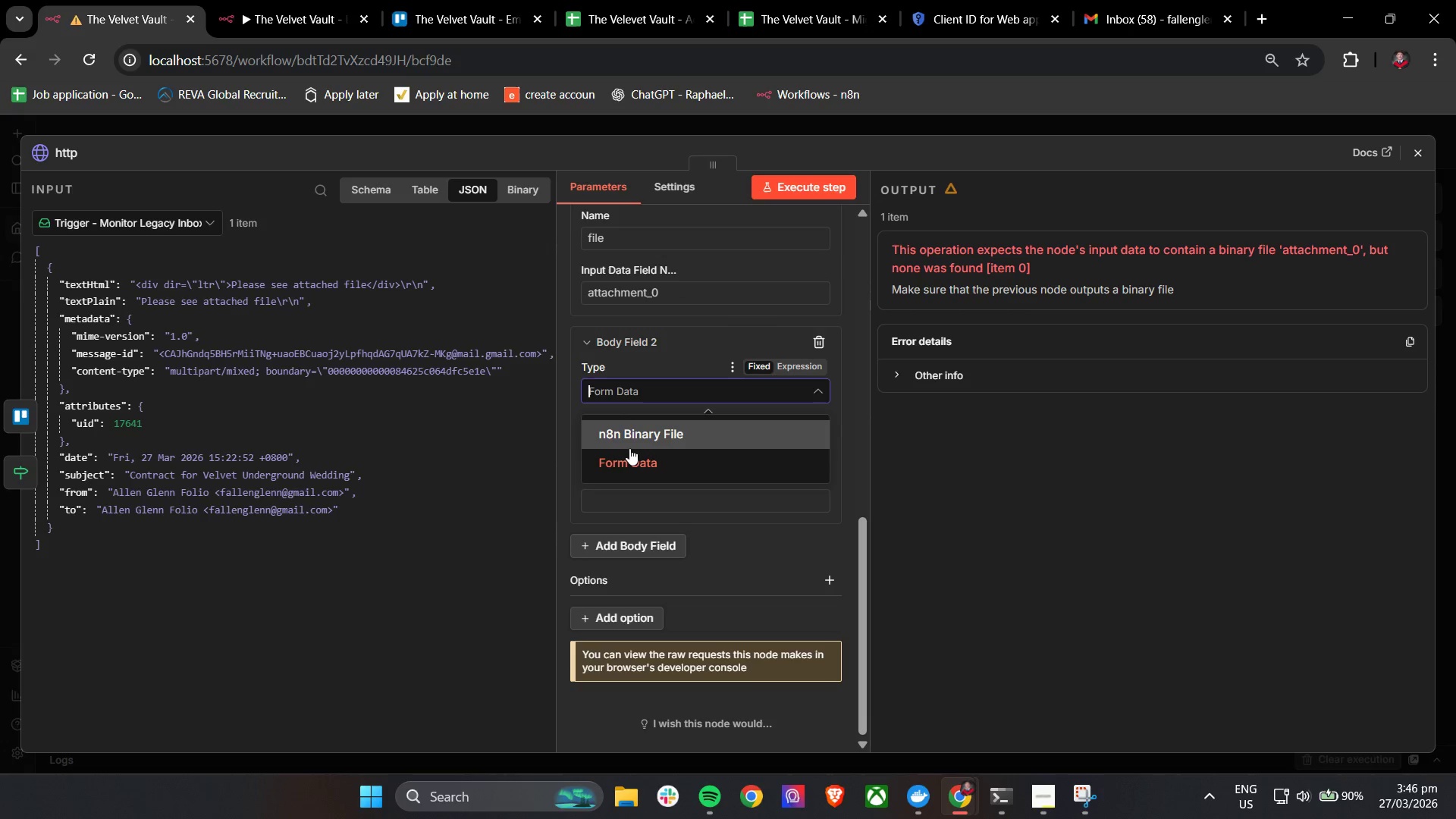 
left_click([632, 439])
 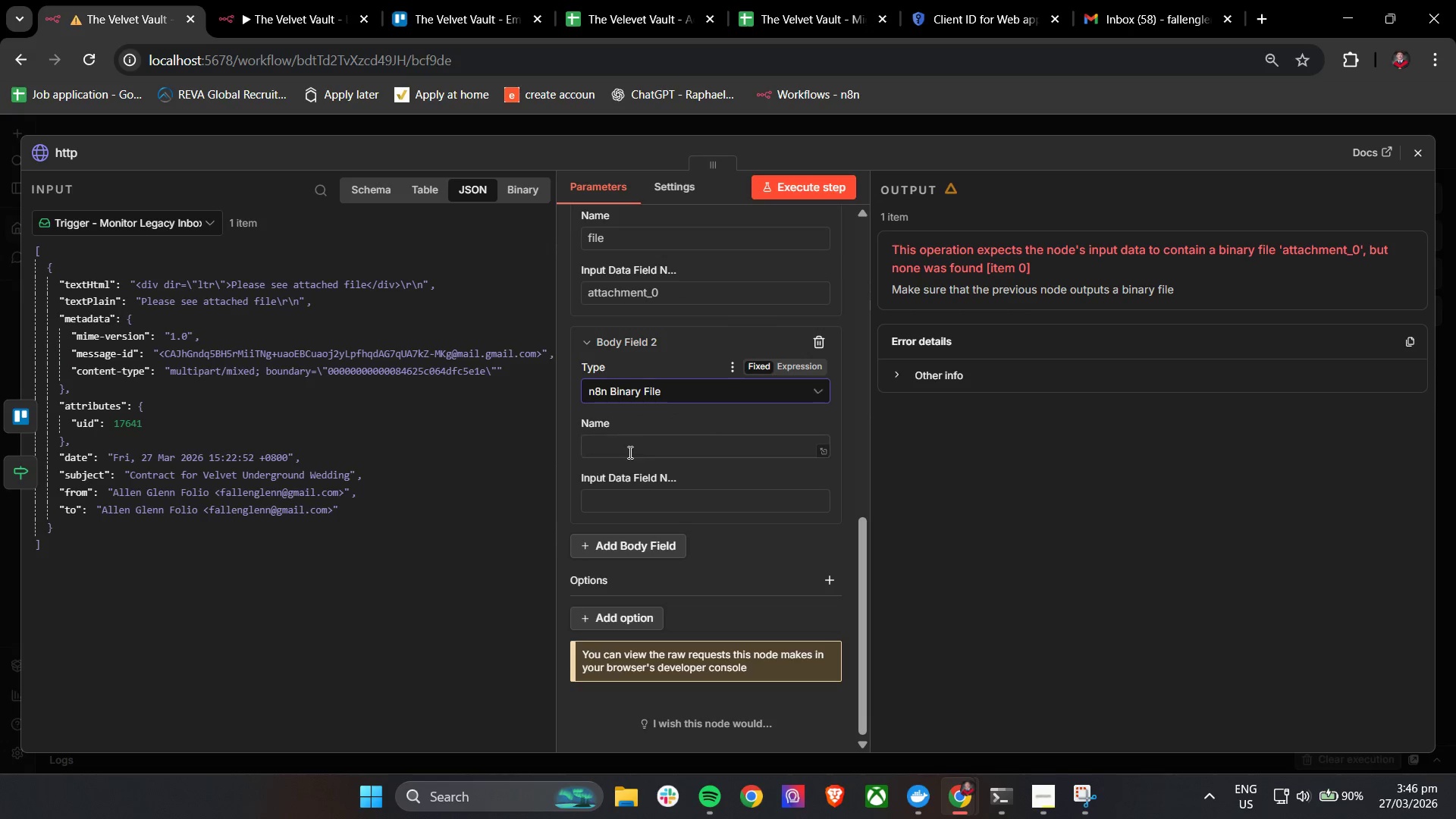 
left_click([629, 437])
 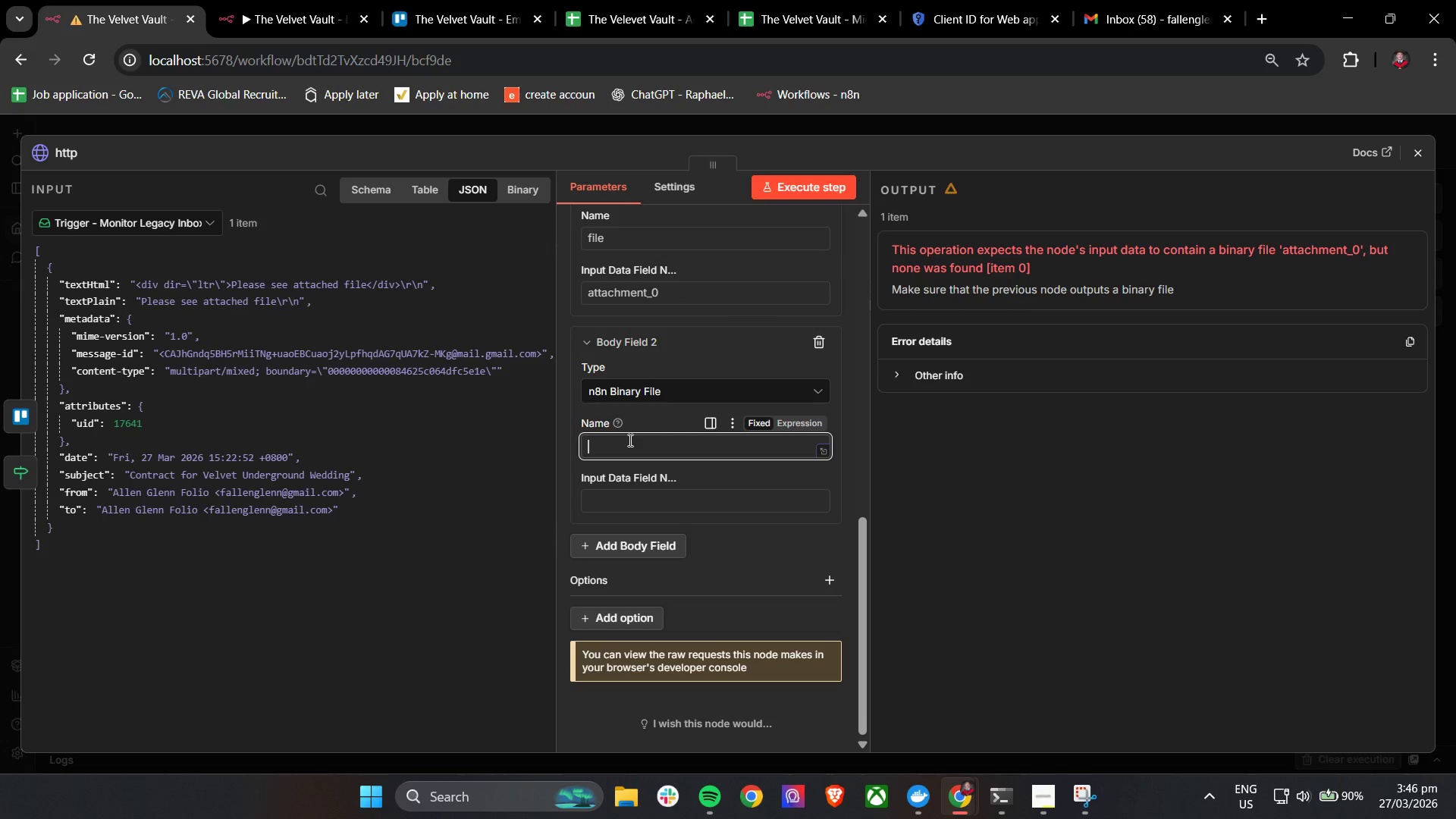 
type(text)
key(Tab)
 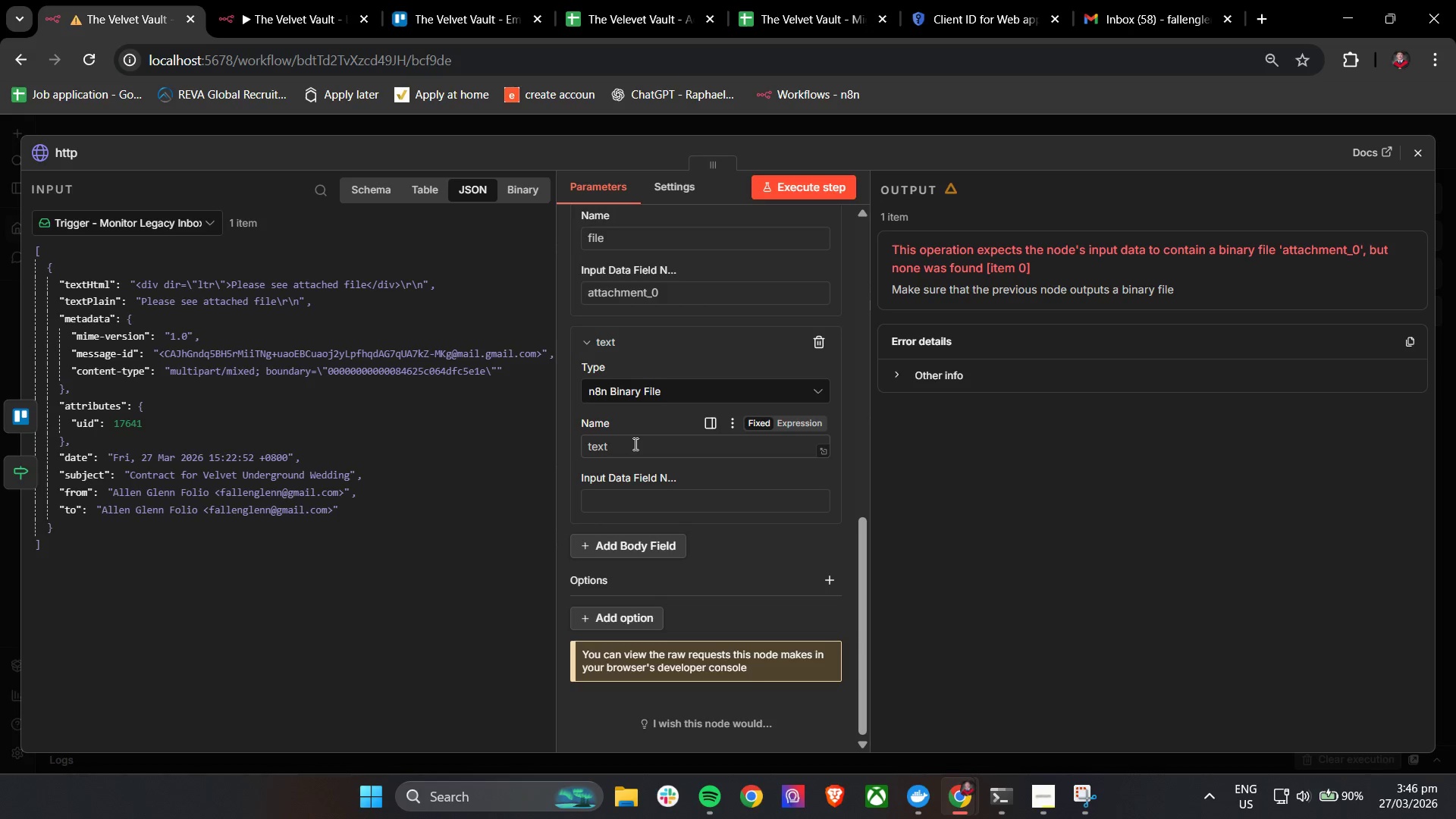 
left_click([669, 500])
 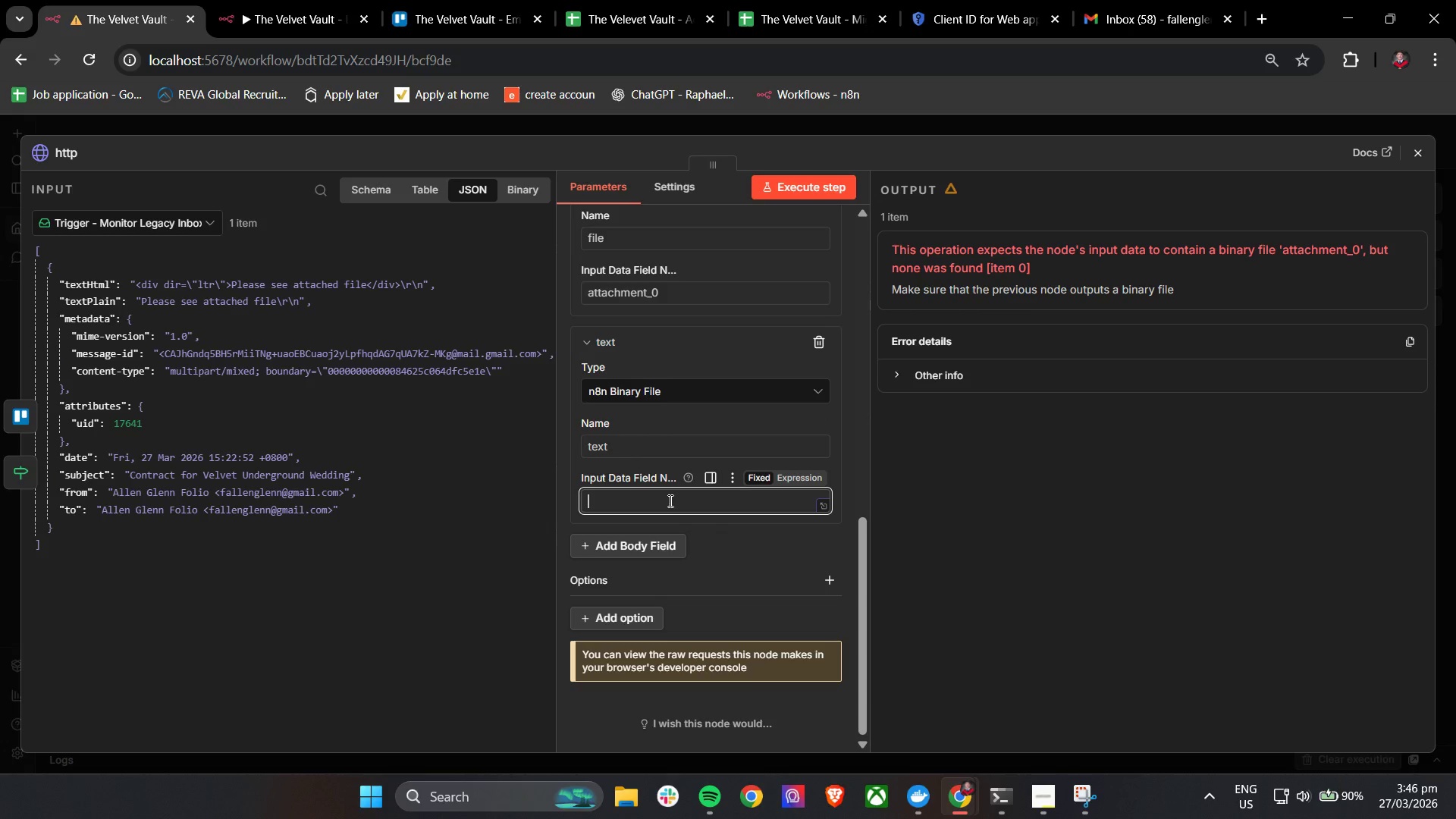 
key(Shift+BracketLeft)
 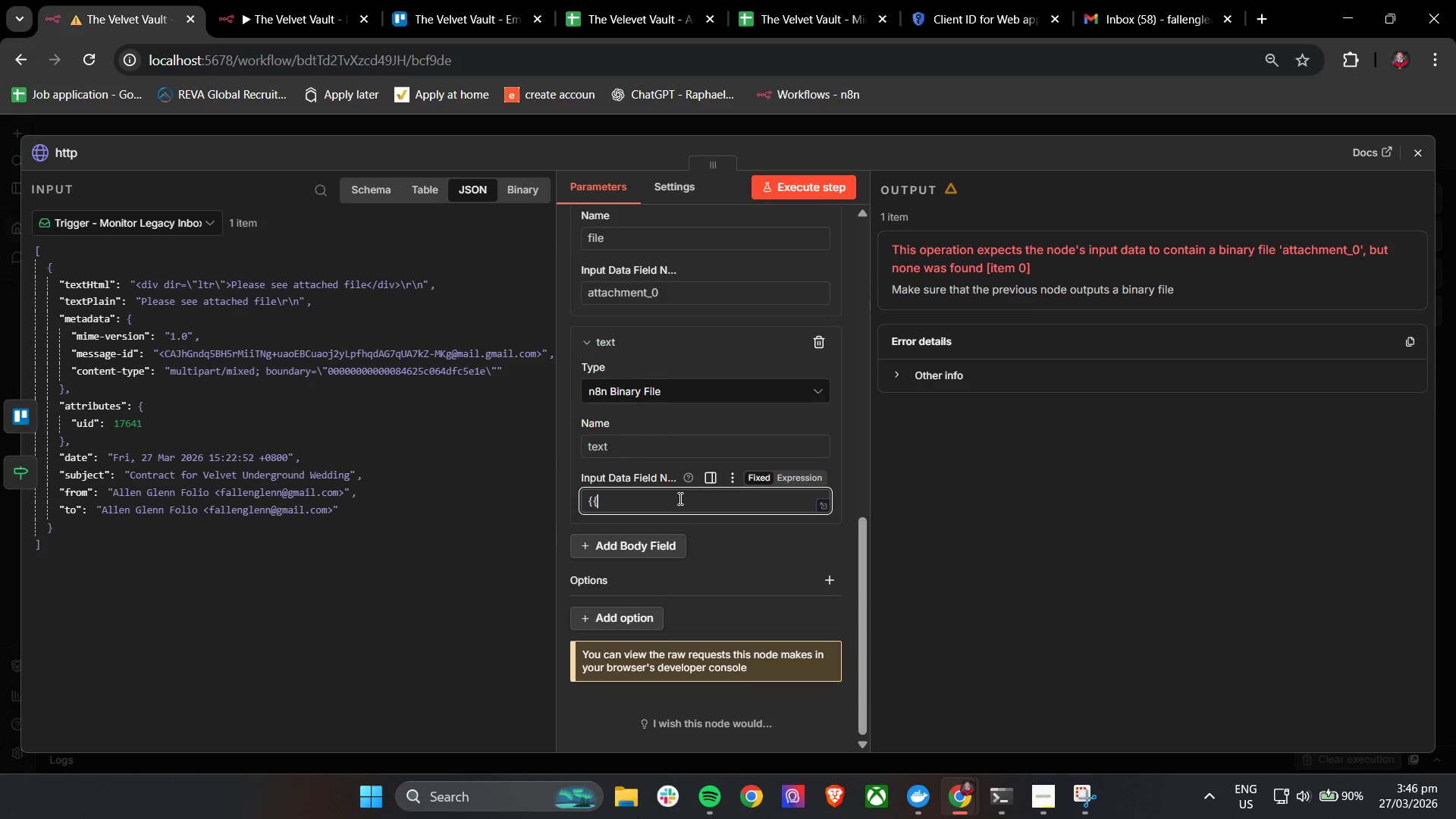 
key(Shift+BracketLeft)
 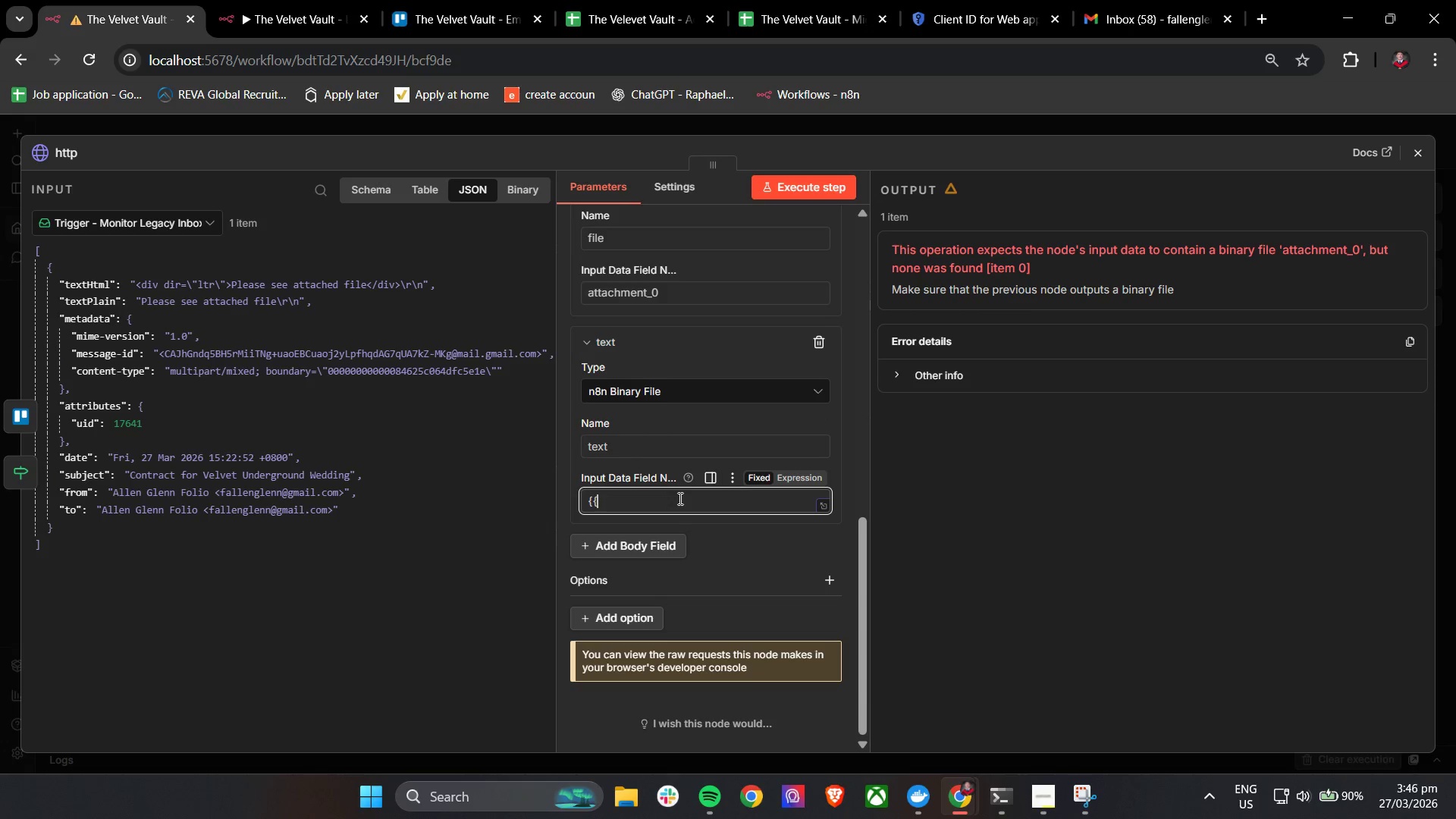 
key(Space)
 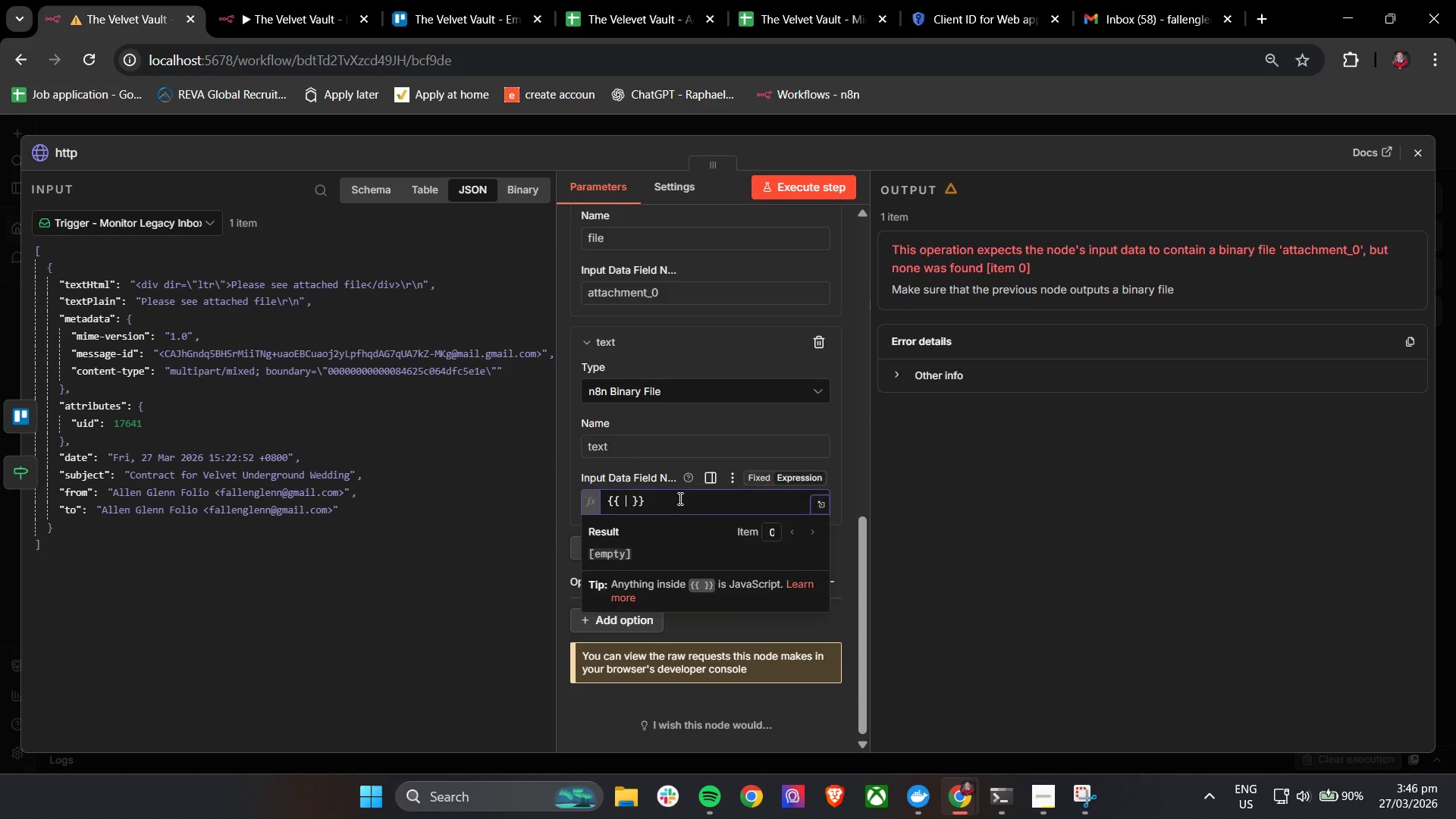 
key(Shift+4)
 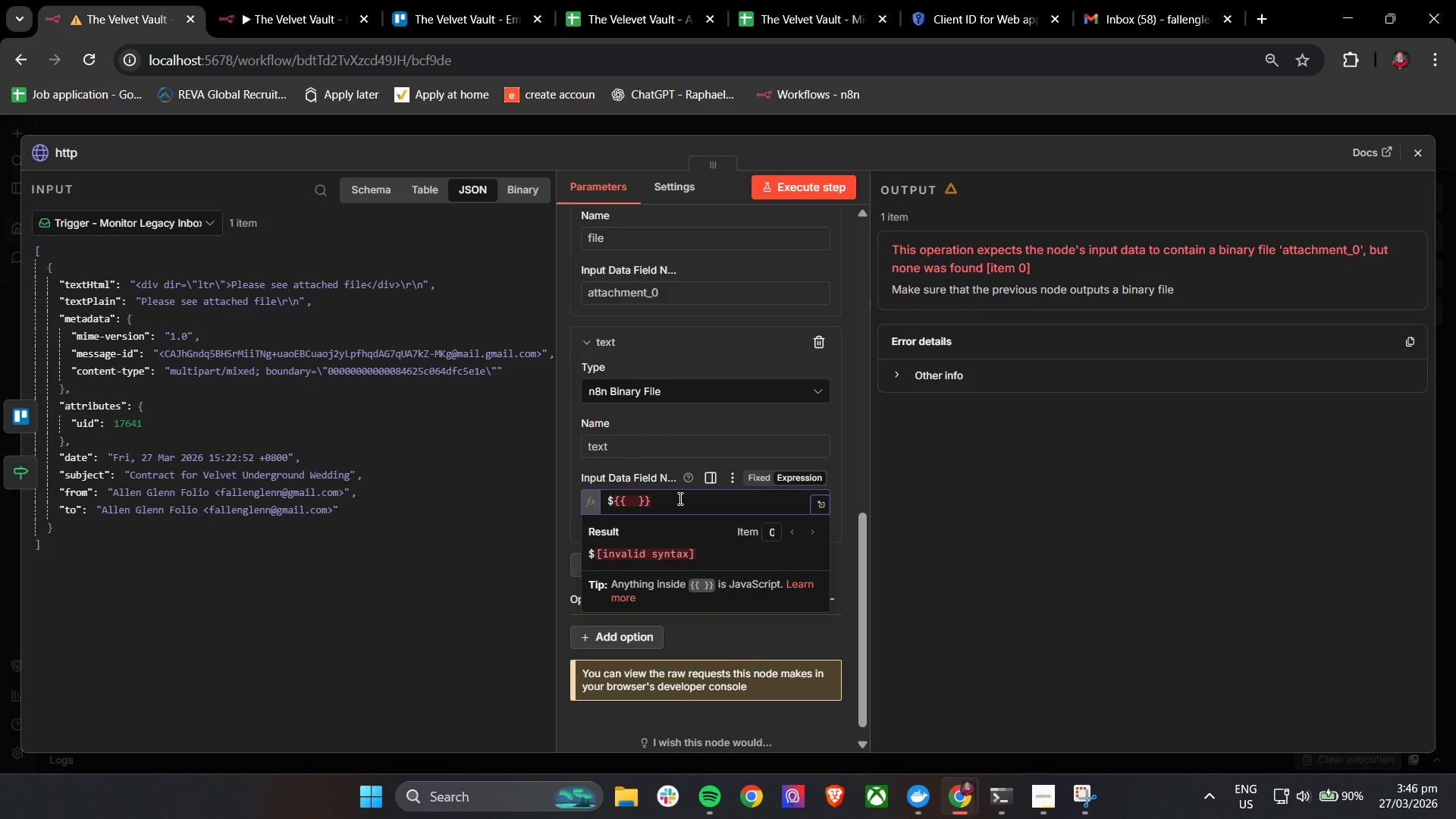 
key(Backspace)
 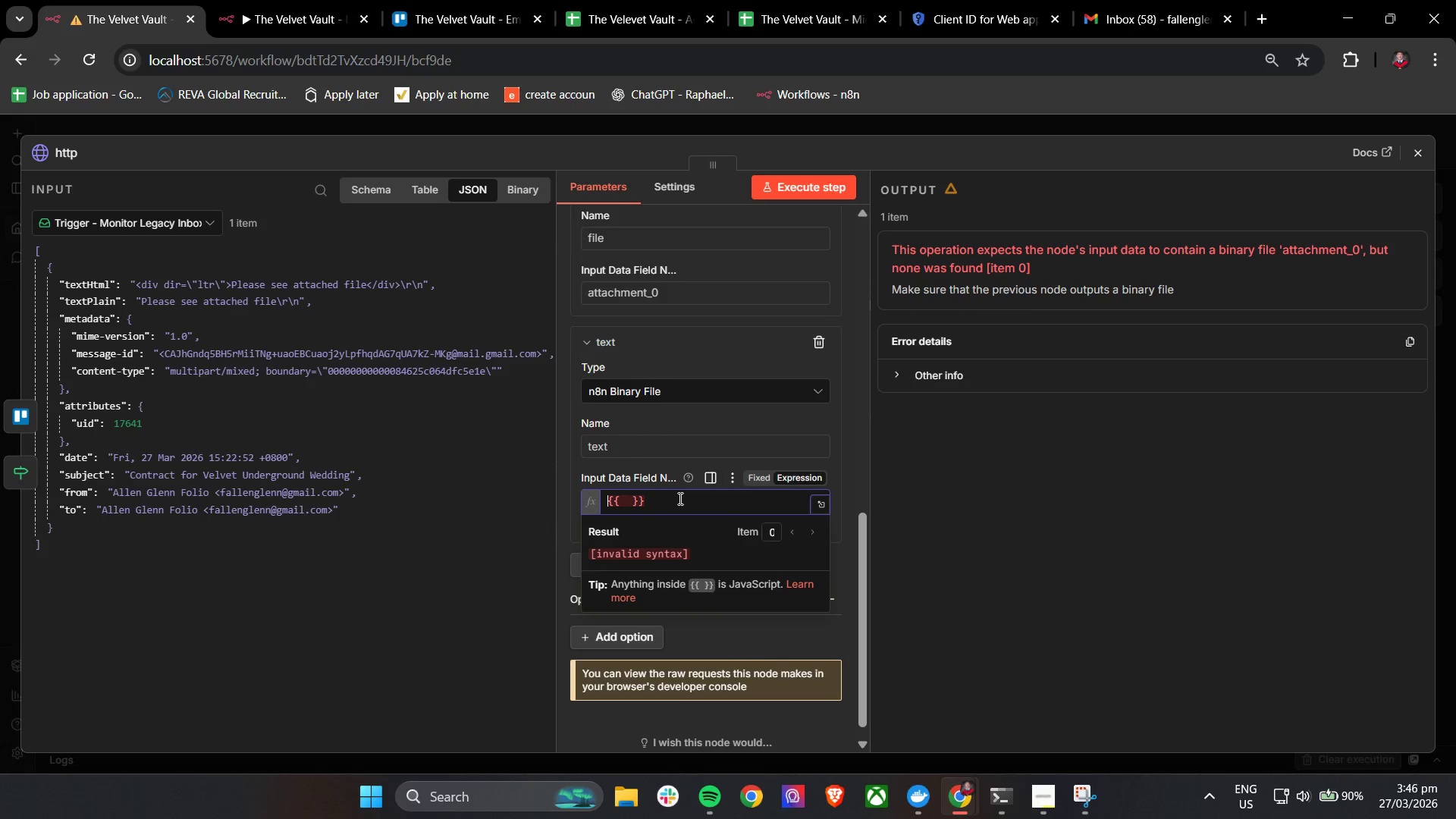 
key(ArrowRight)
 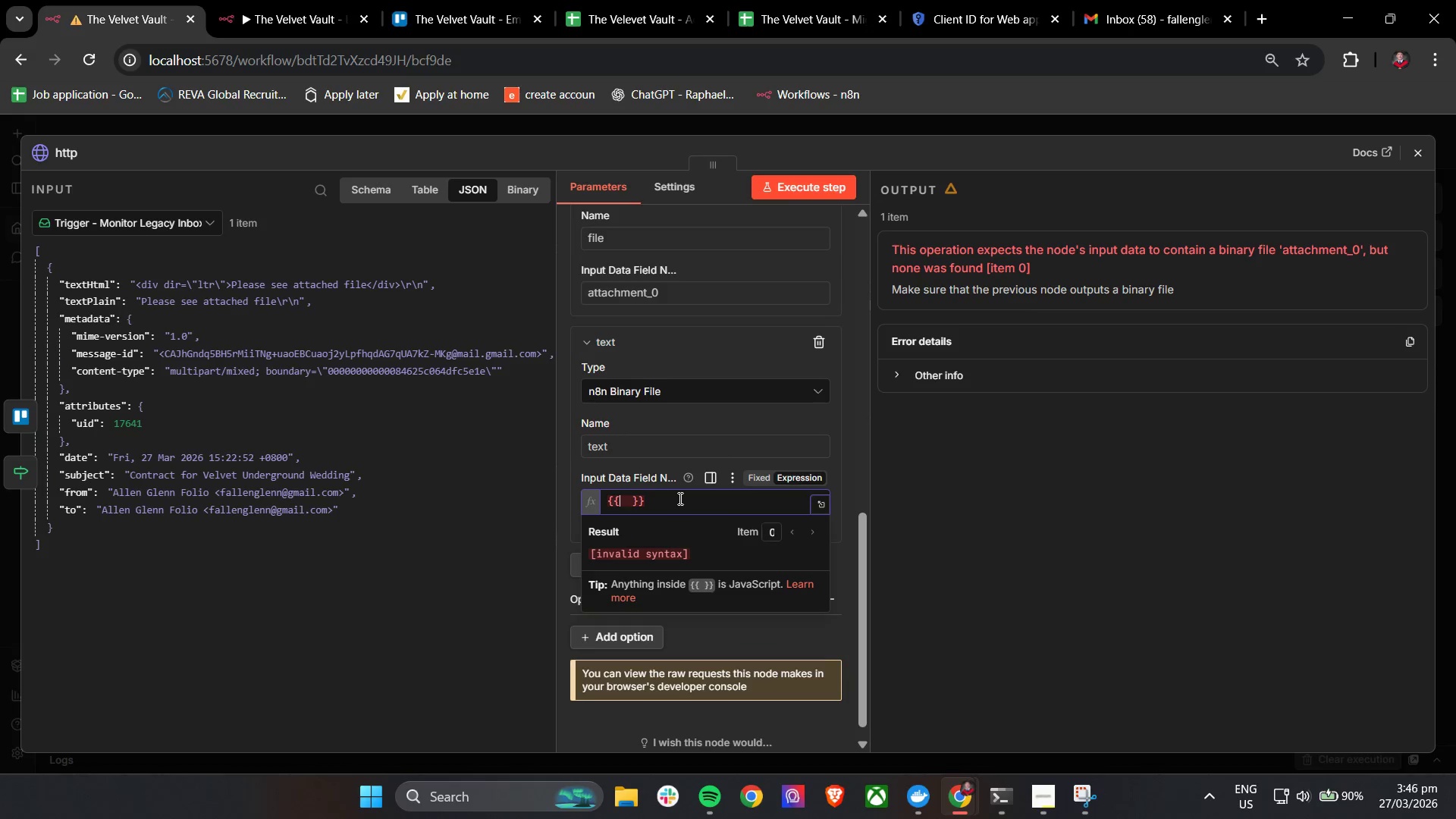 
key(ArrowRight)
 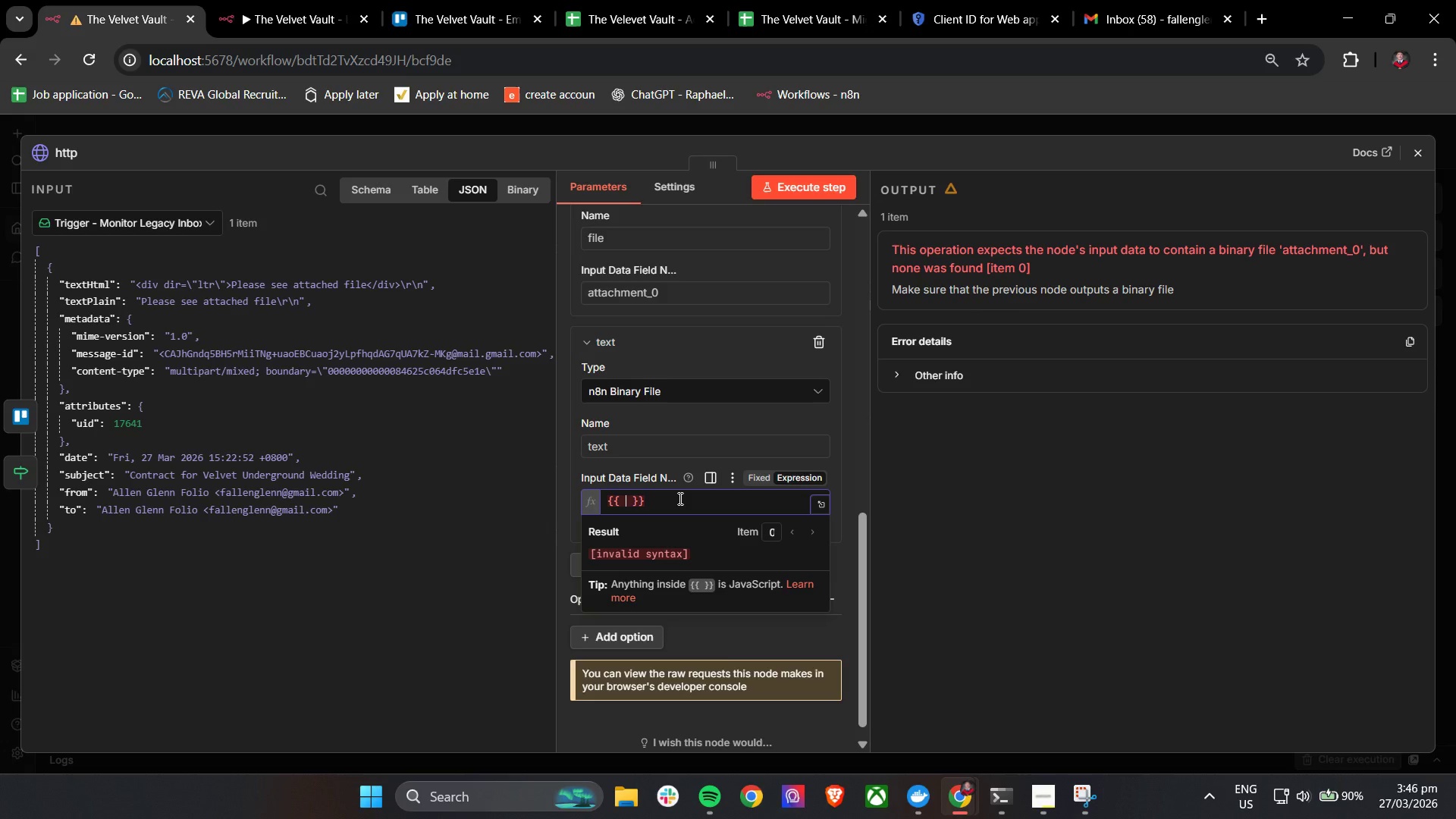 
key(ArrowRight)
 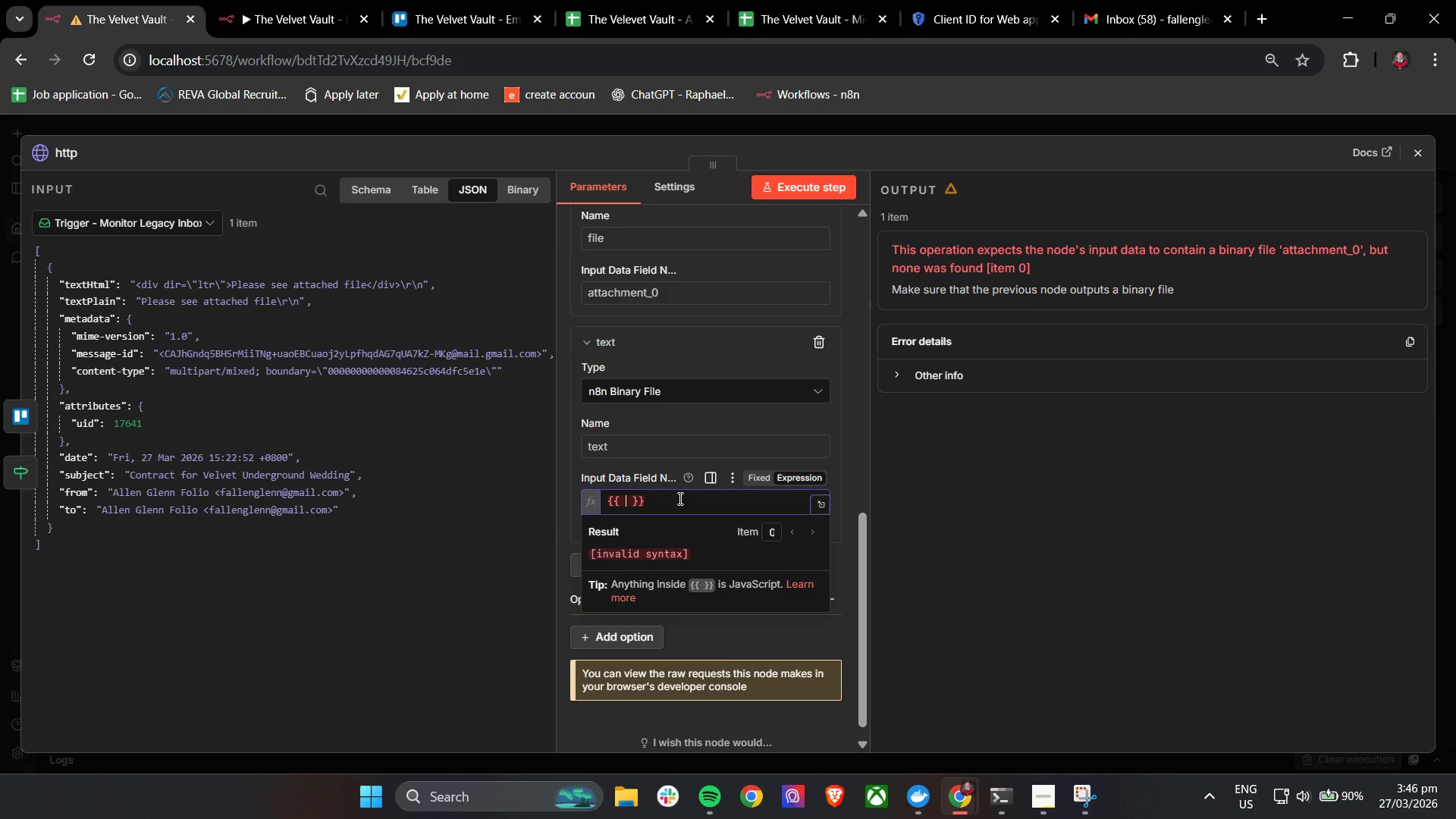 
type($binary)
 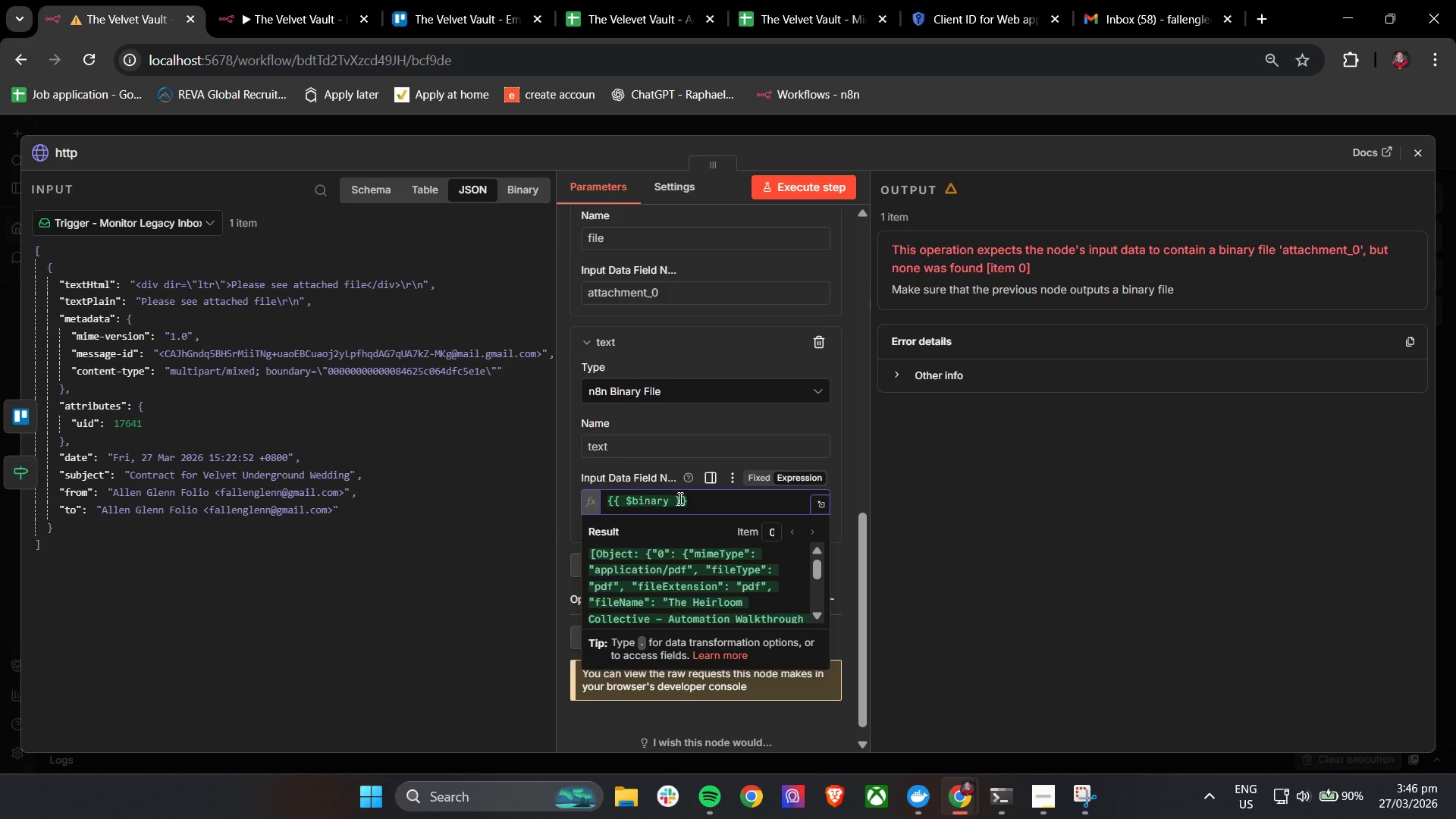 
wait(10.08)
 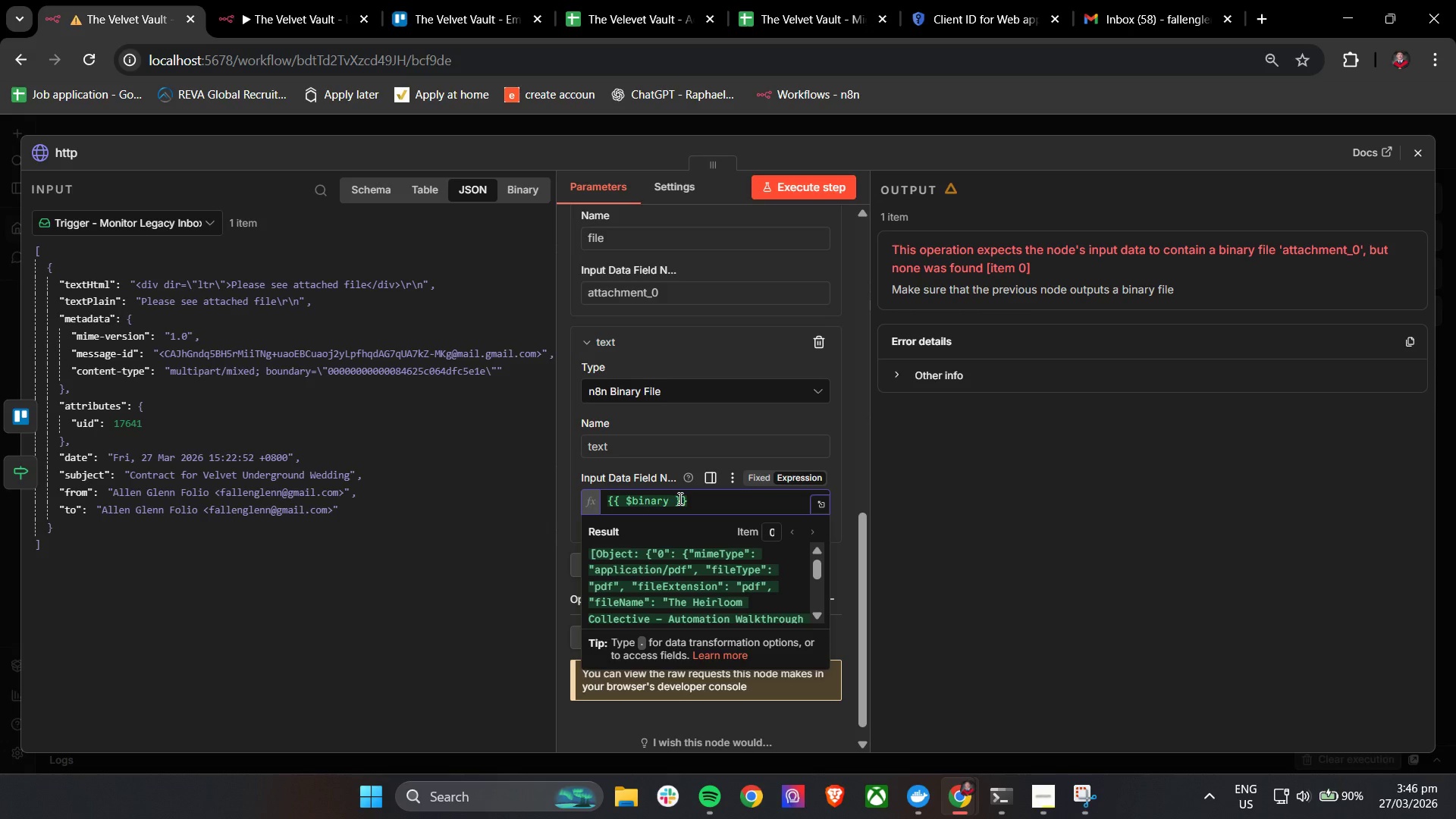 
type(.attachemtn)
key(Backspace)
key(Backspace)
type(nt)
key(Backspace)
key(Backspace)
 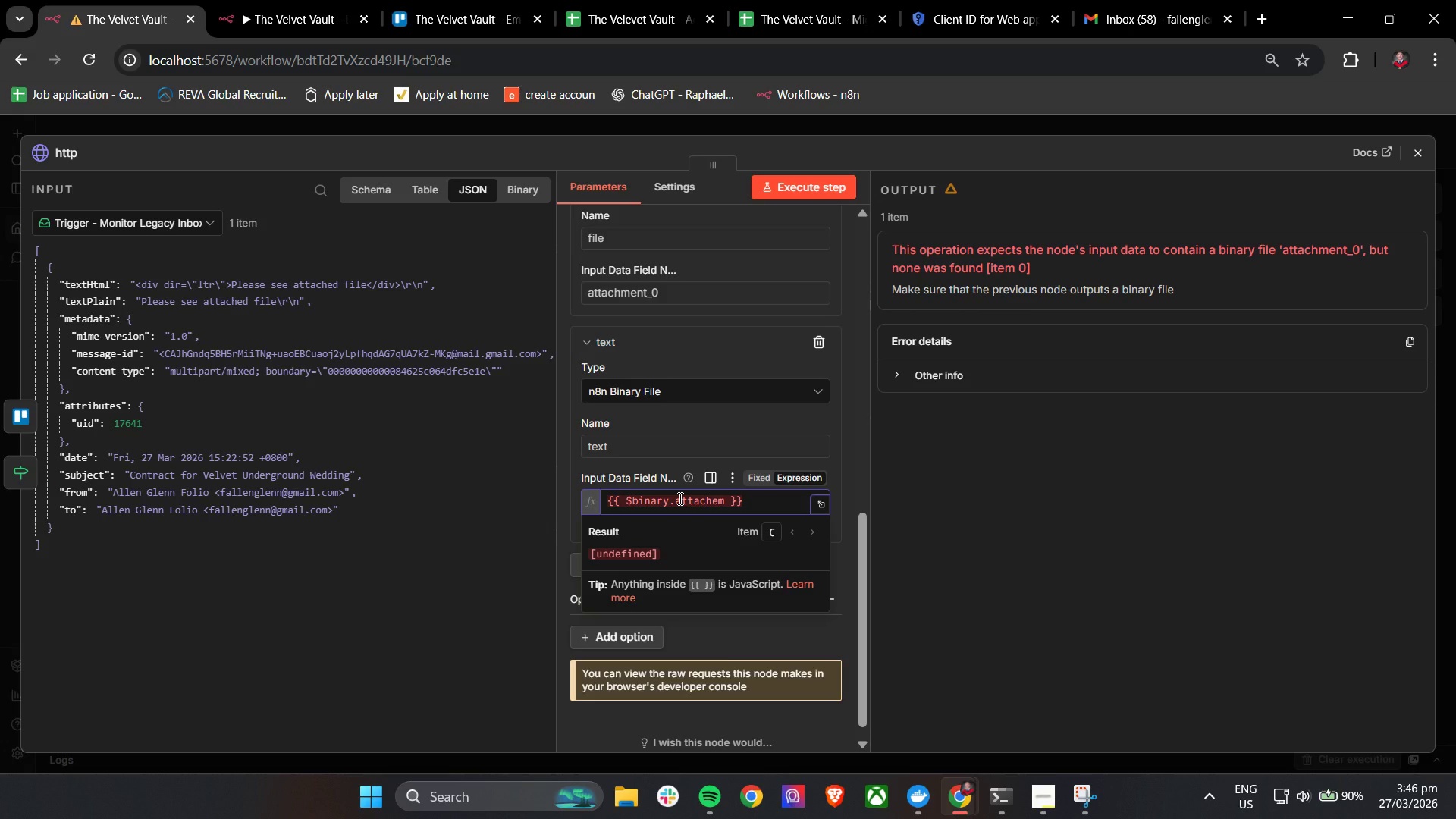 
key(Backspace)
key(Backspace)
type(ment_0.filename)
 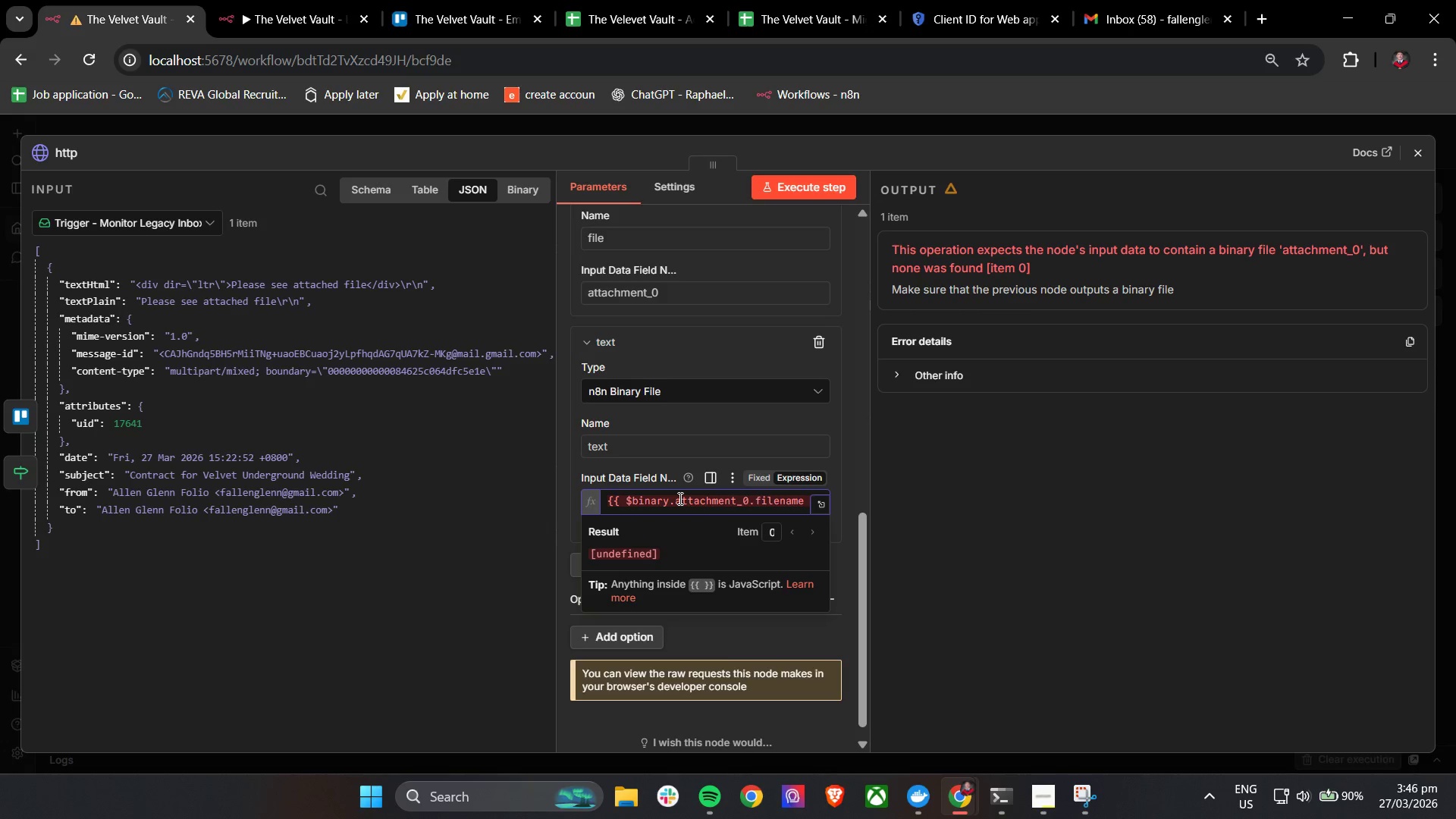 
key(ArrowRight)
 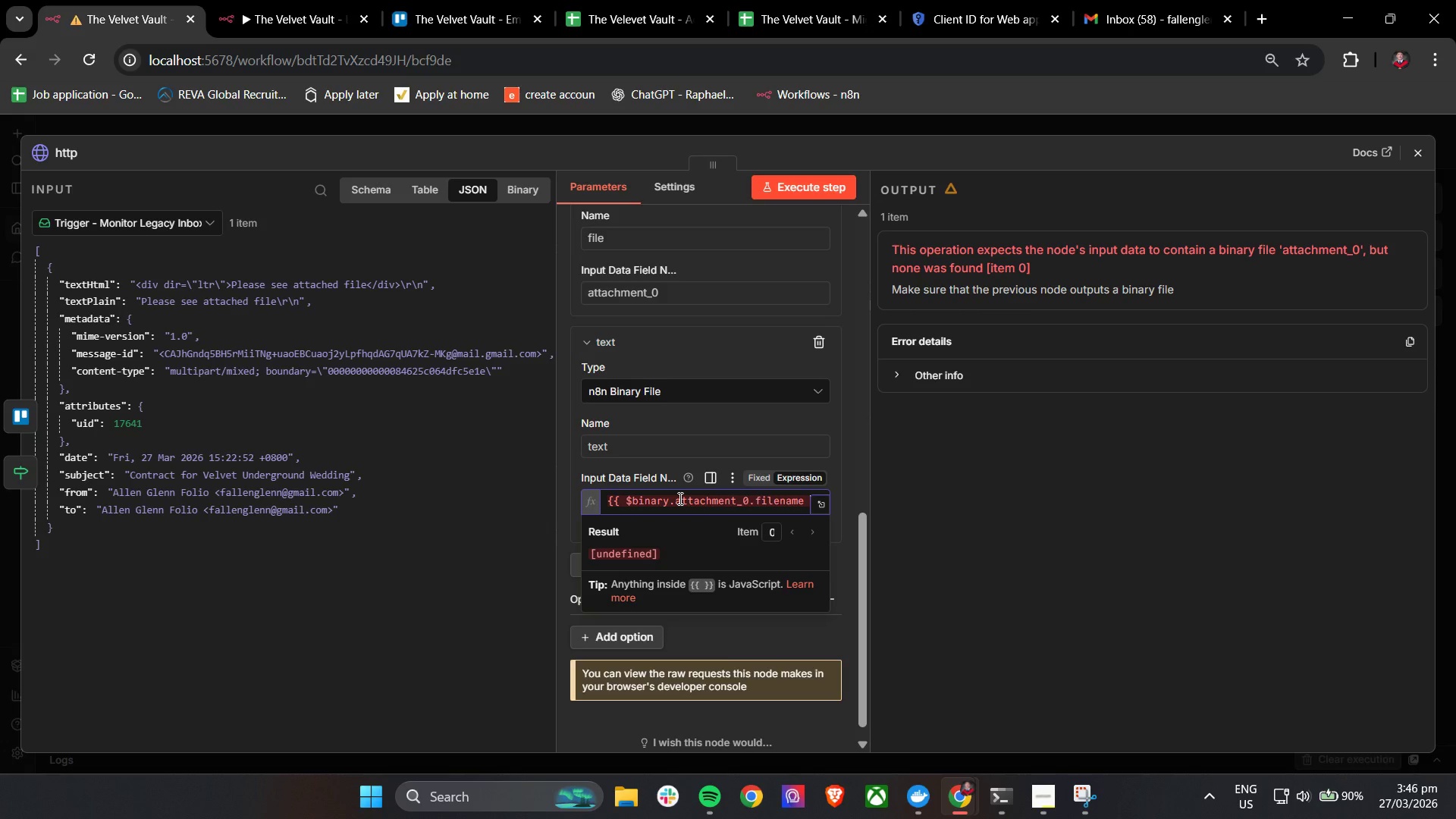 
key(ArrowRight)
 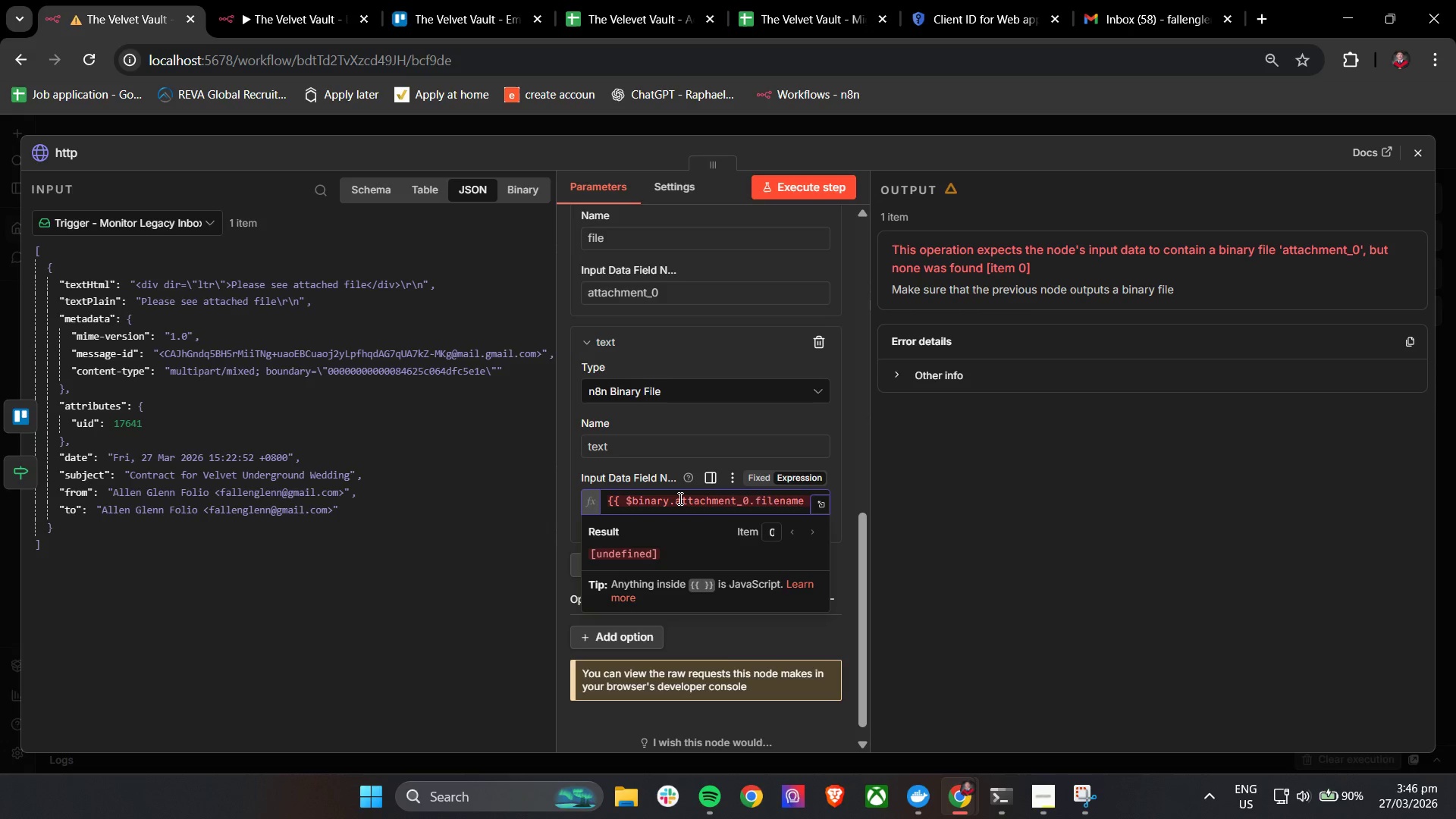 
key(ArrowRight)
 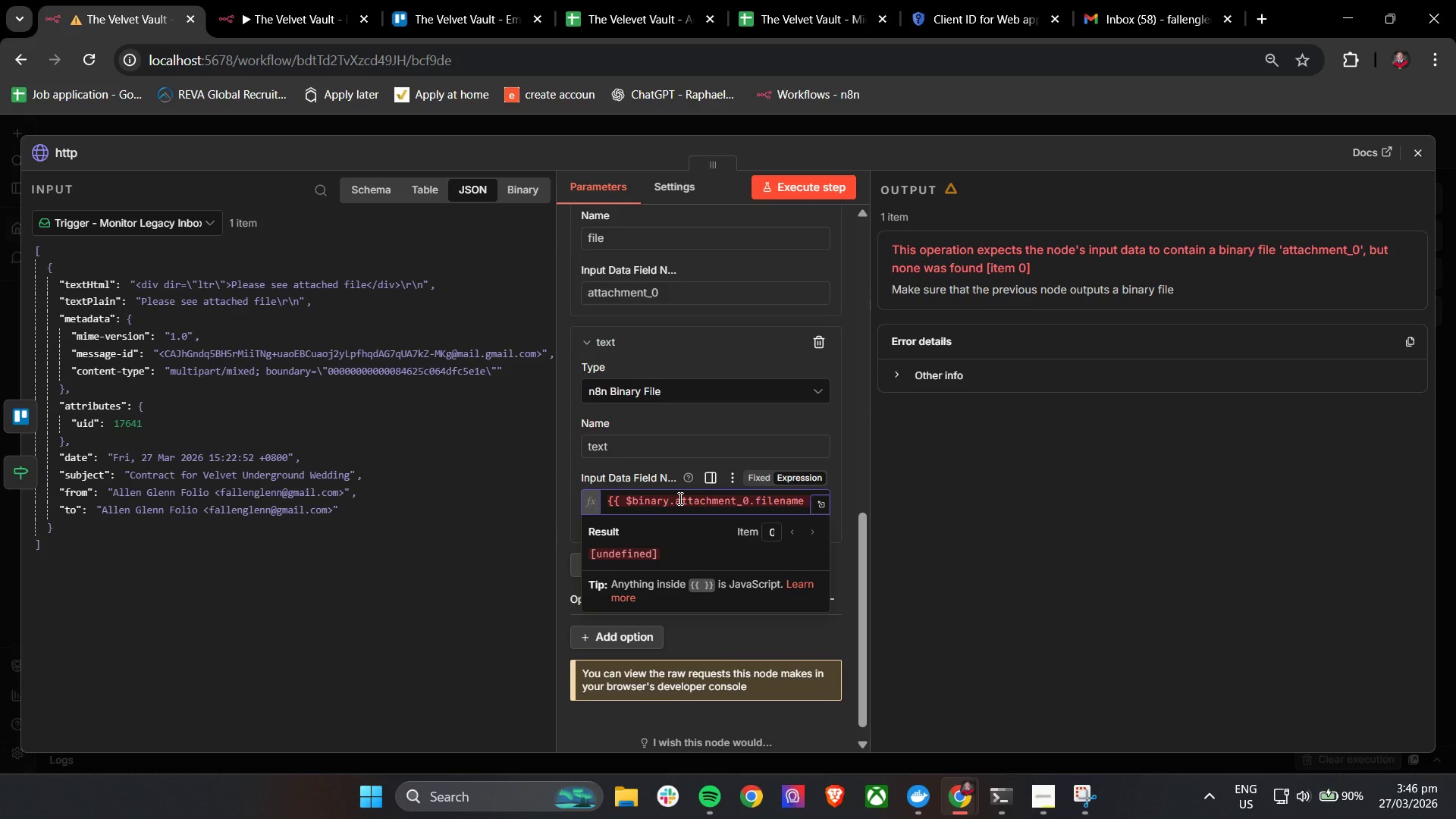 
key(ArrowRight)
 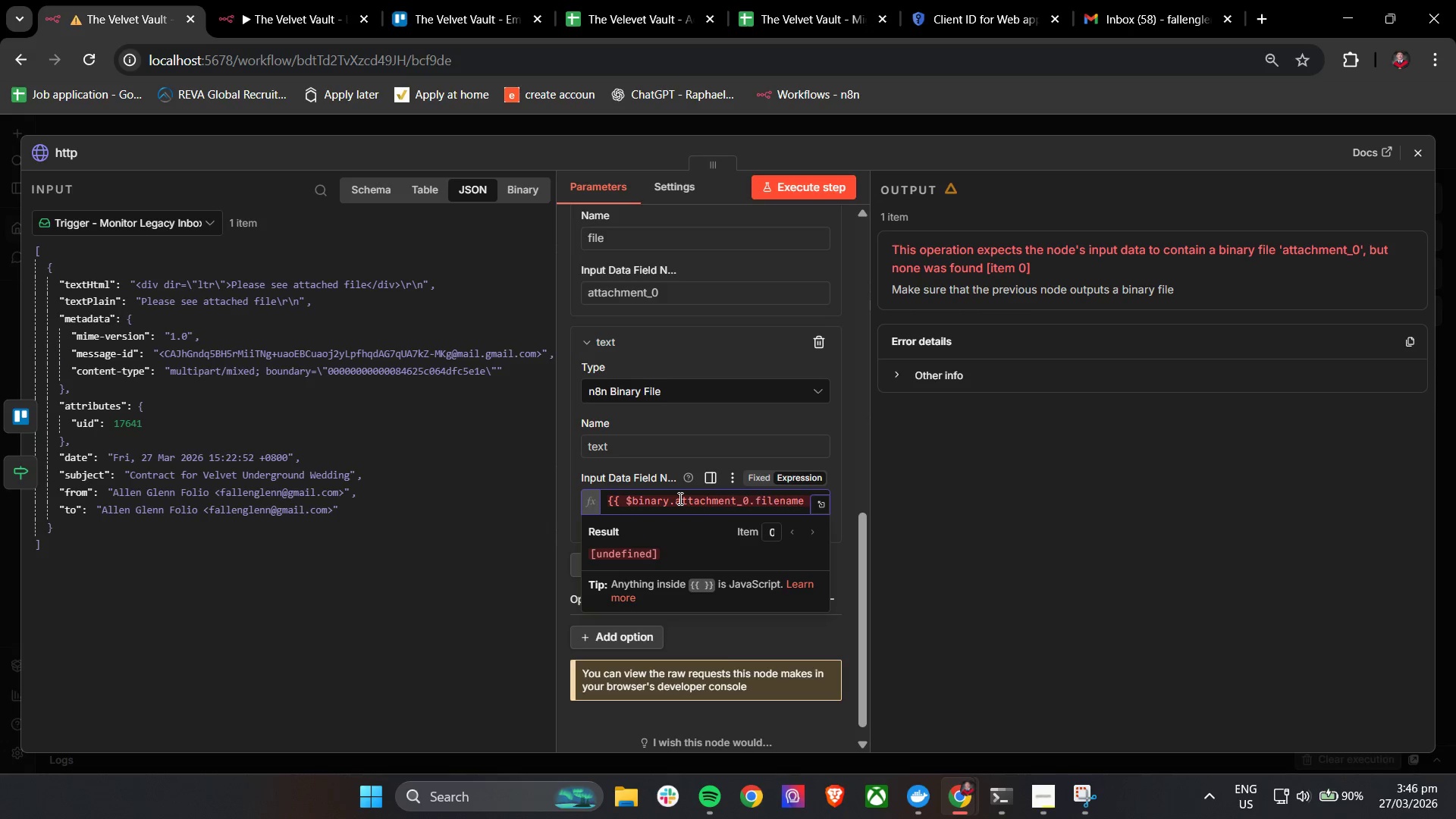 
key(ArrowLeft)
 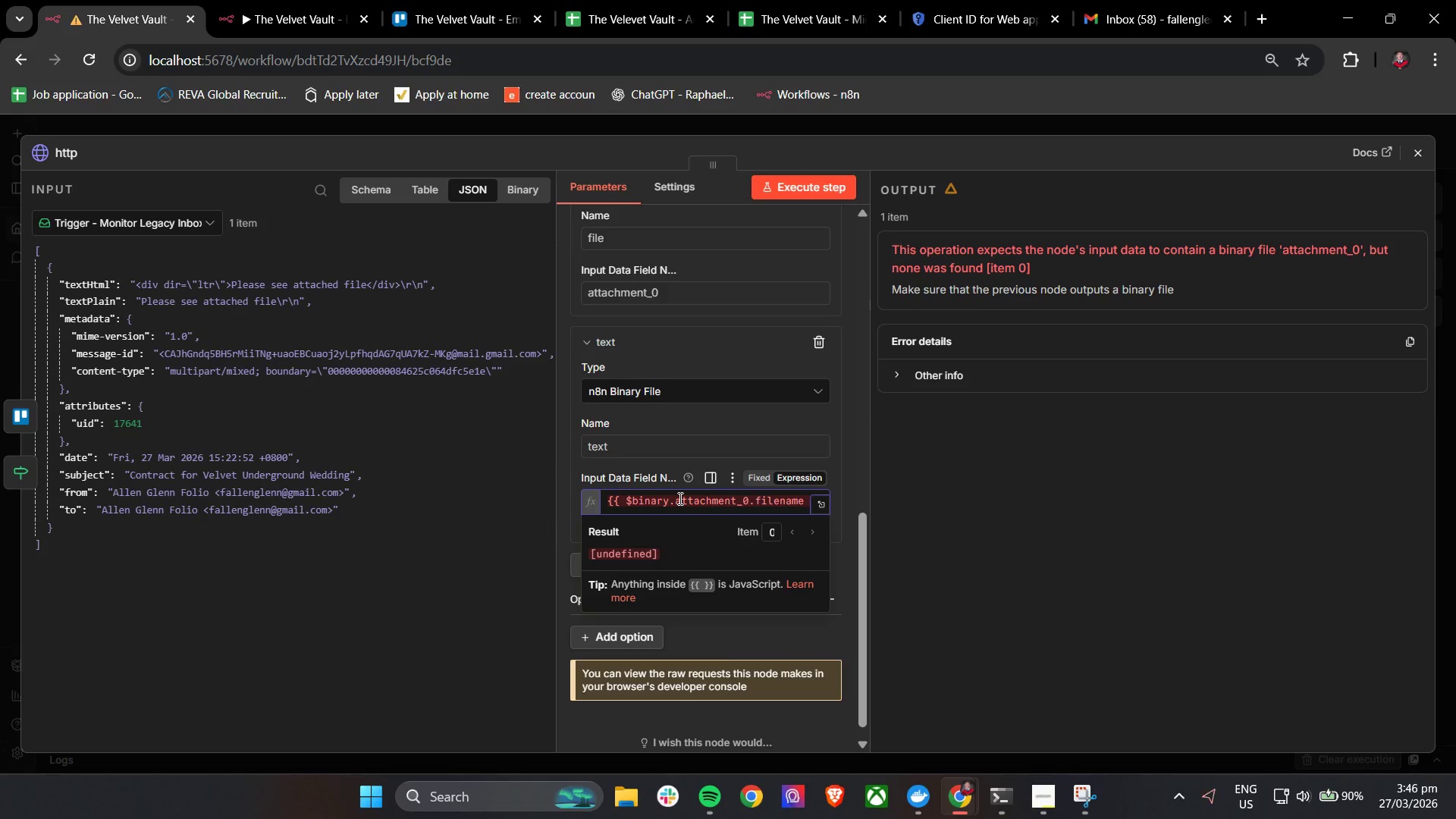 
key(ArrowLeft)
 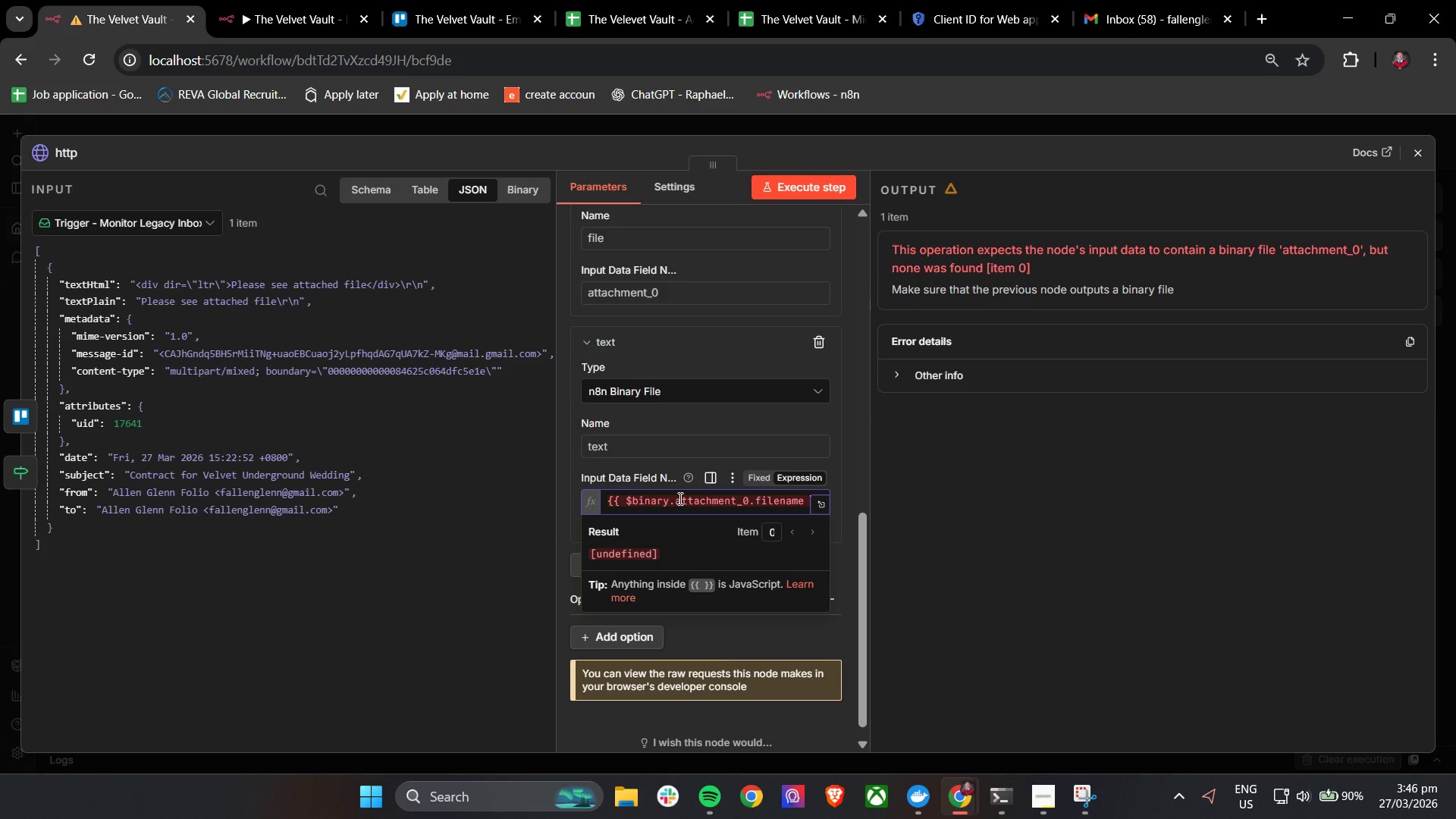 
key(ArrowLeft)
 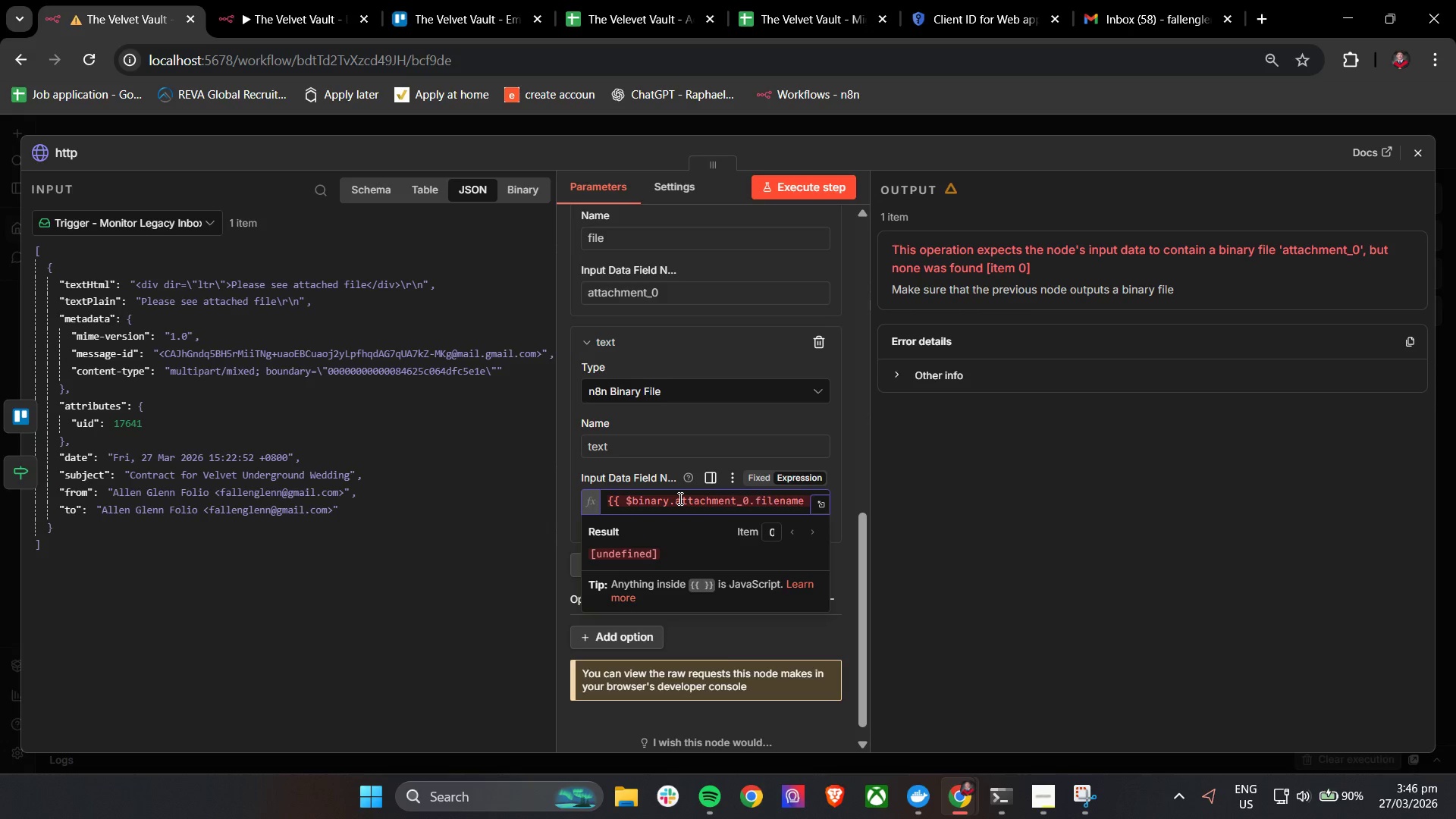 
hold_key(key=Backspace, duration=1.2)
 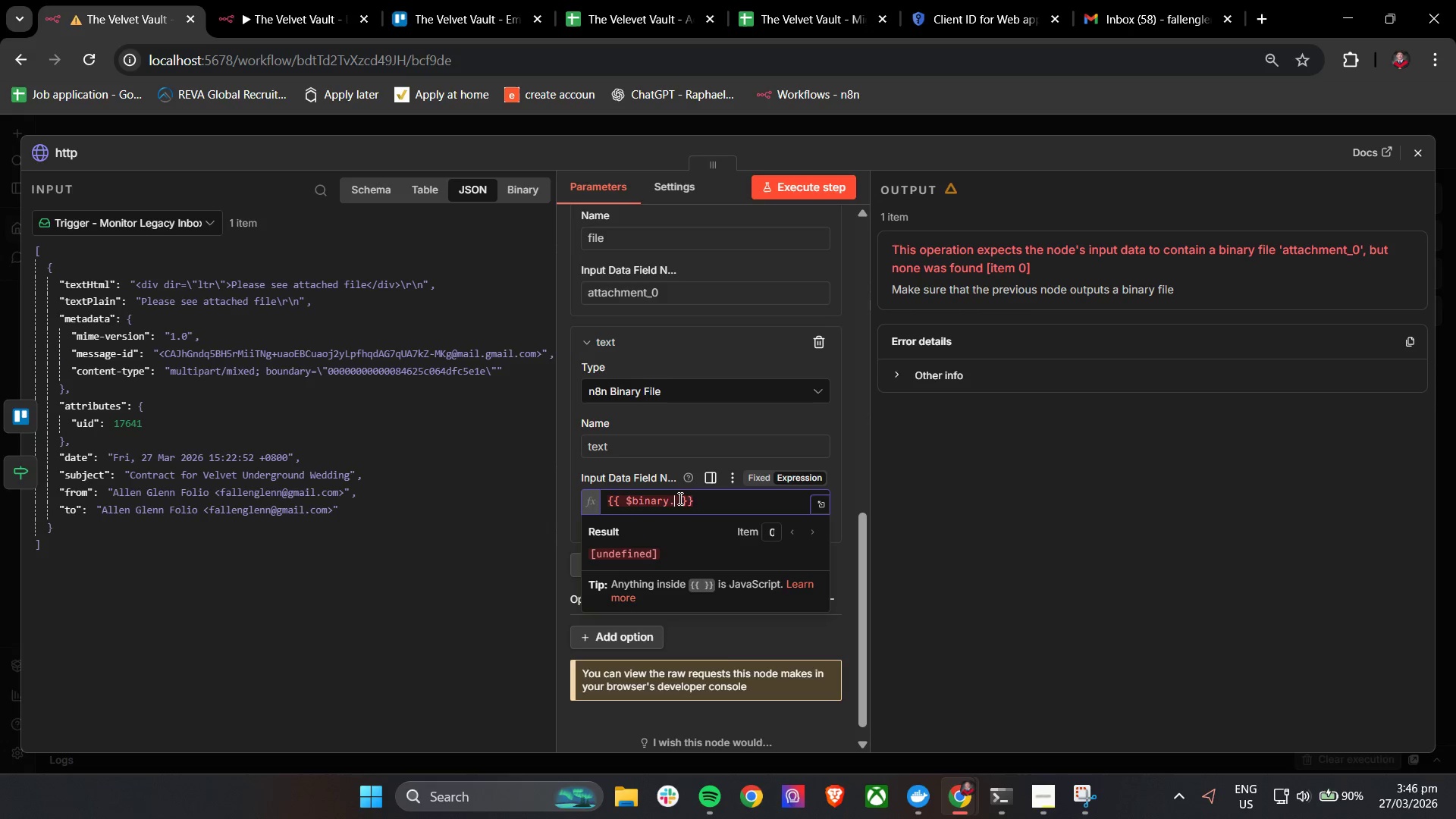 
key(Backspace)
 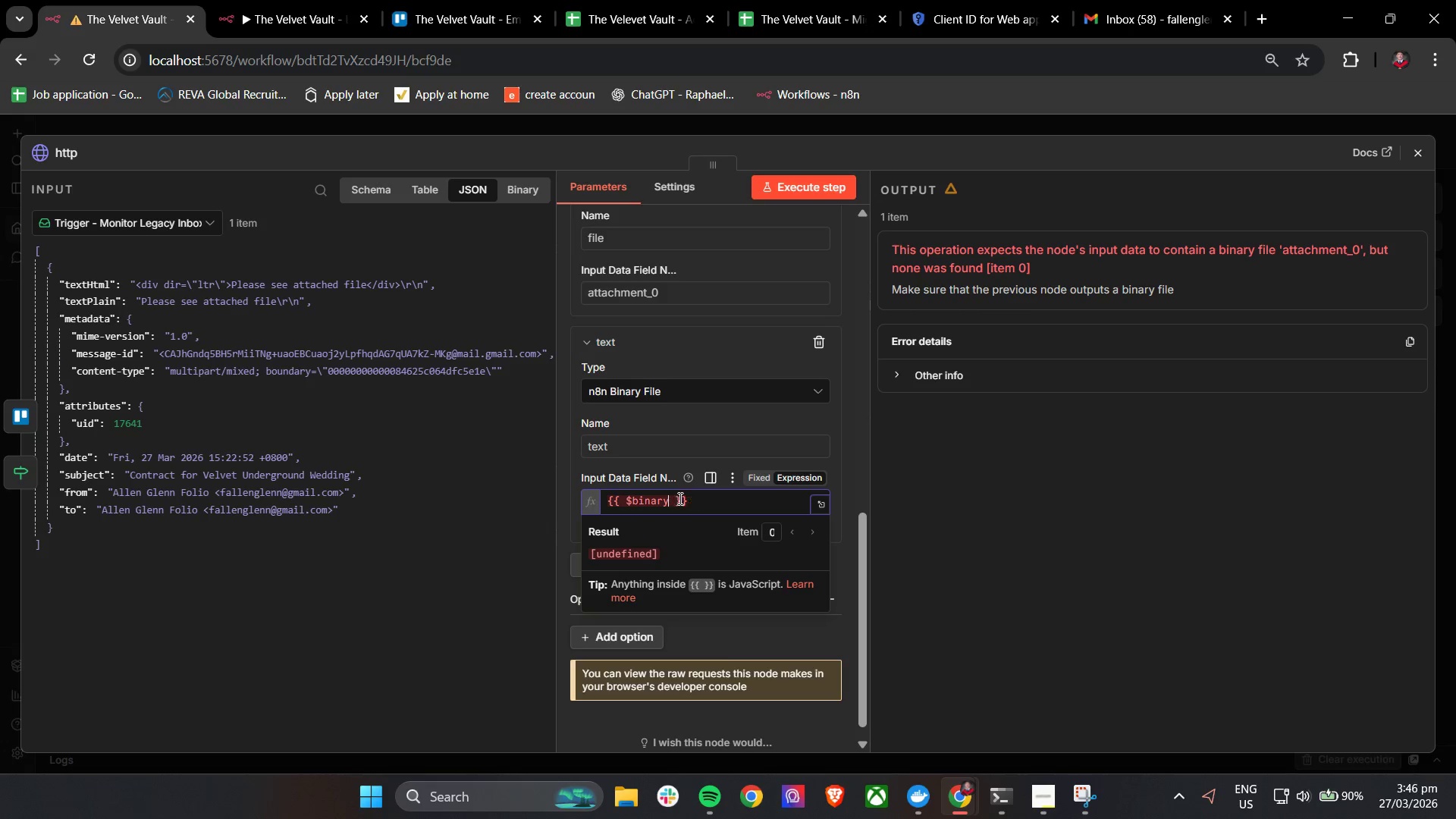 
key(Backspace)
 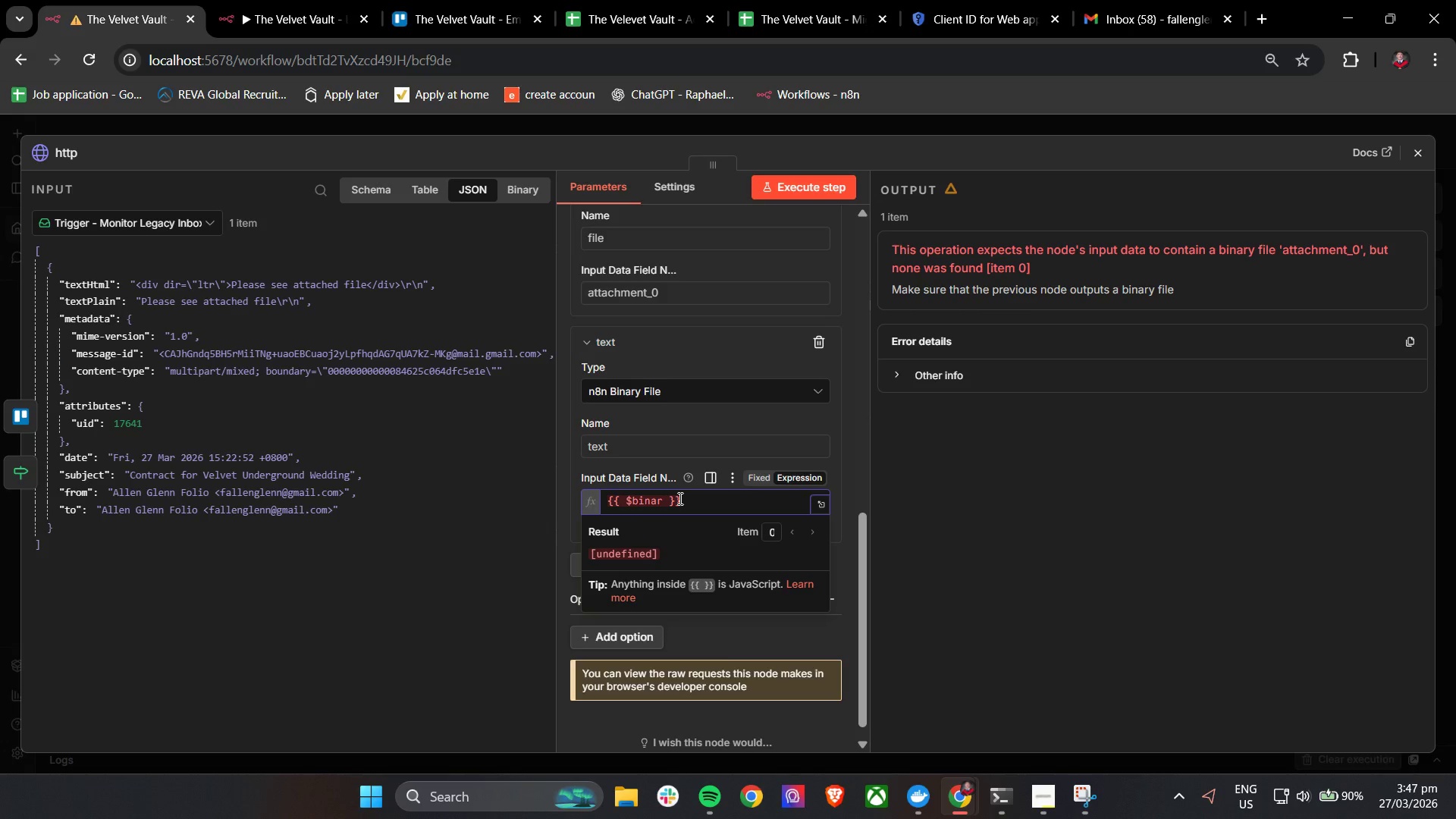 
key(Y)
 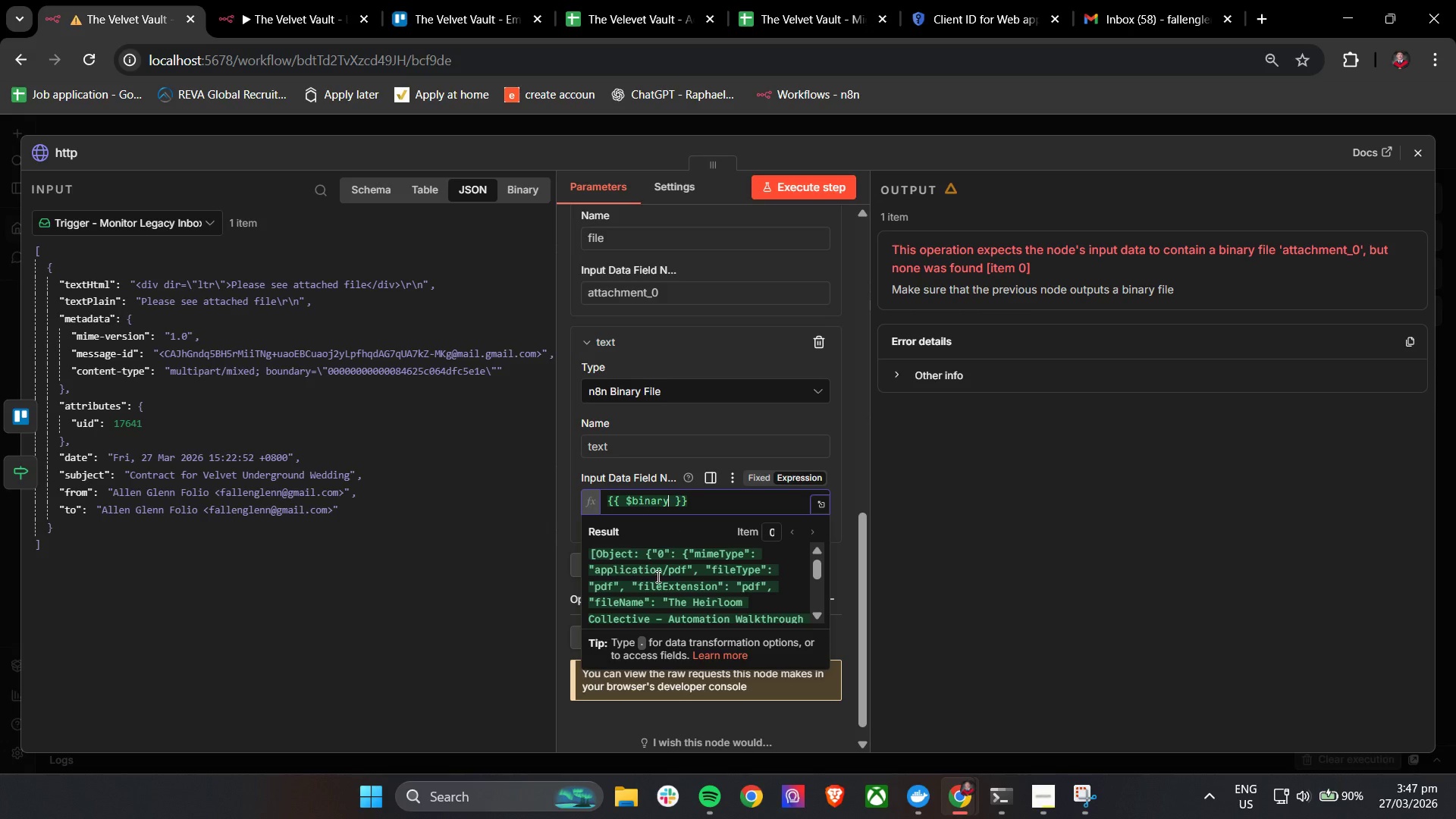 
left_click([667, 563])
 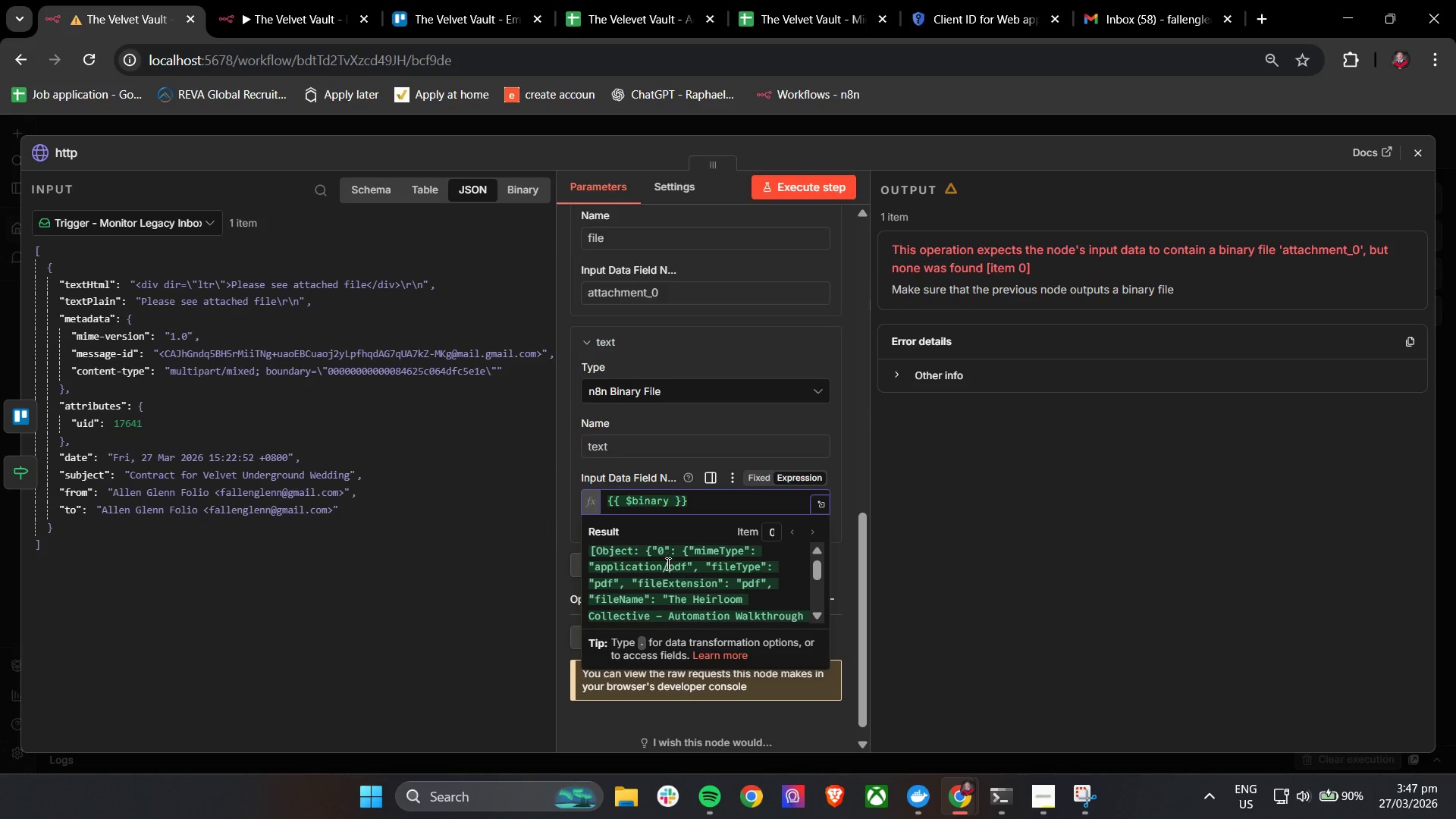 
scroll: coordinate [703, 584], scroll_direction: down, amount: 6.0
 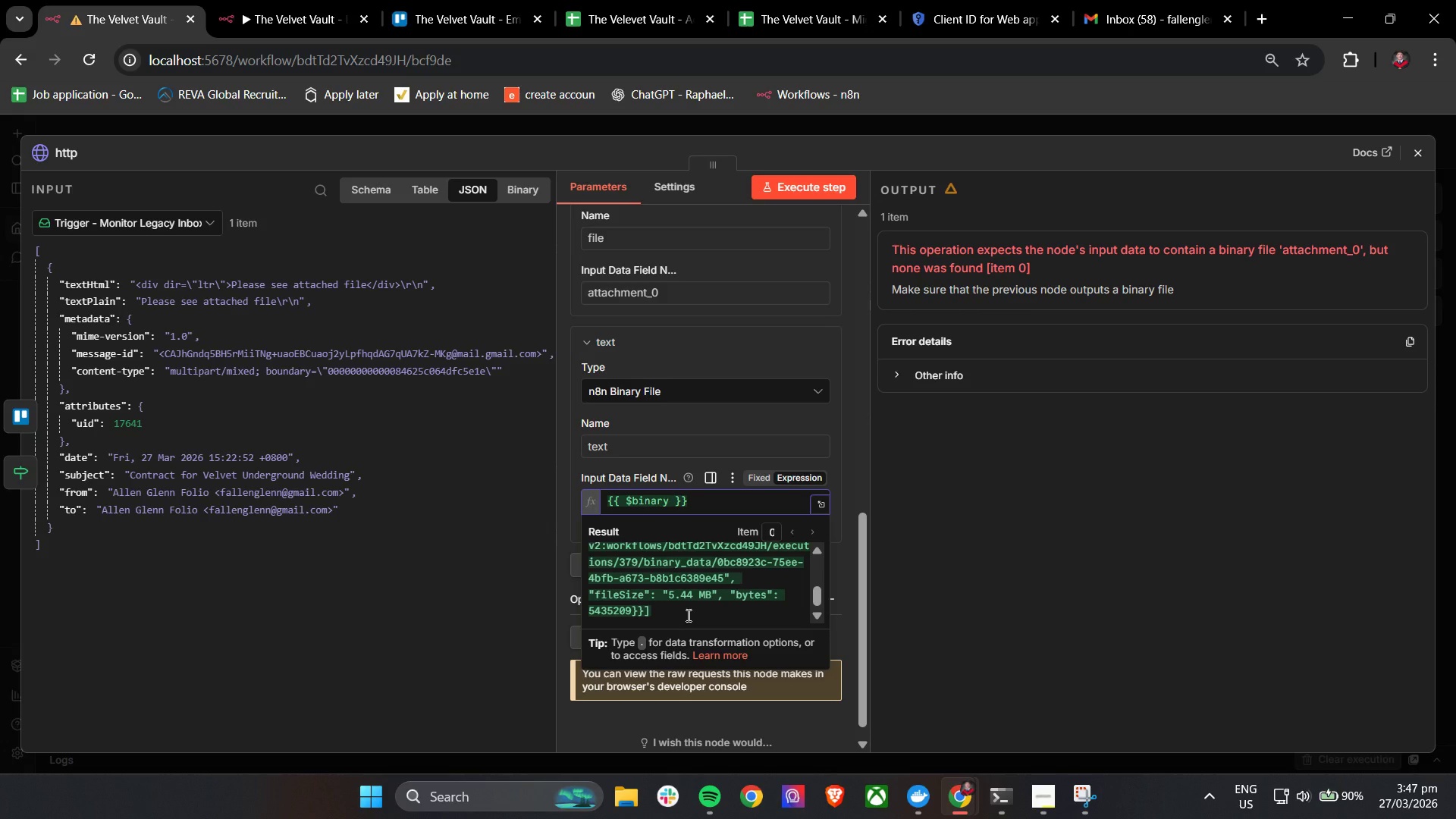 
scroll: coordinate [687, 615], scroll_direction: up, amount: 1.0
 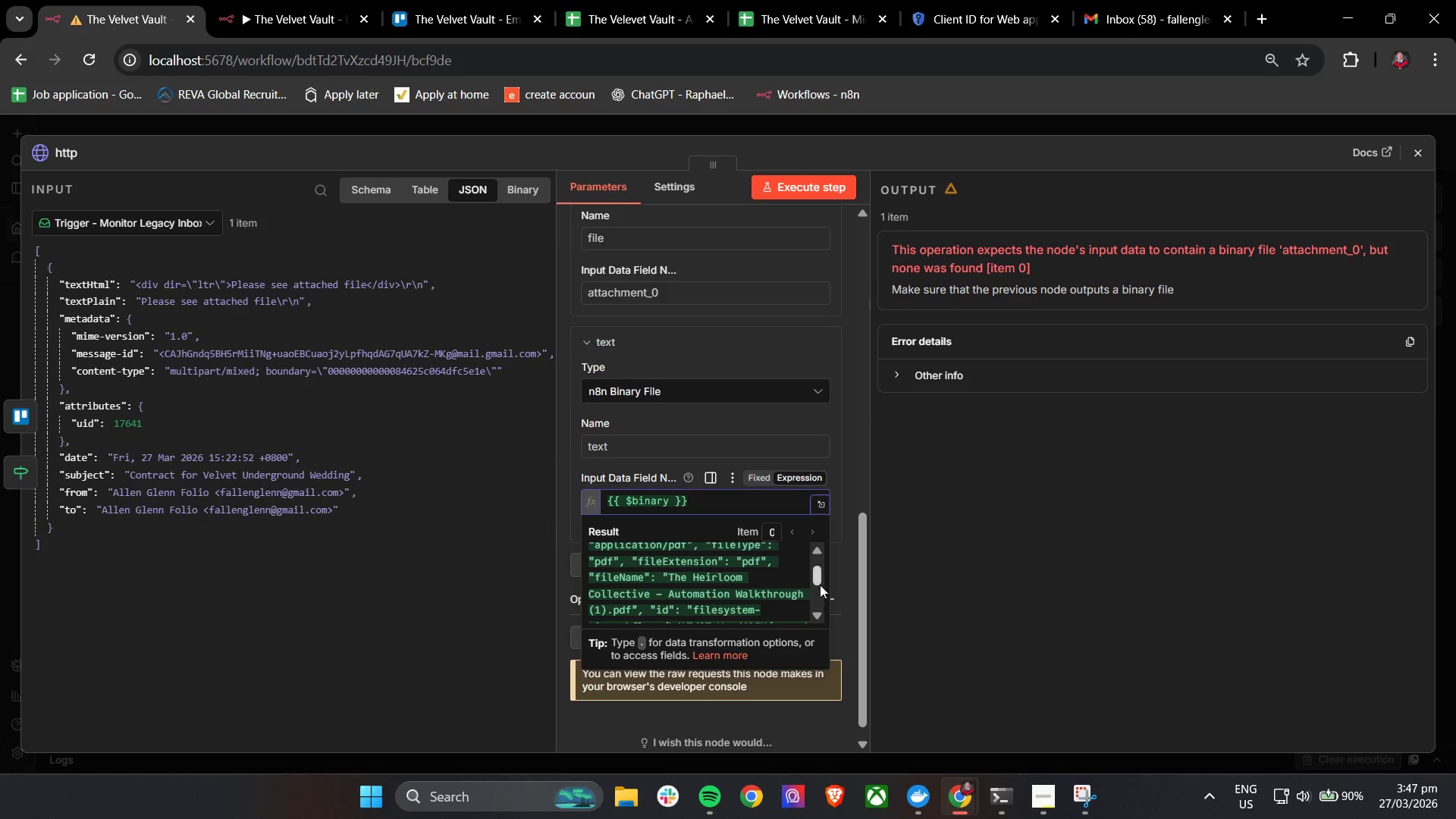 
left_click_drag(start_coordinate=[817, 573], to_coordinate=[821, 620])
 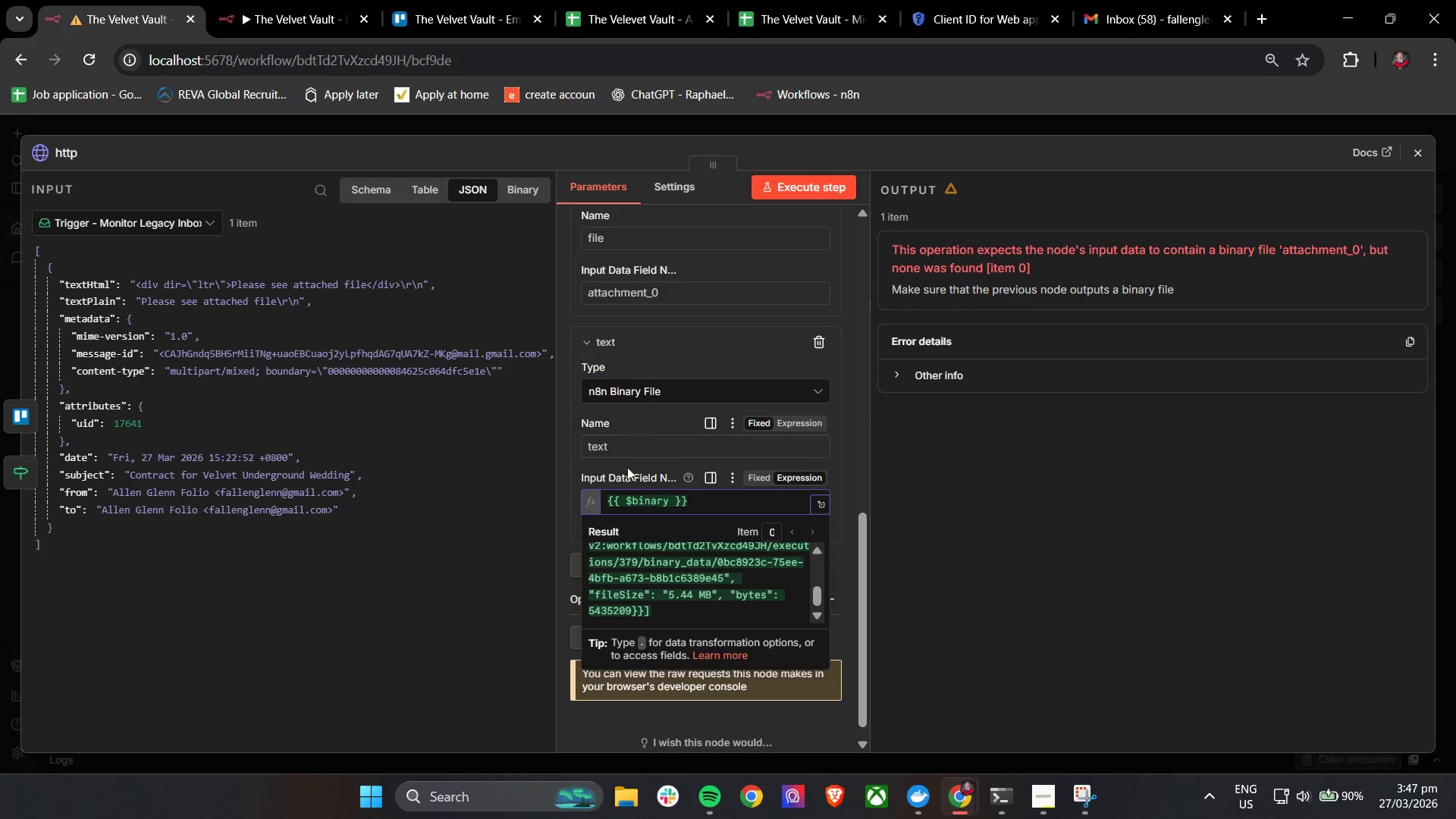 
left_click([570, 463])
 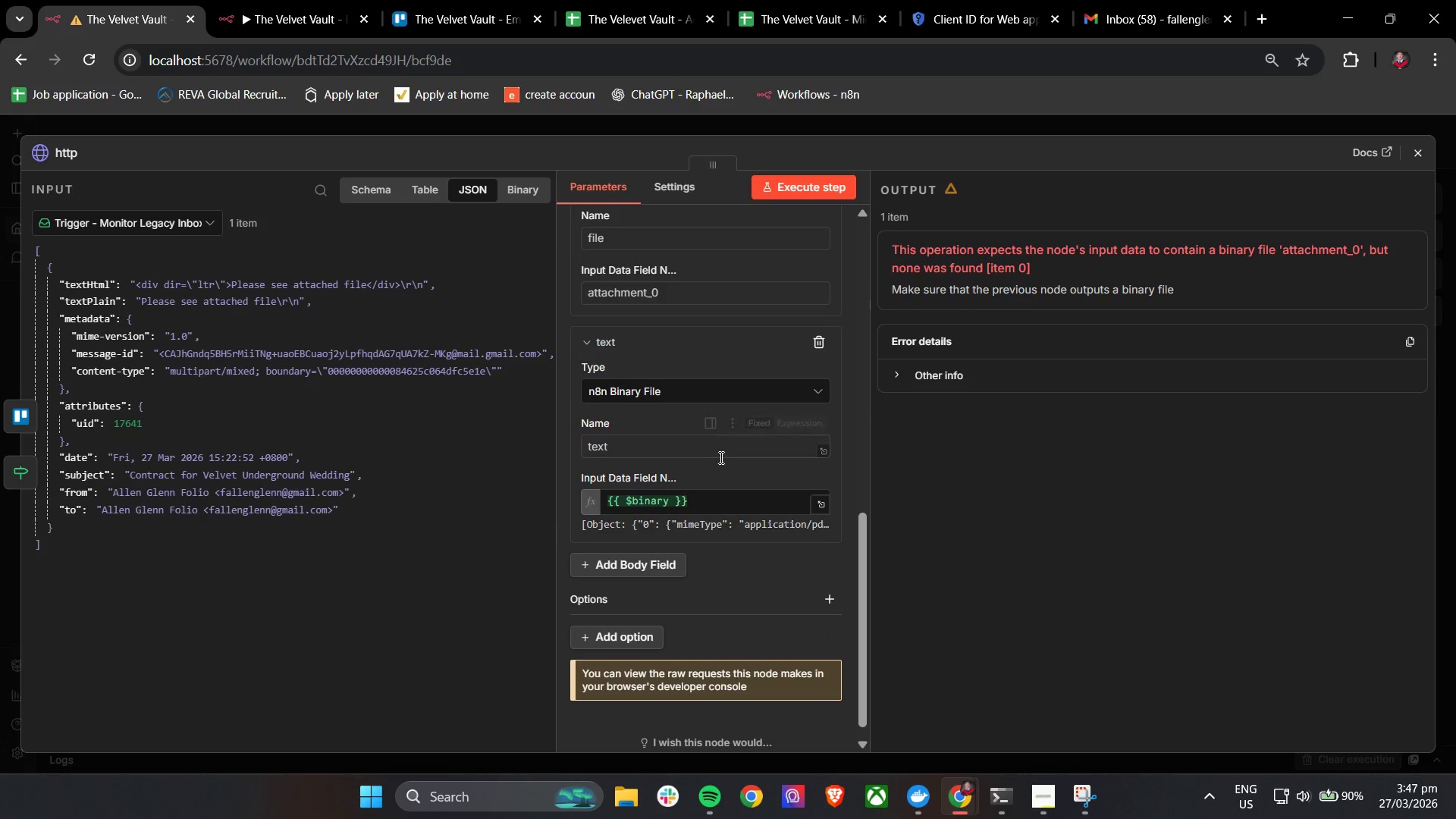 
left_click([796, 191])
 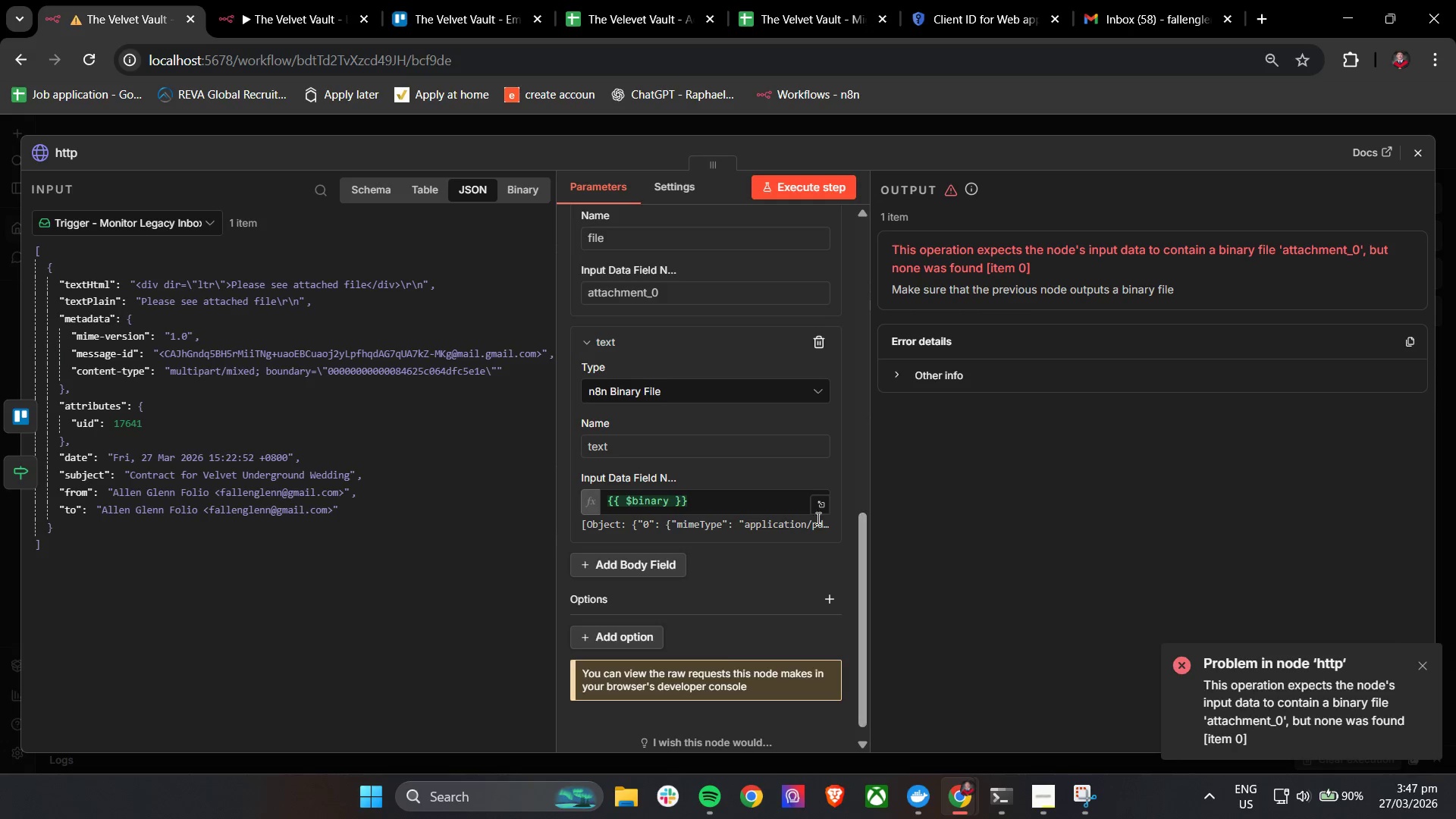 
left_click([691, 497])
 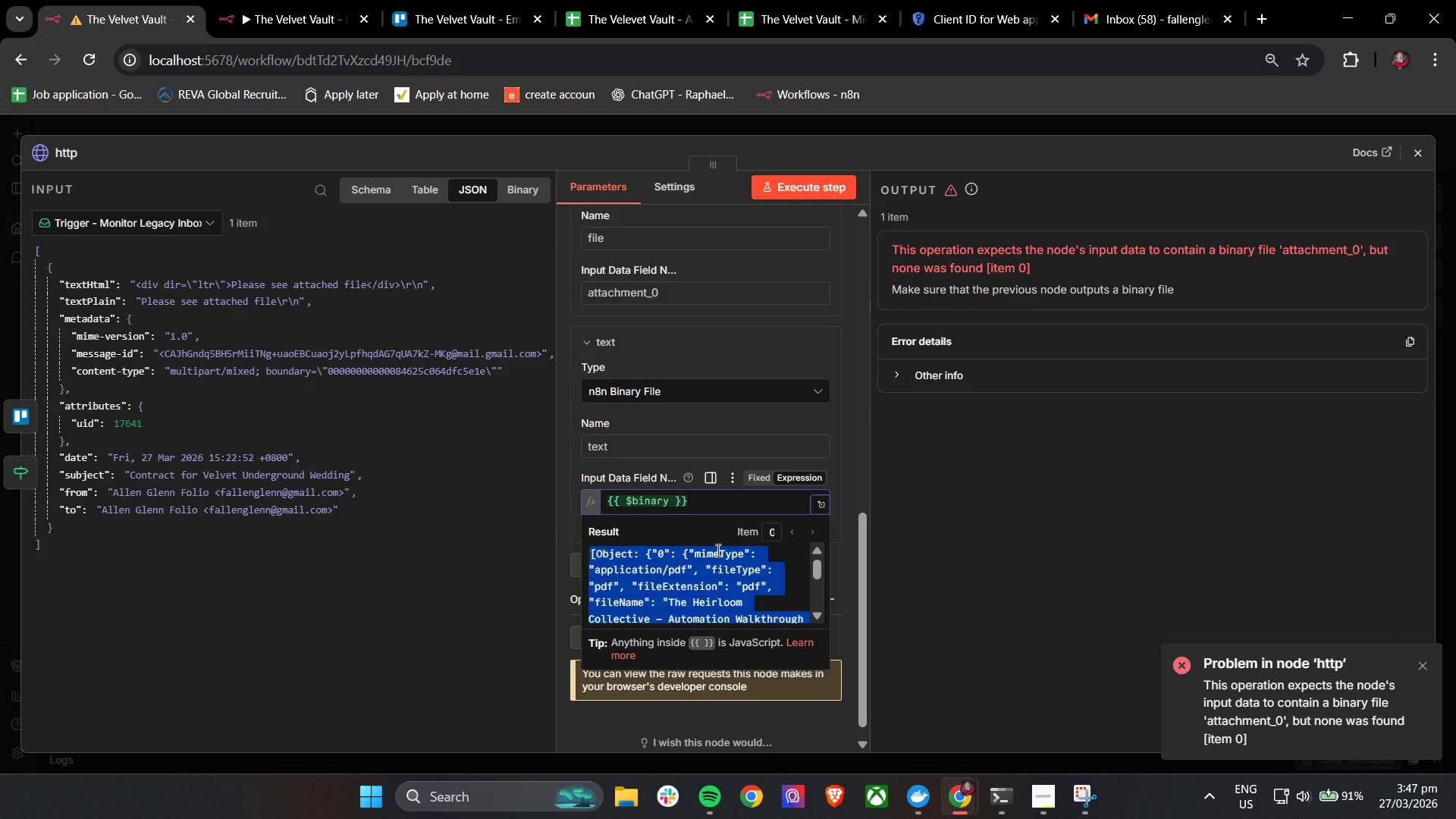 
scroll: coordinate [699, 580], scroll_direction: down, amount: 5.0
 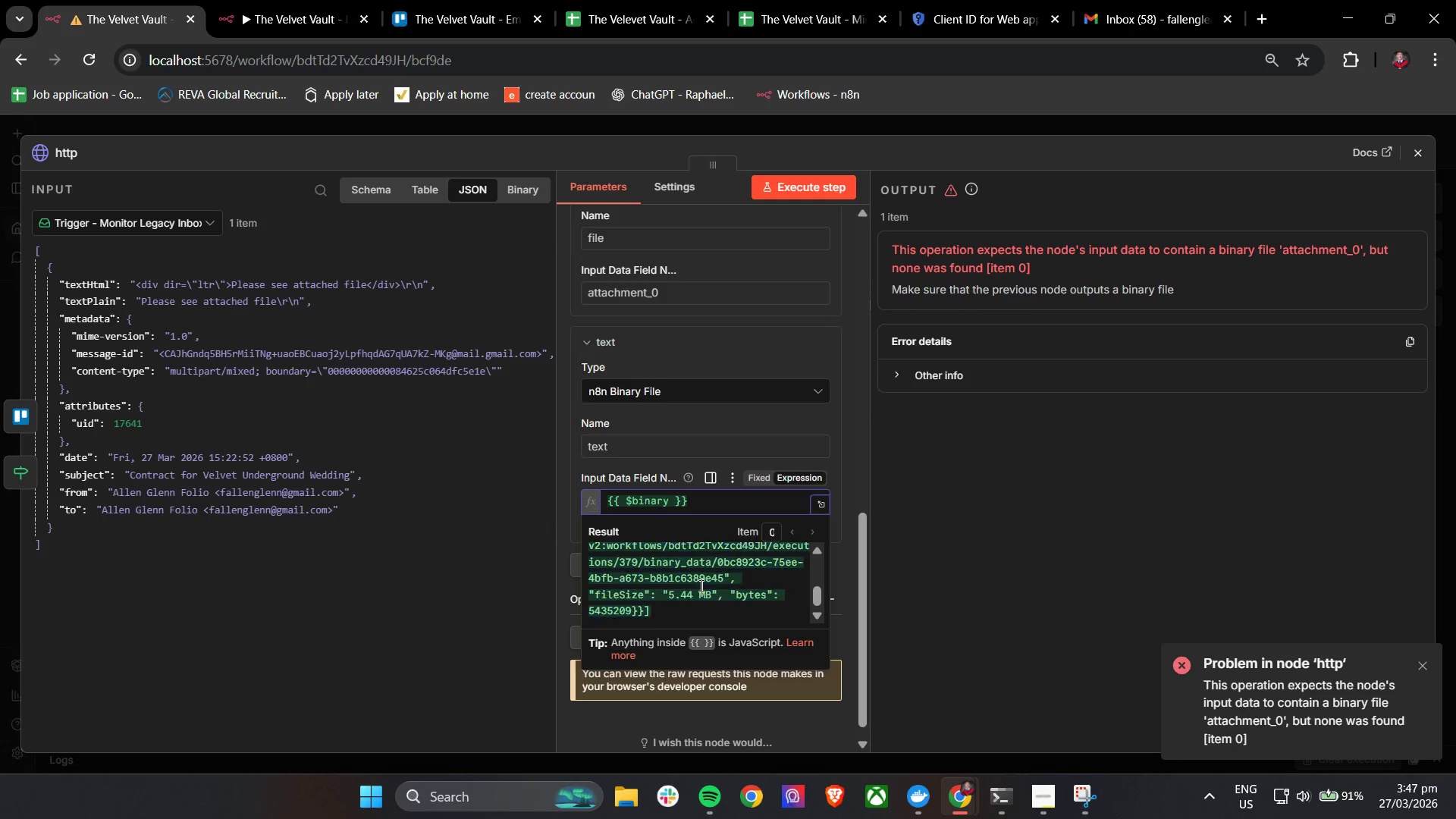 
double_click([700, 585])
 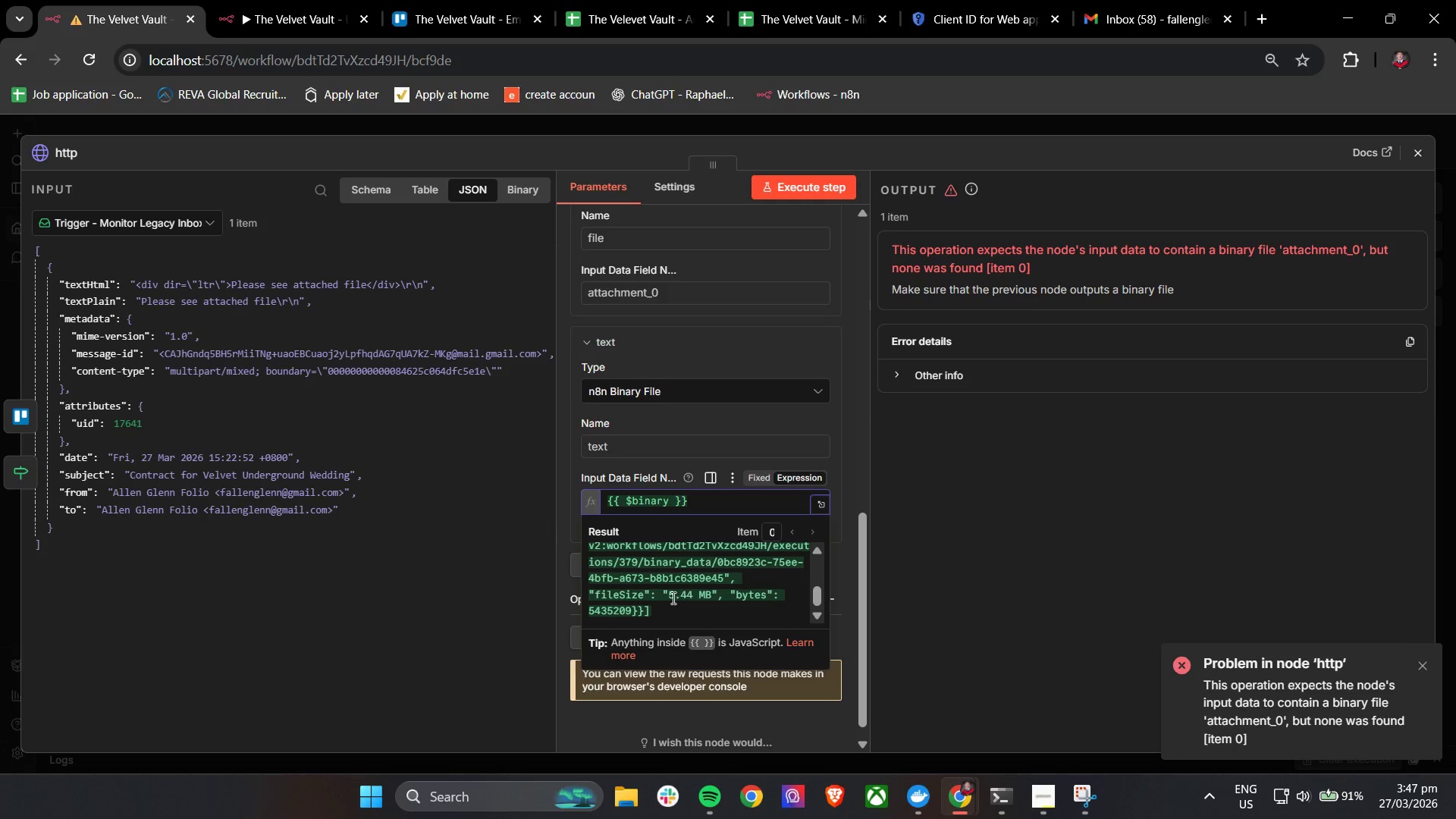 
scroll: coordinate [673, 598], scroll_direction: up, amount: 1.0
 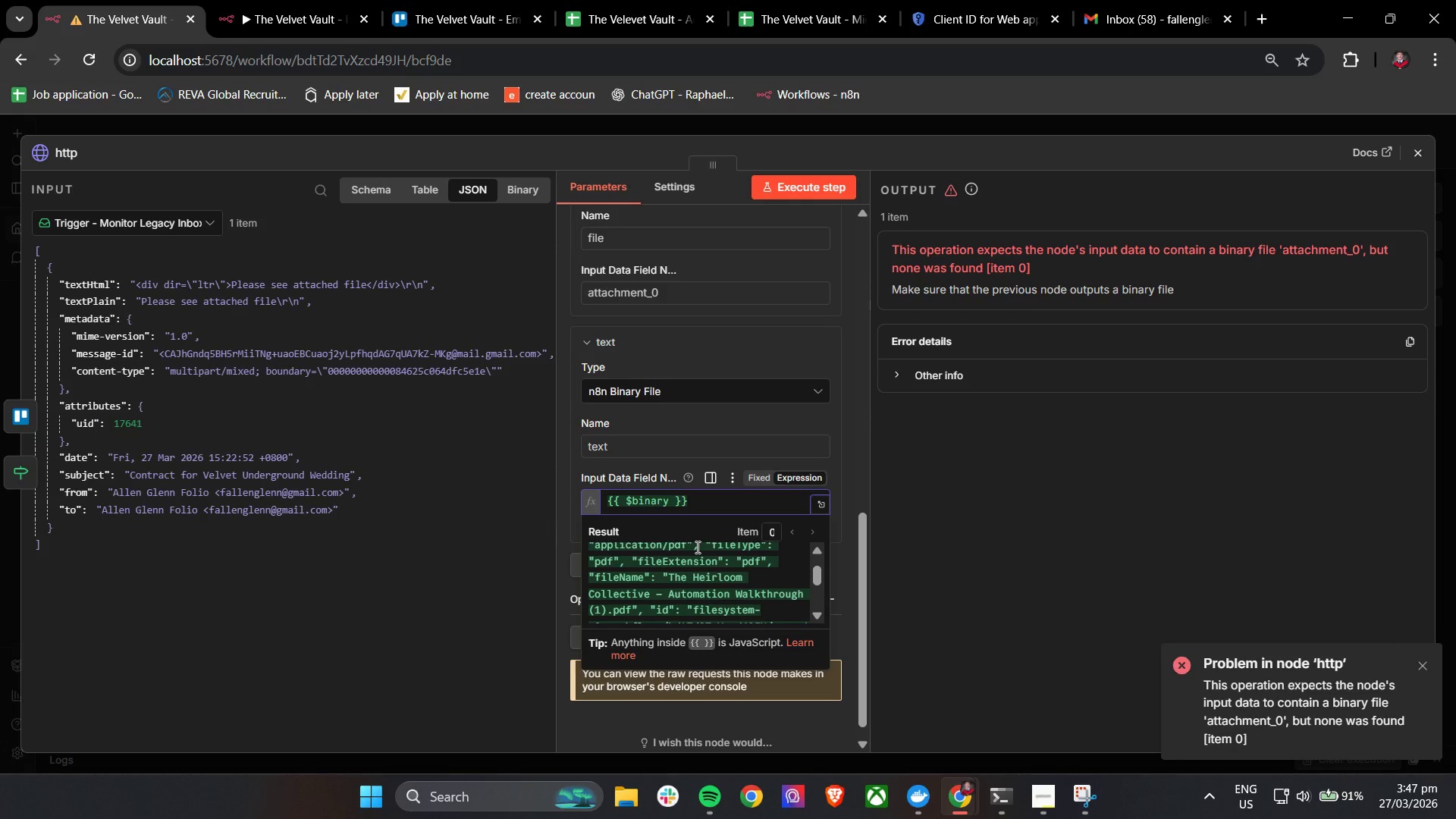 
wait(7.03)
 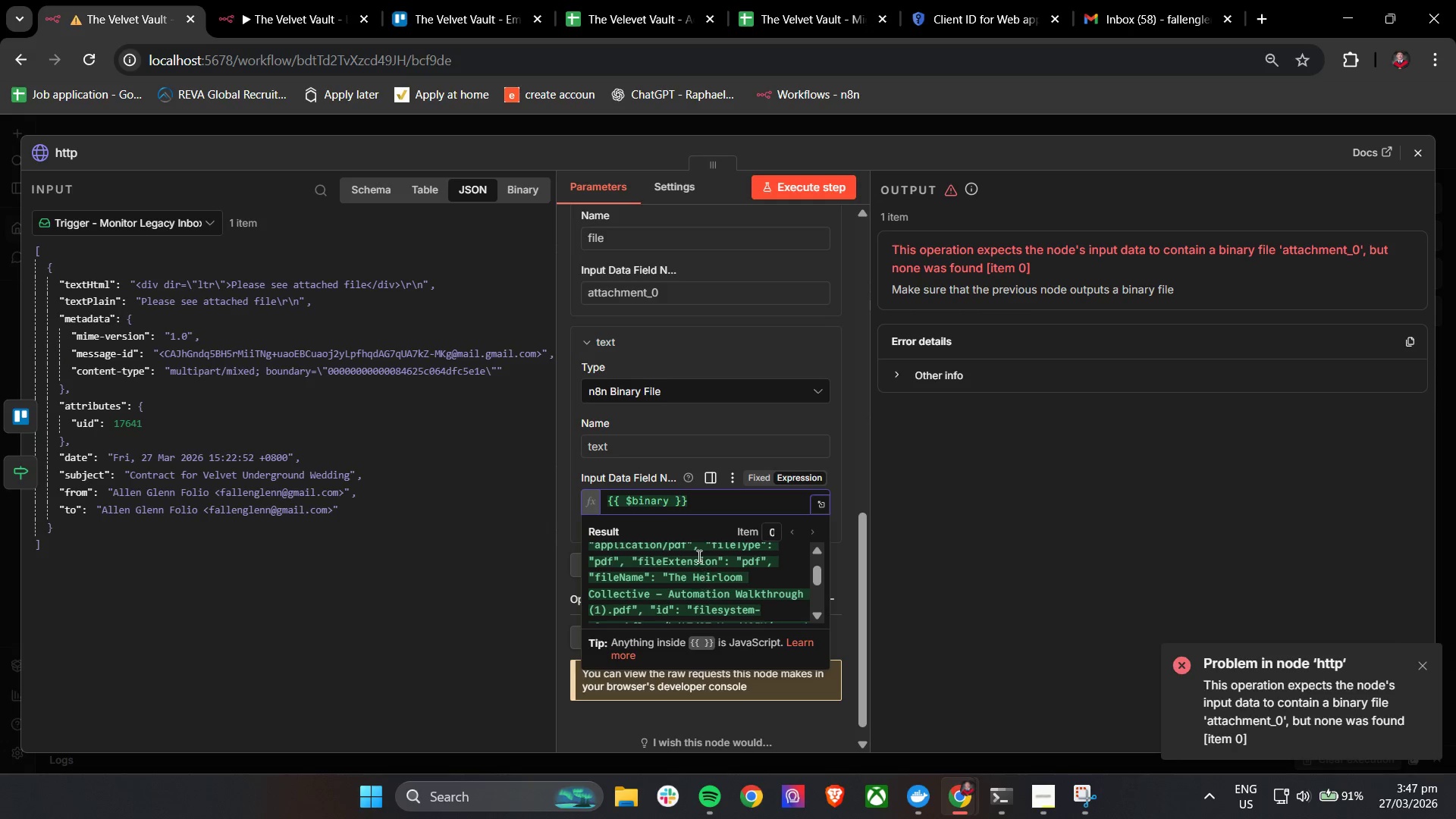 
scroll: coordinate [709, 573], scroll_direction: down, amount: 4.0
 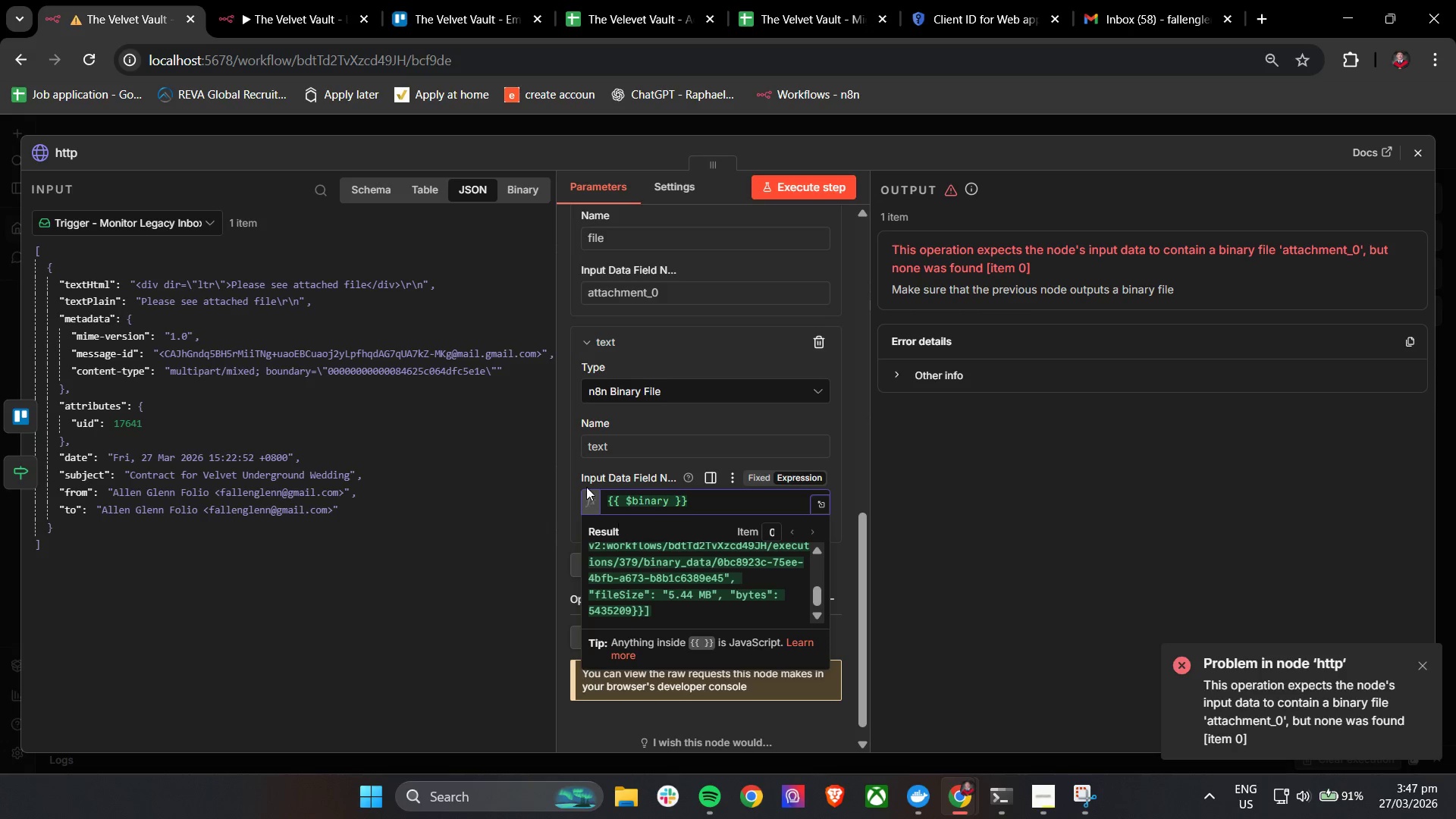 
left_click([571, 463])
 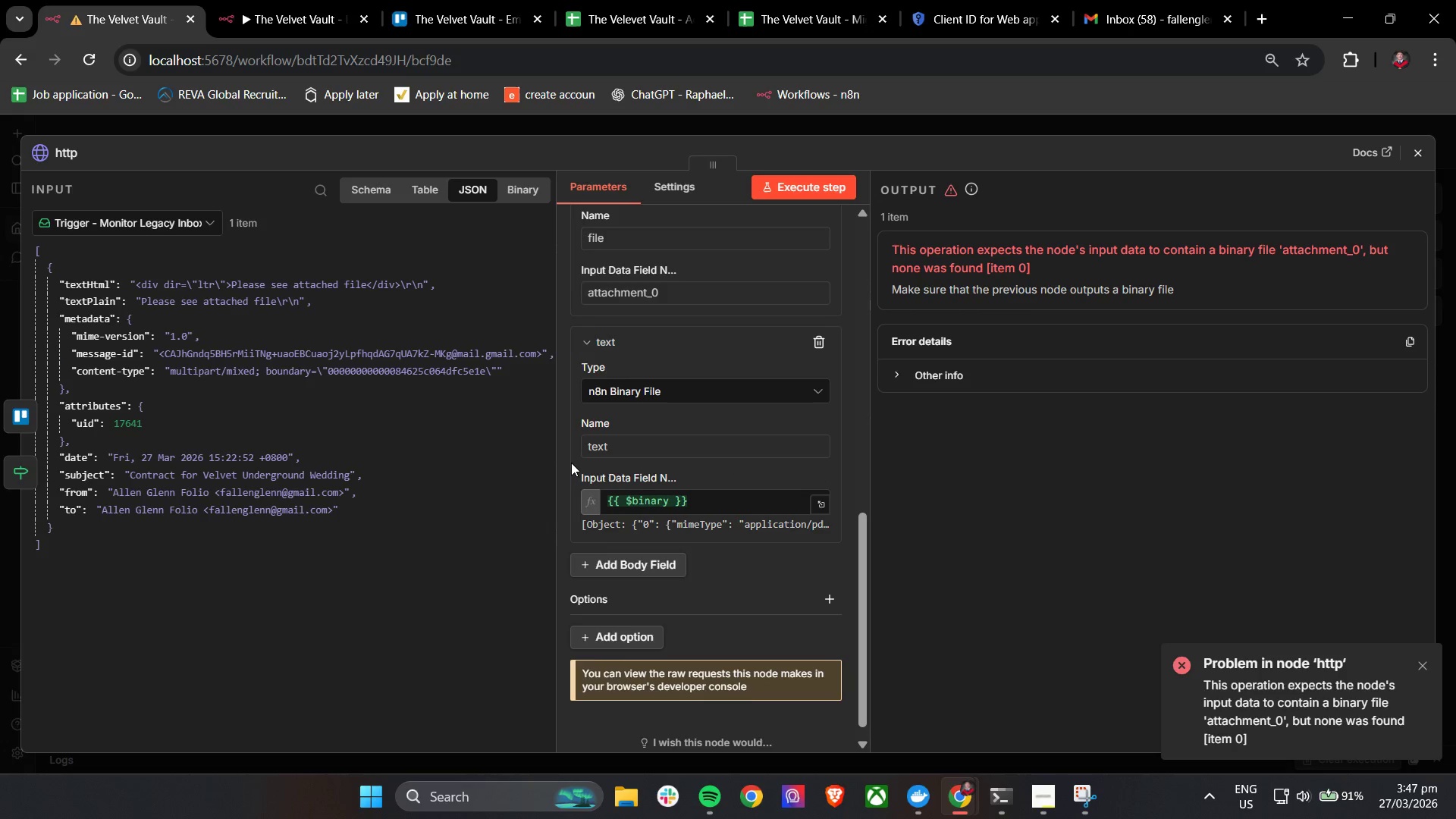 
scroll: coordinate [571, 463], scroll_direction: up, amount: 2.0
 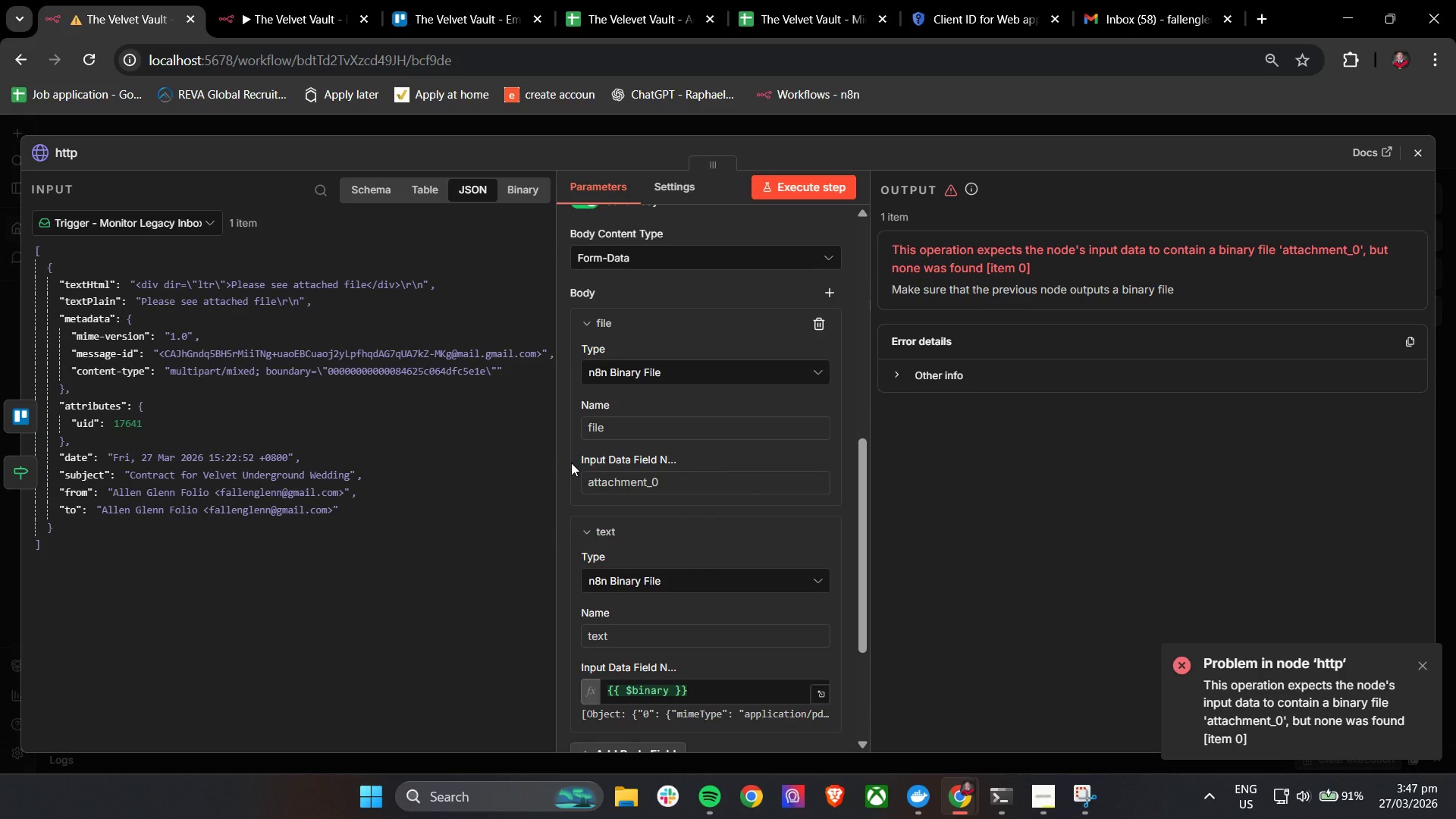 
scroll: coordinate [571, 463], scroll_direction: down, amount: 2.0
 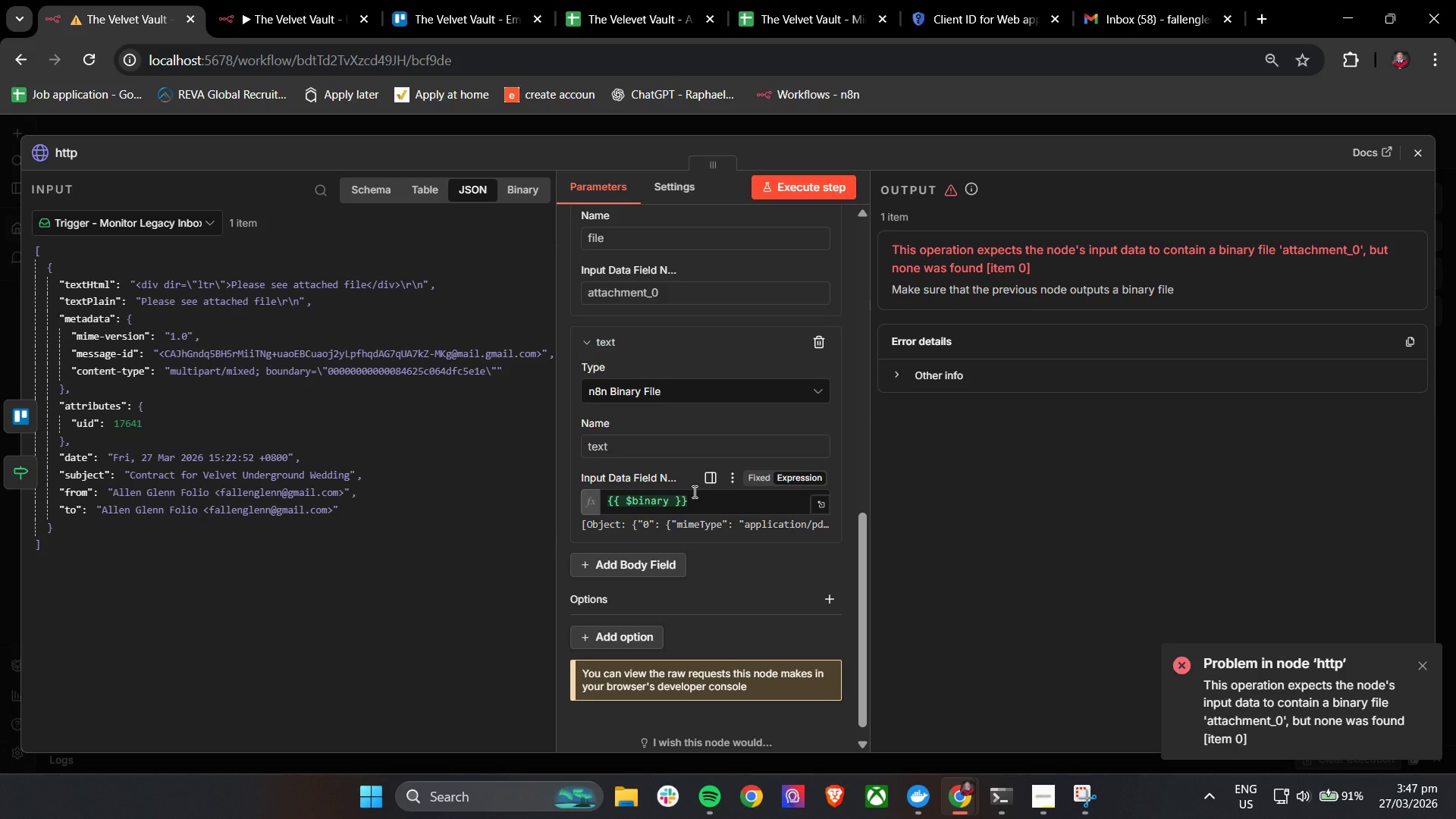 
wait(13.37)
 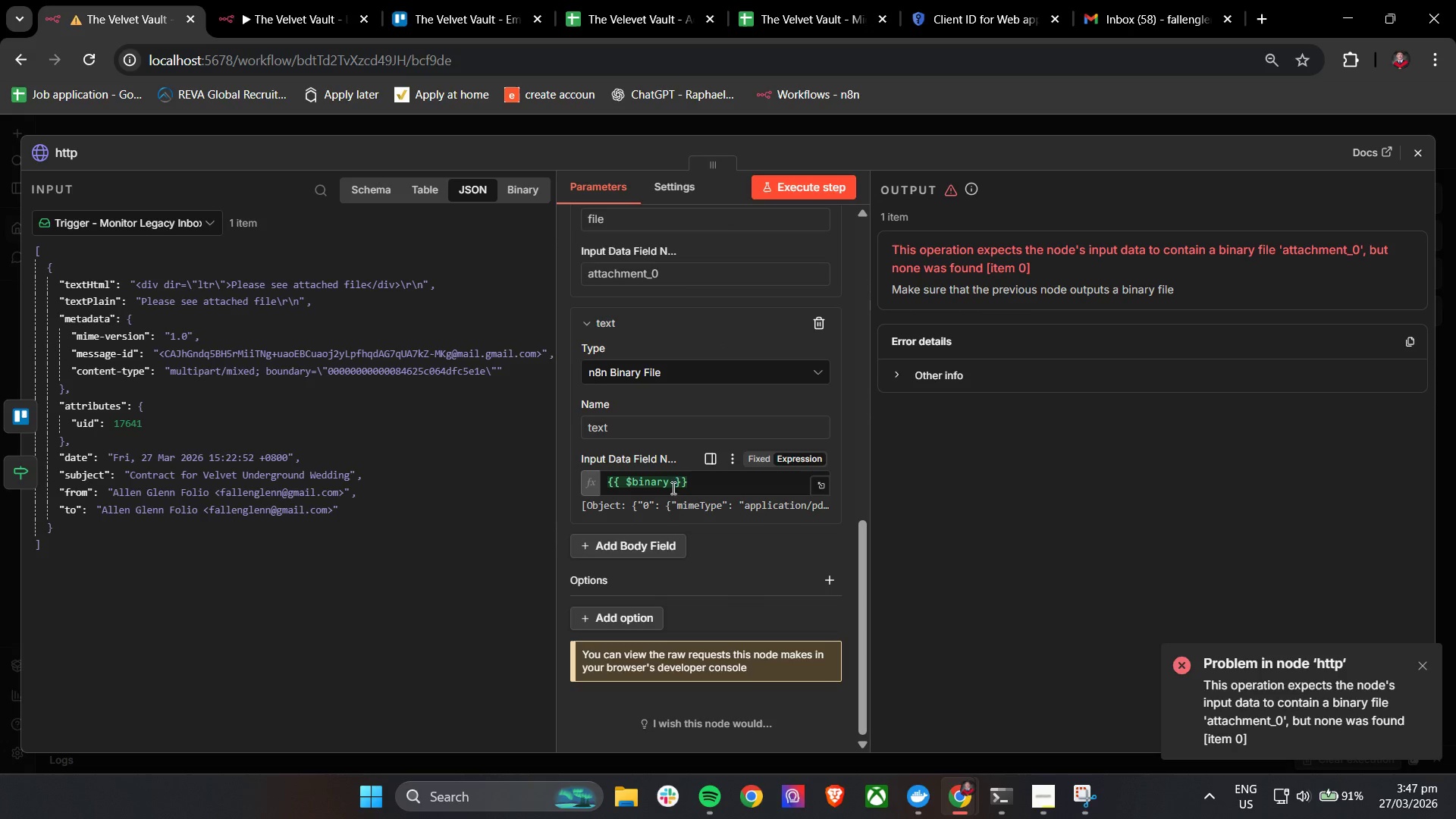 
left_click([672, 481])
 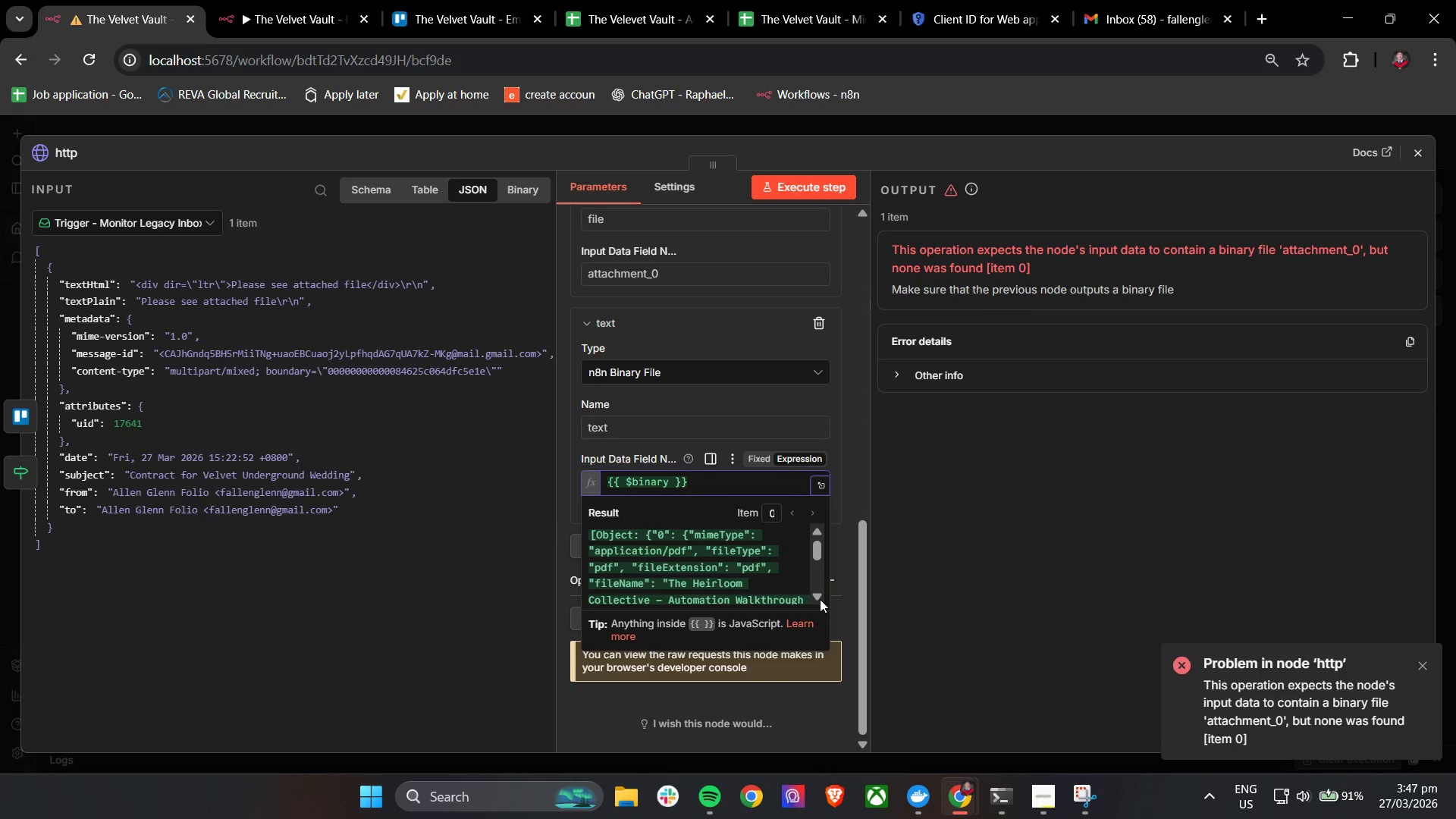 
scroll: coordinate [683, 506], scroll_direction: down, amount: 1.0
 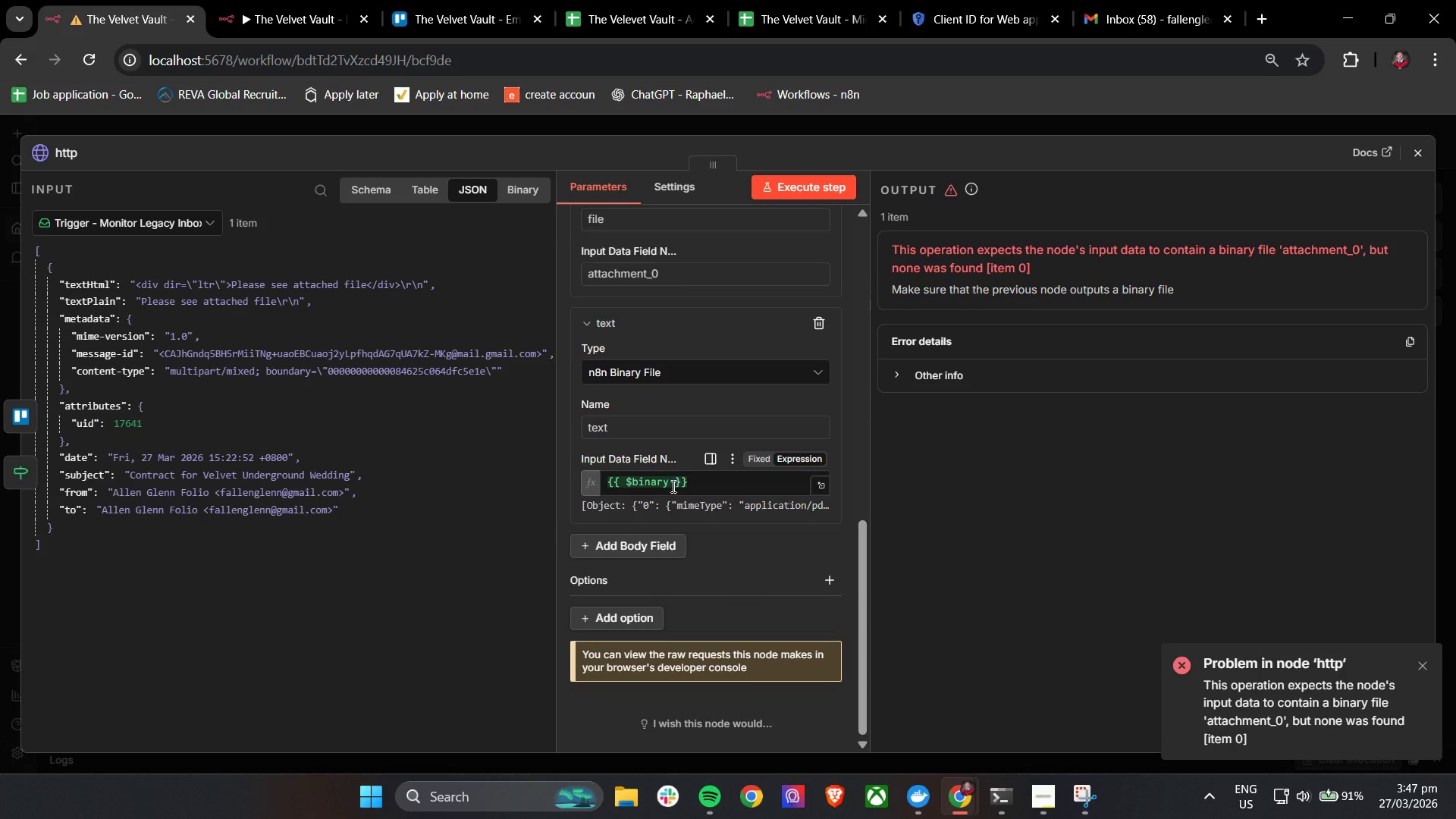 
left_click([819, 598])
 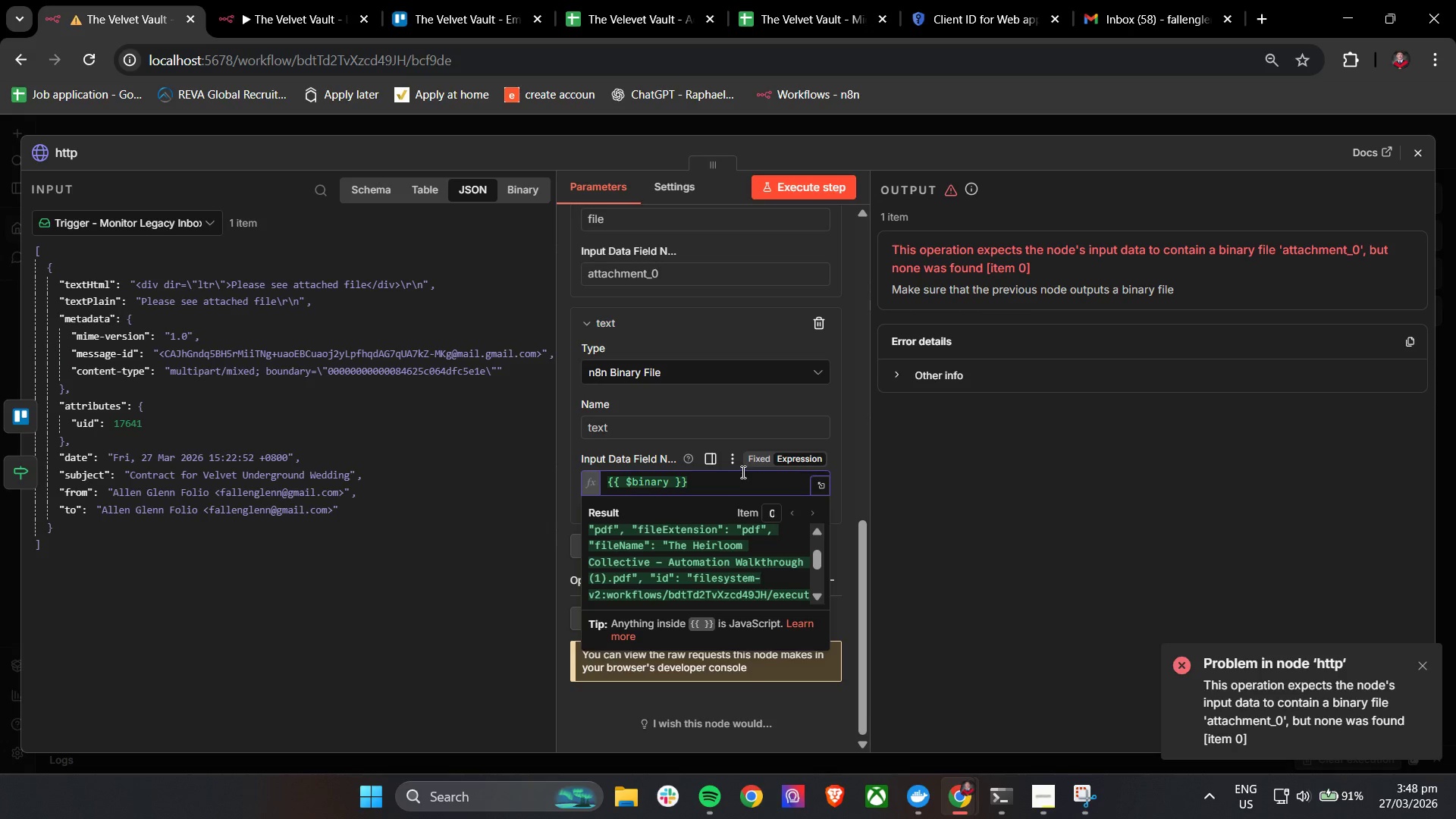 
wait(24.72)
 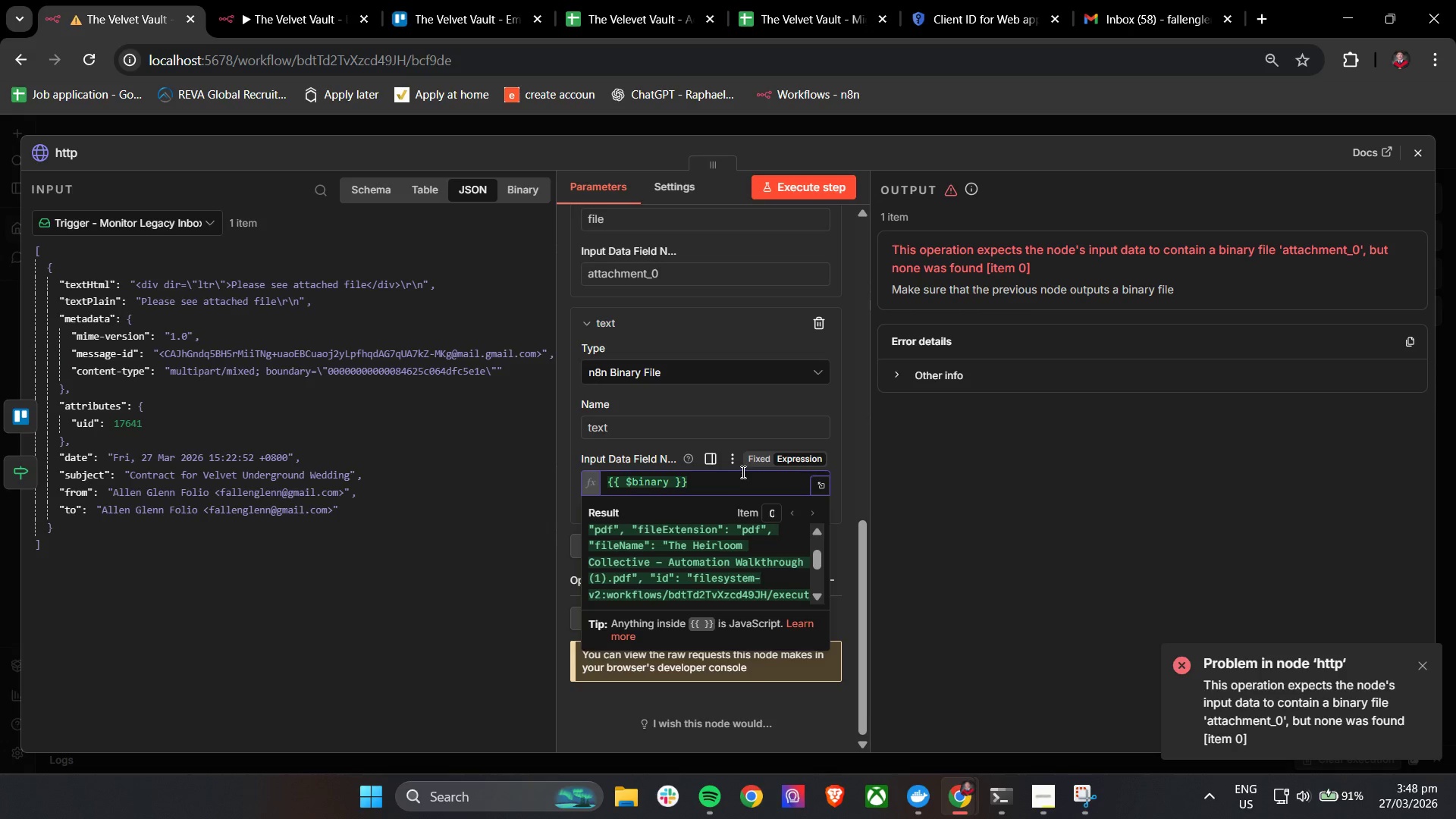 
scroll: coordinate [709, 392], scroll_direction: down, amount: 3.0
 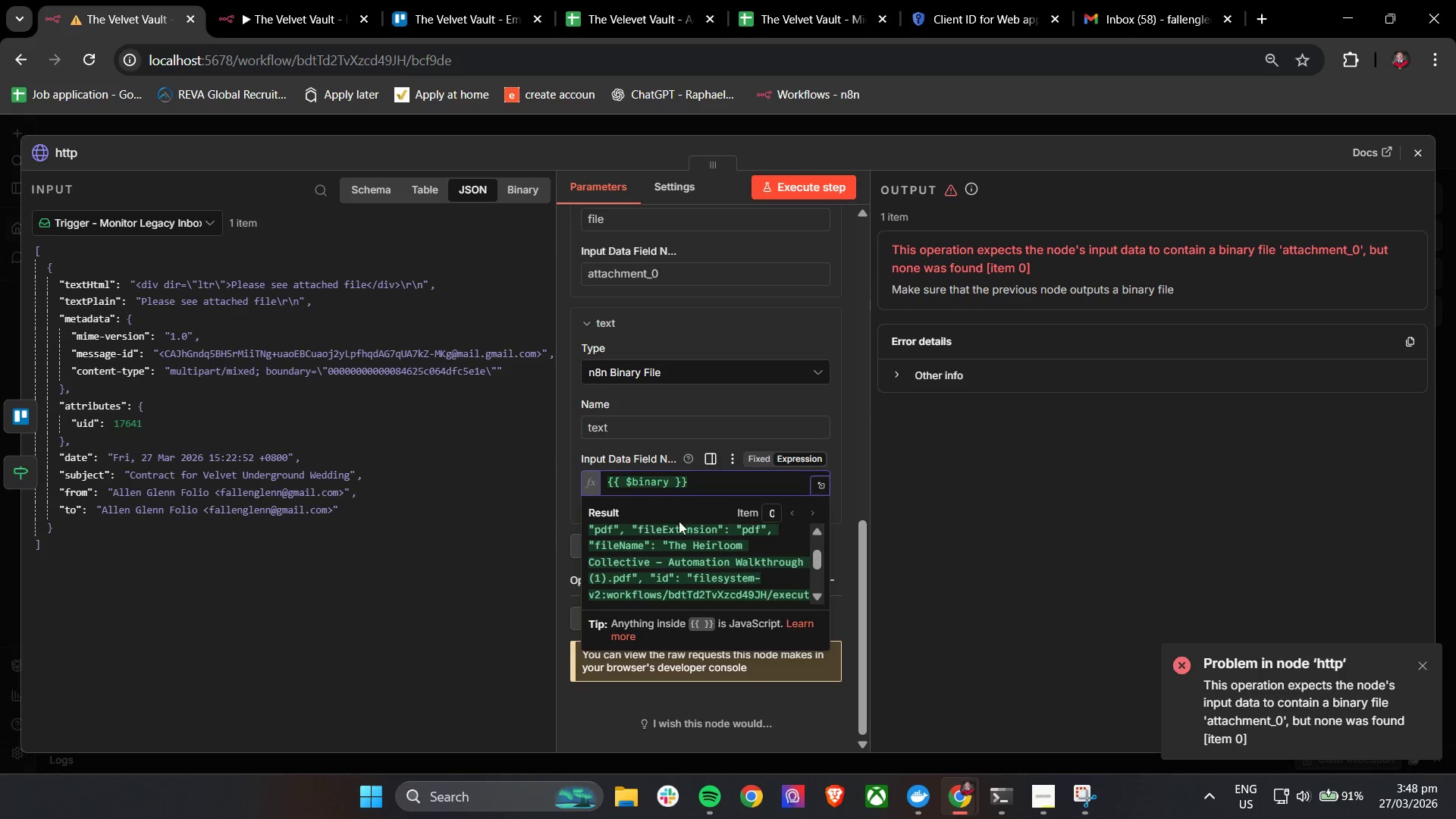 
left_click([678, 522])
 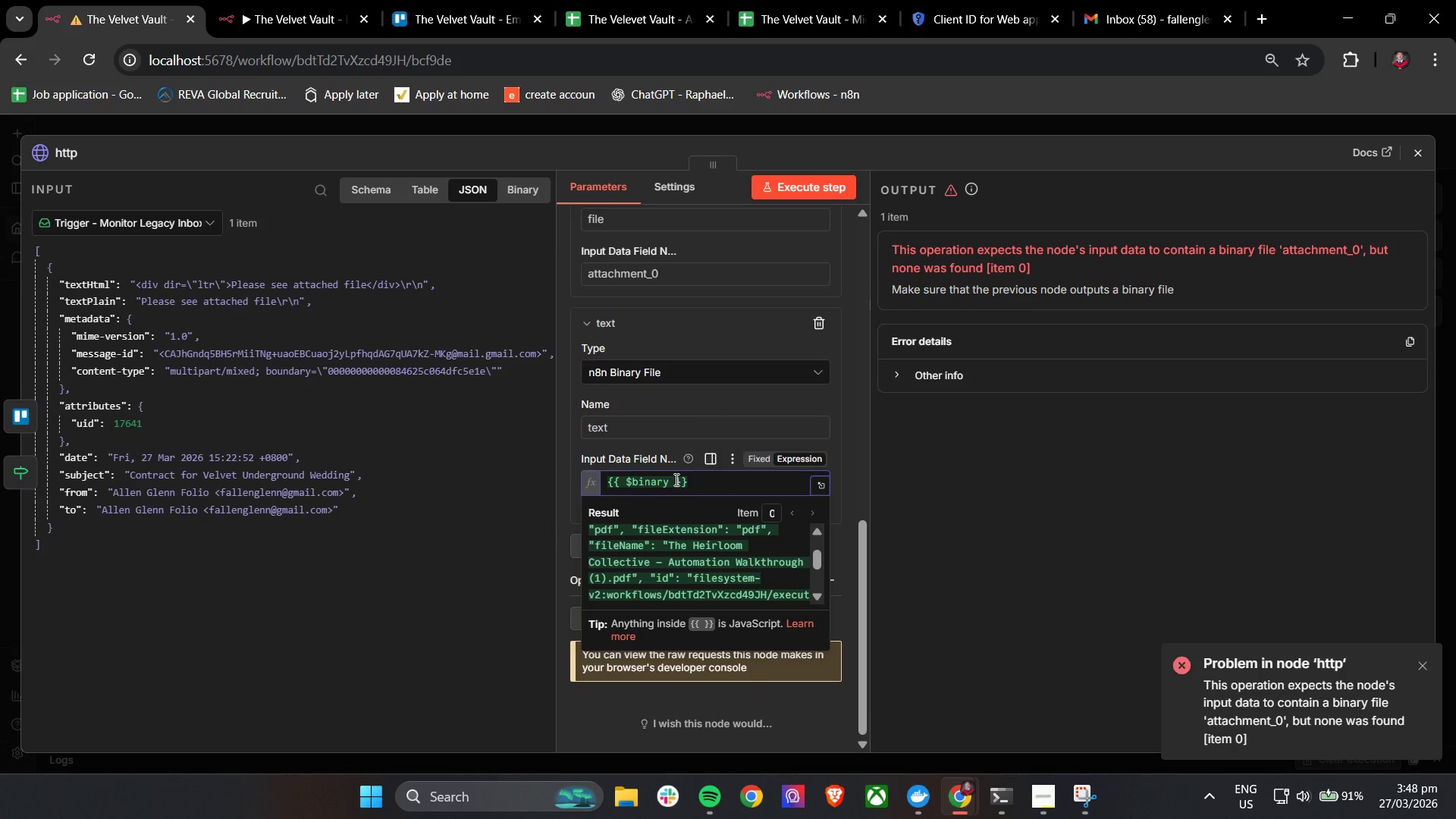 
left_click([667, 479])
 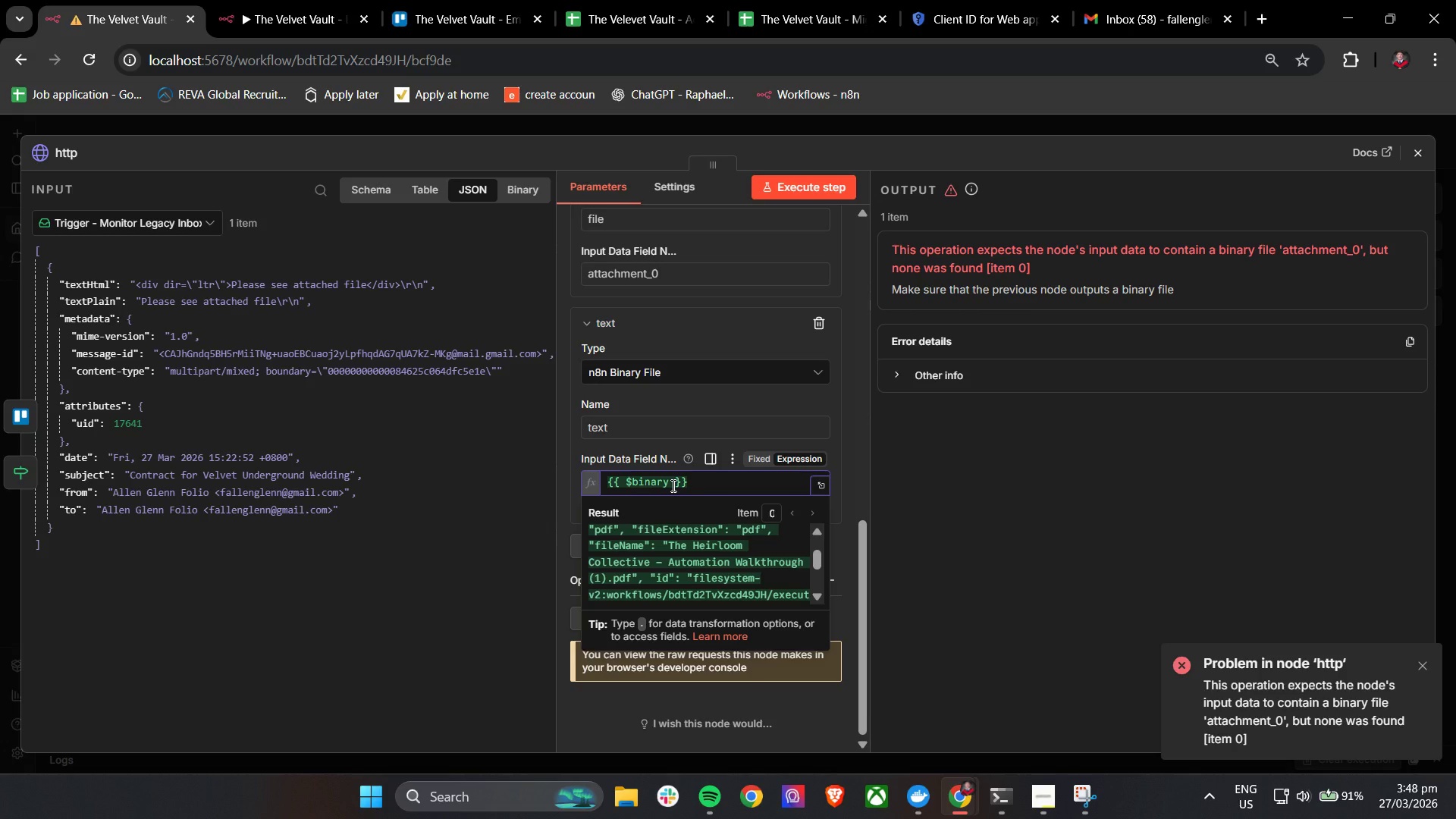 
wait(6.77)
 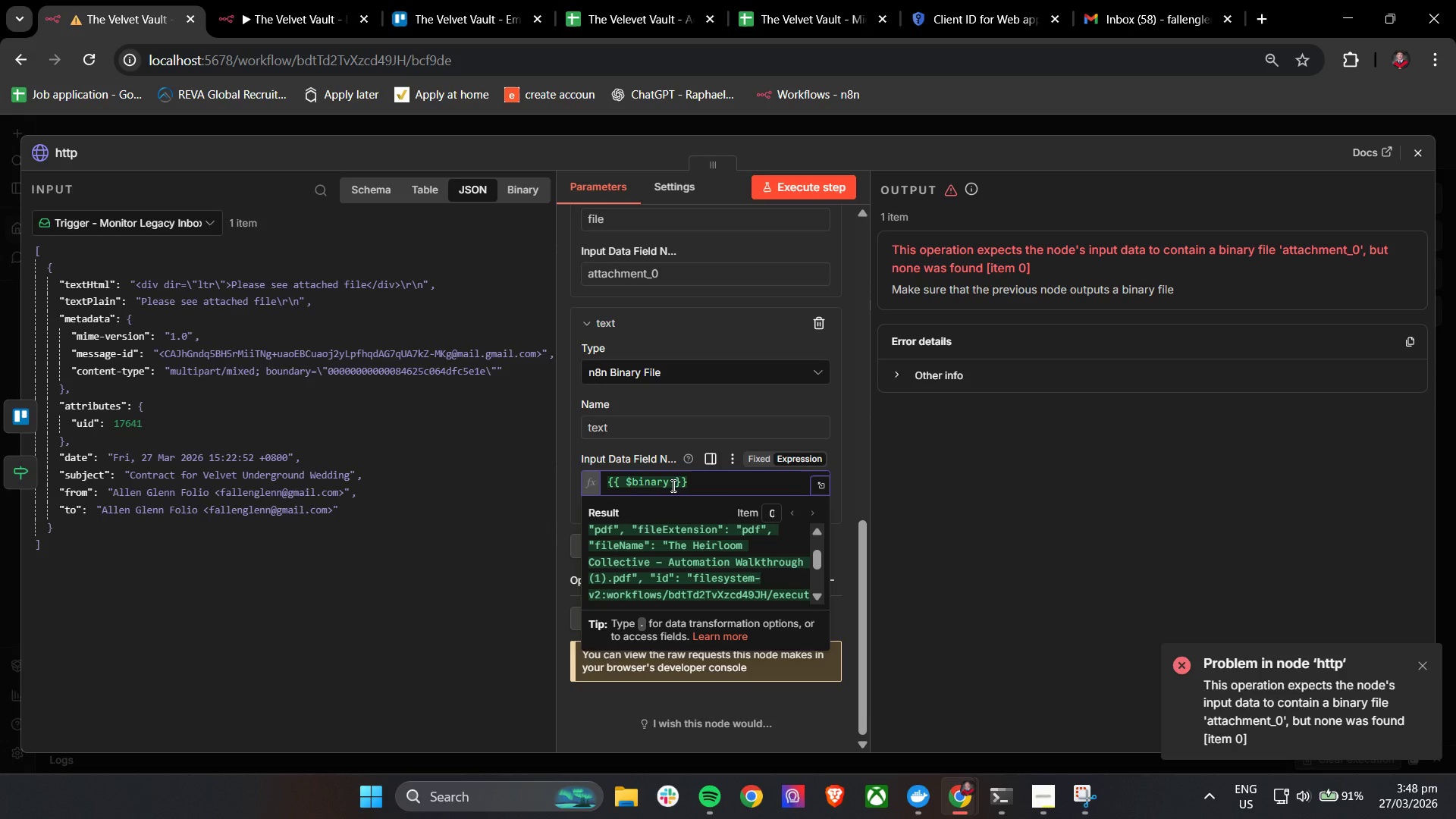 
type(.The)
key(Backspace)
type(e he)
key(Backspace)
key(Backspace)
key(Backspace)
type( Heirloom Collc)
key(Backspace)
type(ective)
 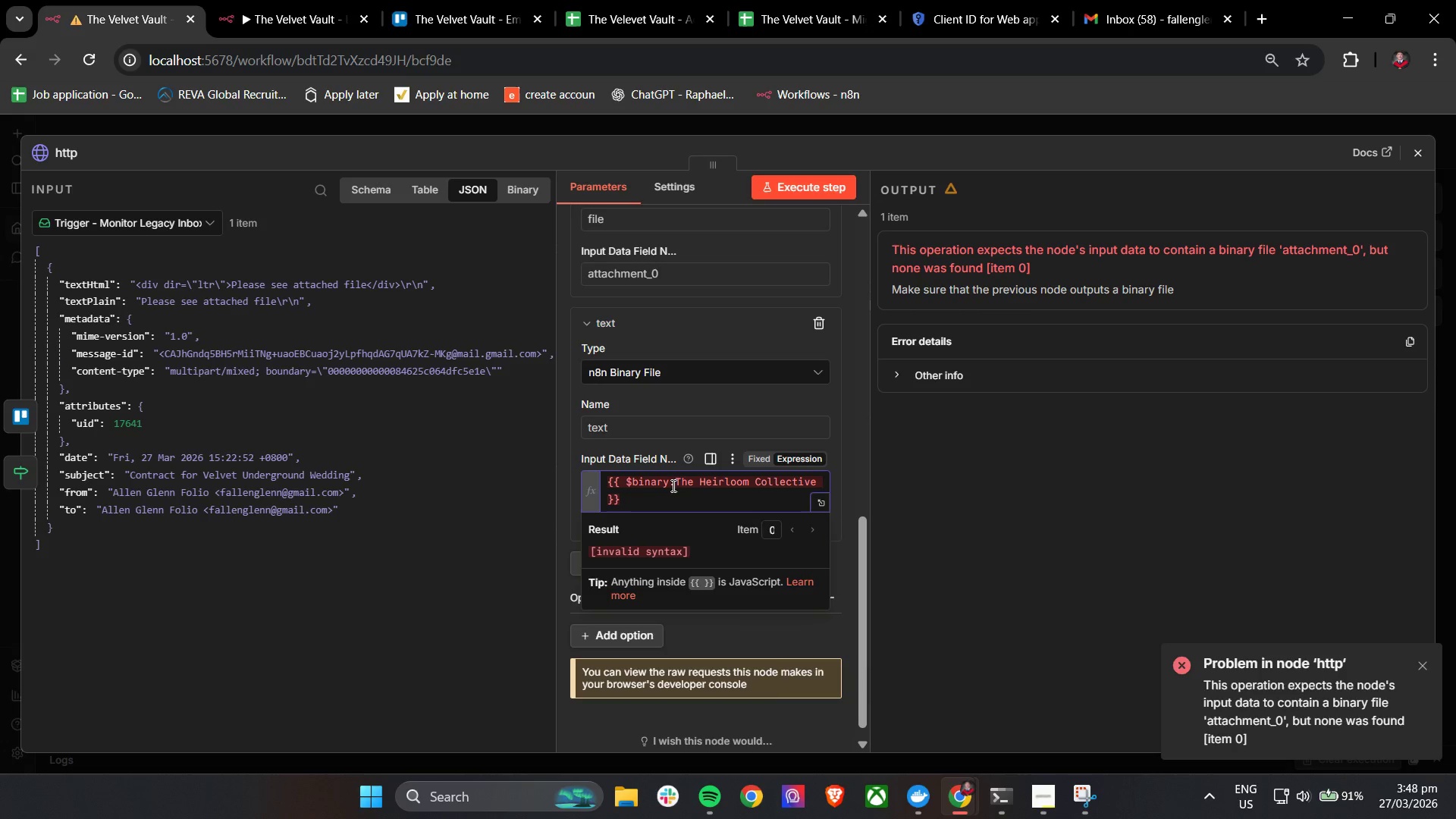 
left_click([519, 190])
 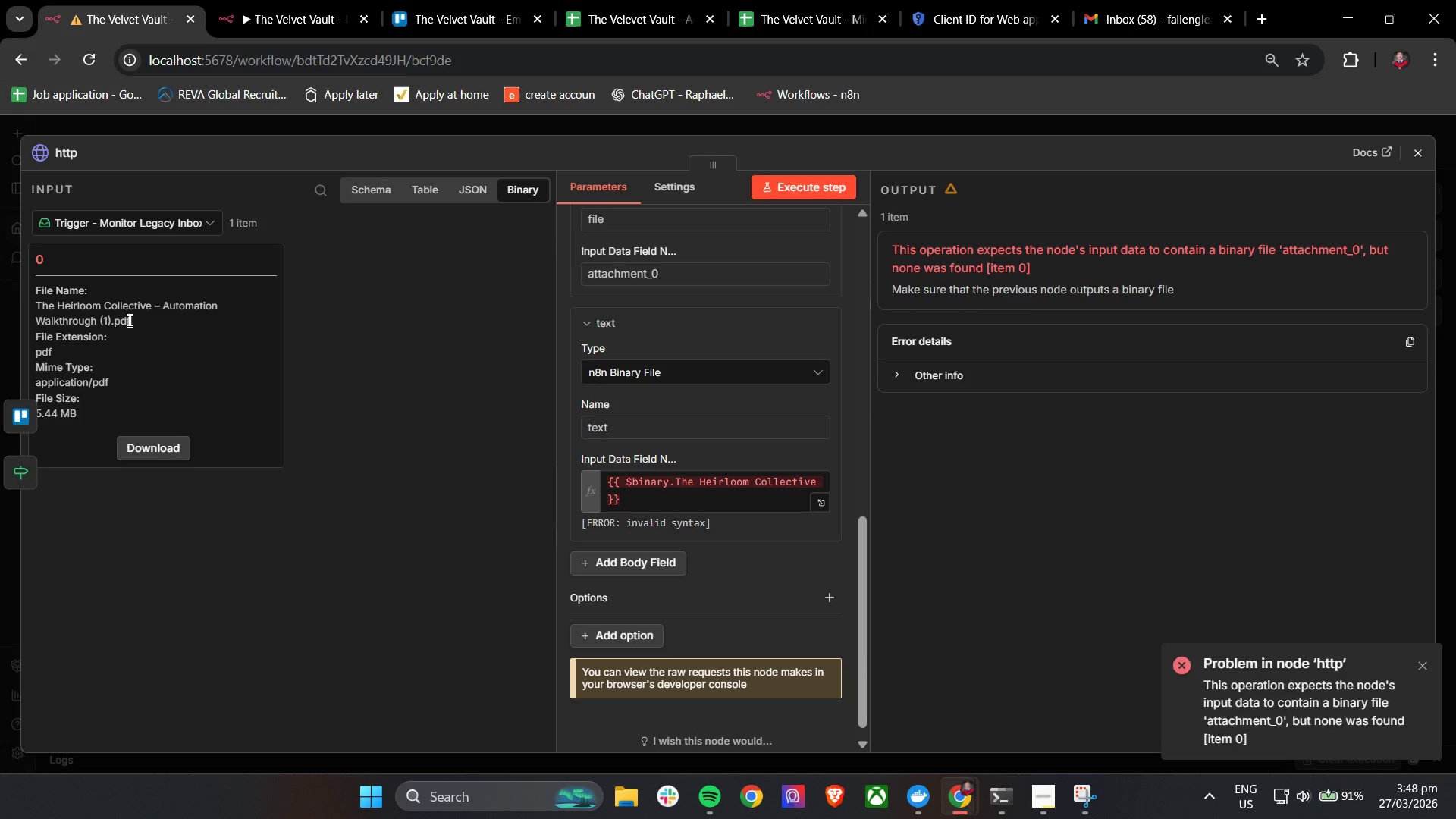 
left_click_drag(start_coordinate=[132, 318], to_coordinate=[33, 310])
 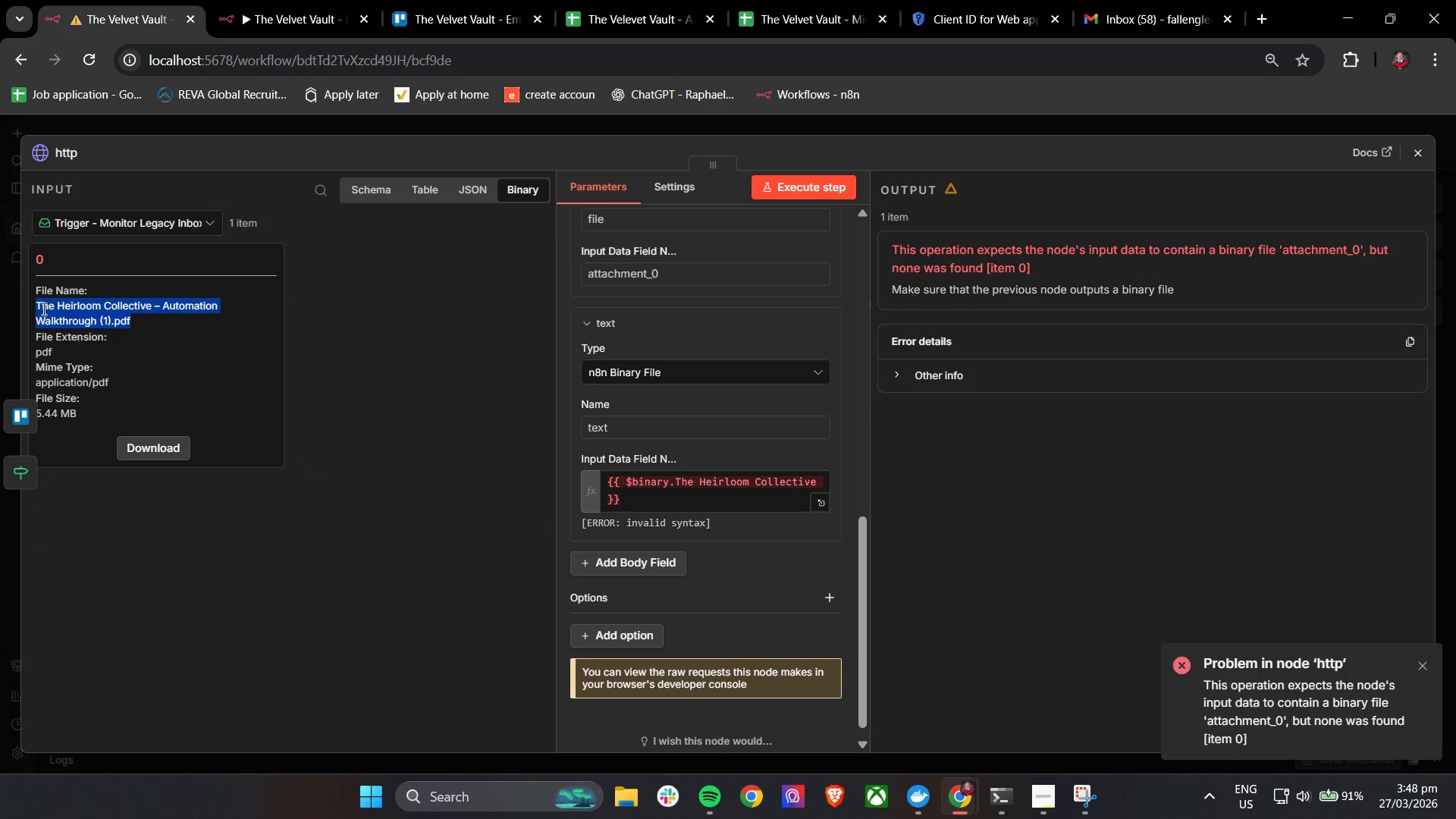 
key(Control+C)
 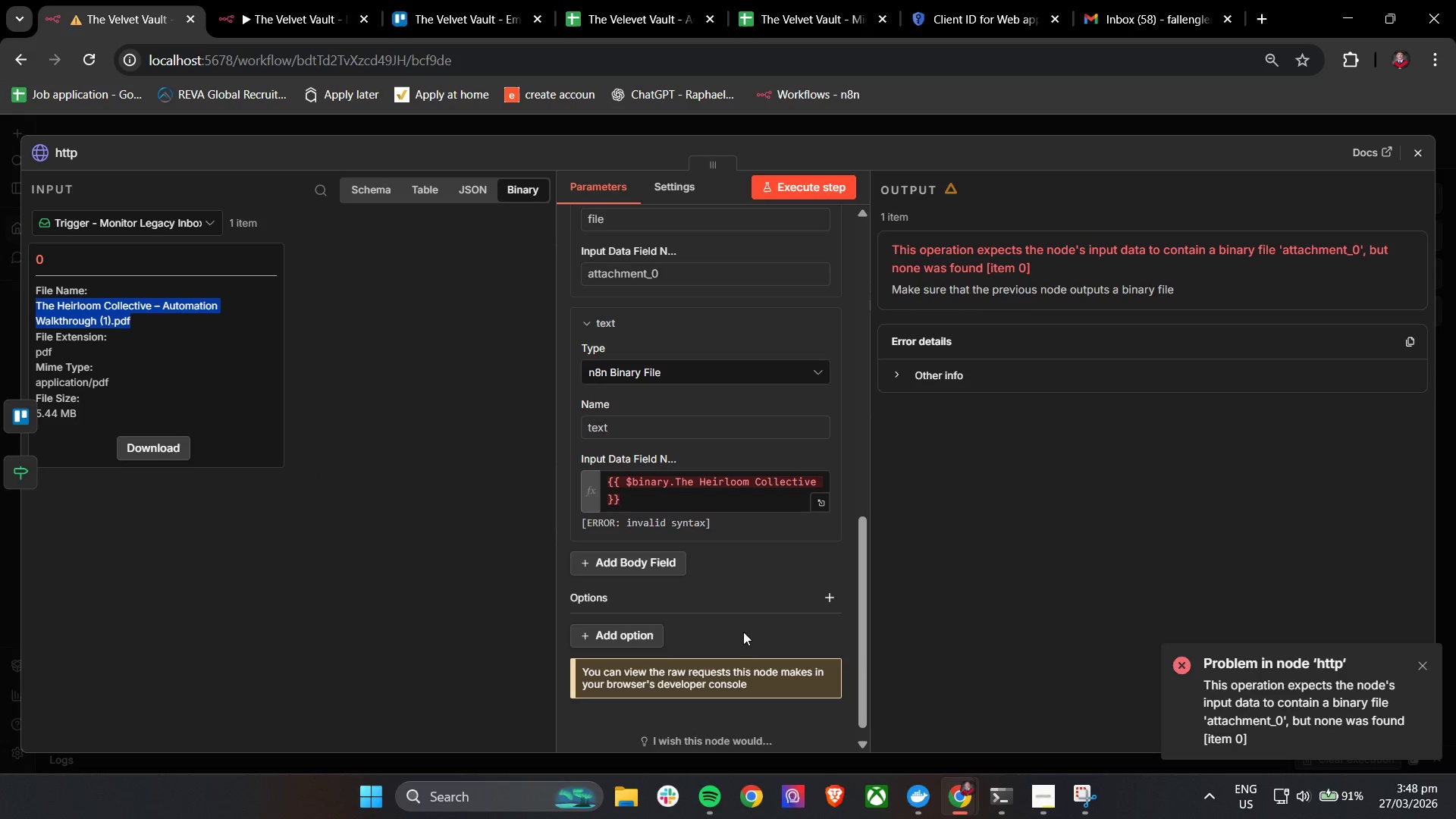 
key(Control+C)
 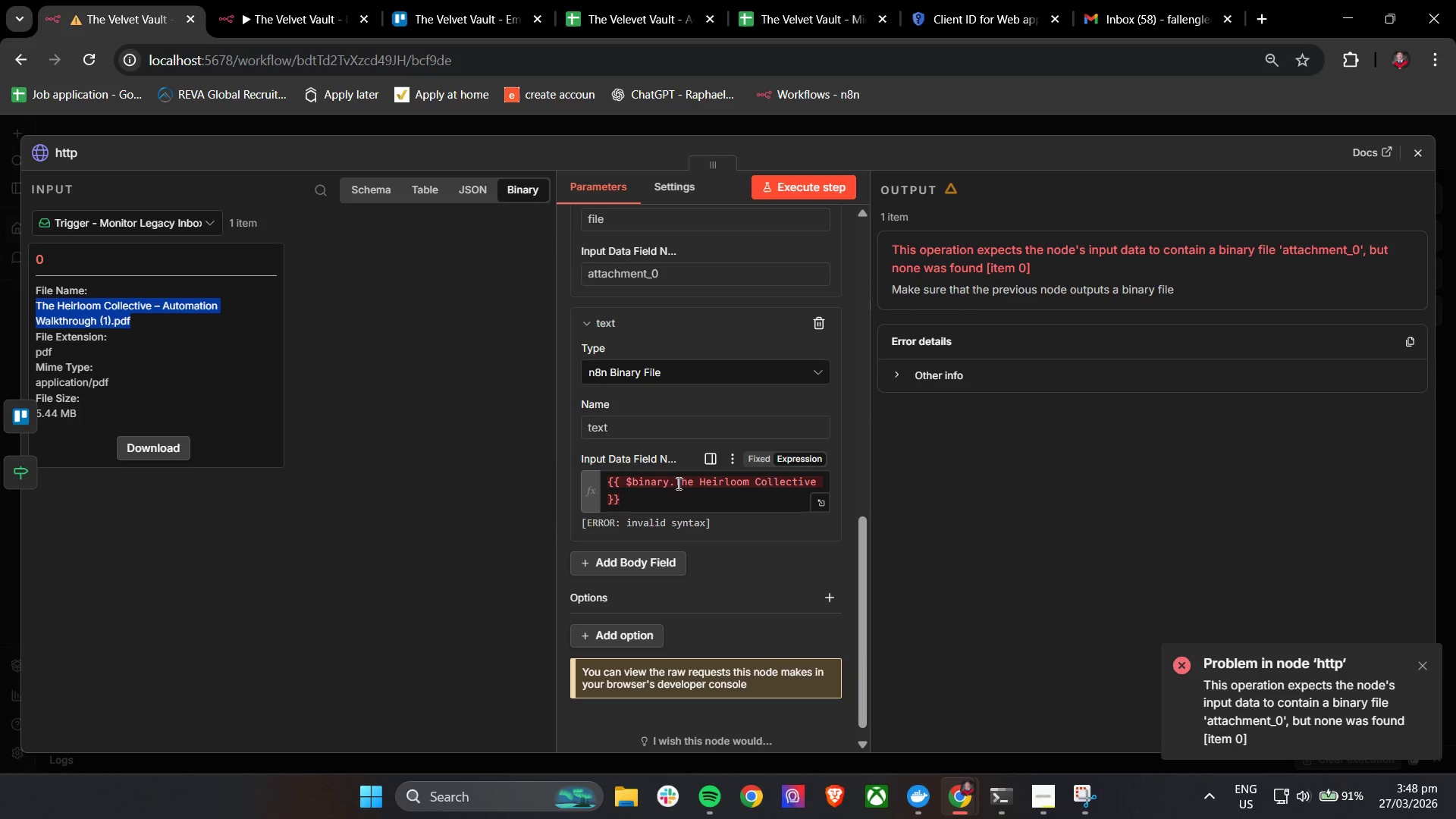 
left_click_drag(start_coordinate=[677, 481], to_coordinate=[607, 501])
 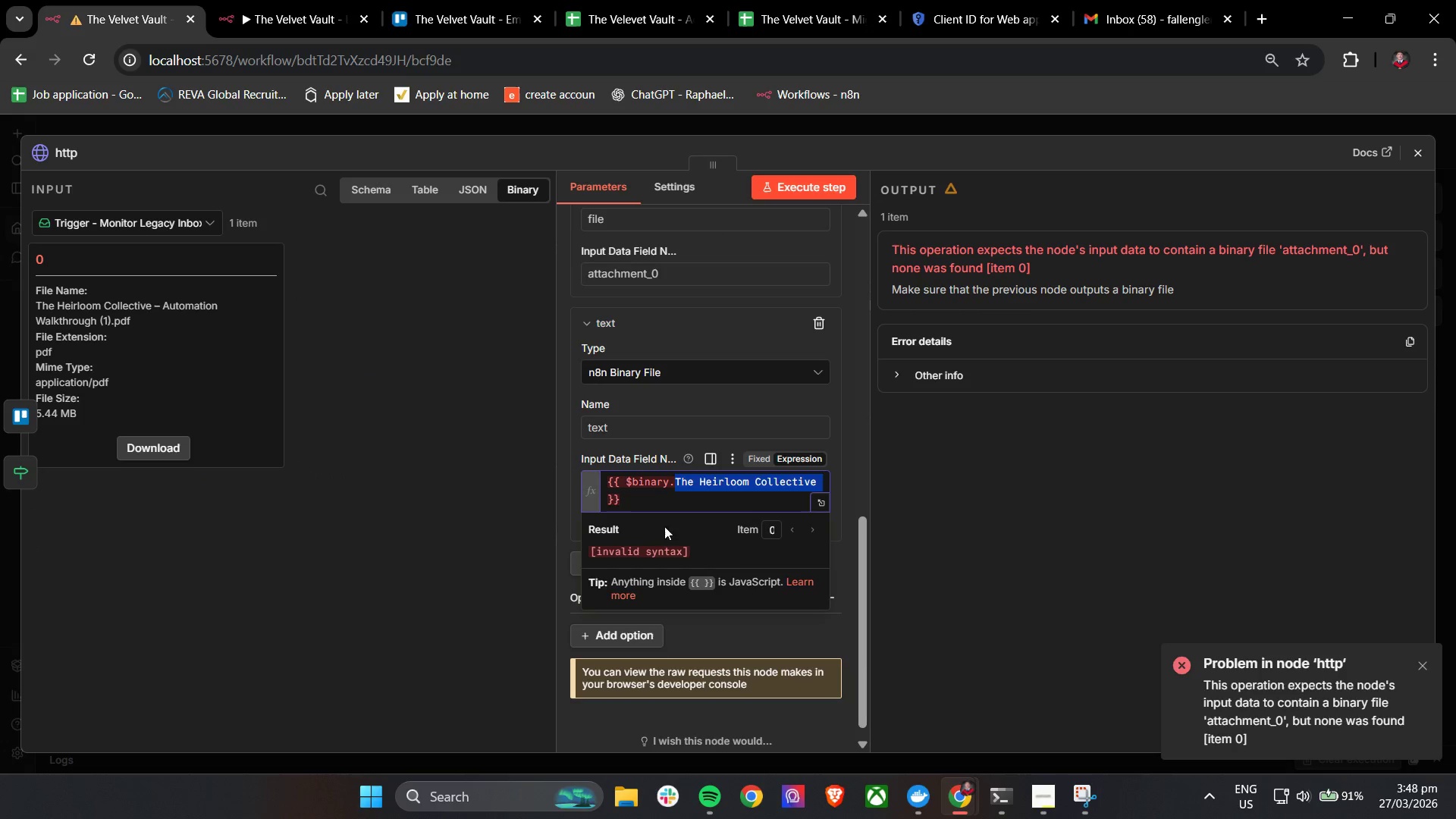 
key(Control+V)
 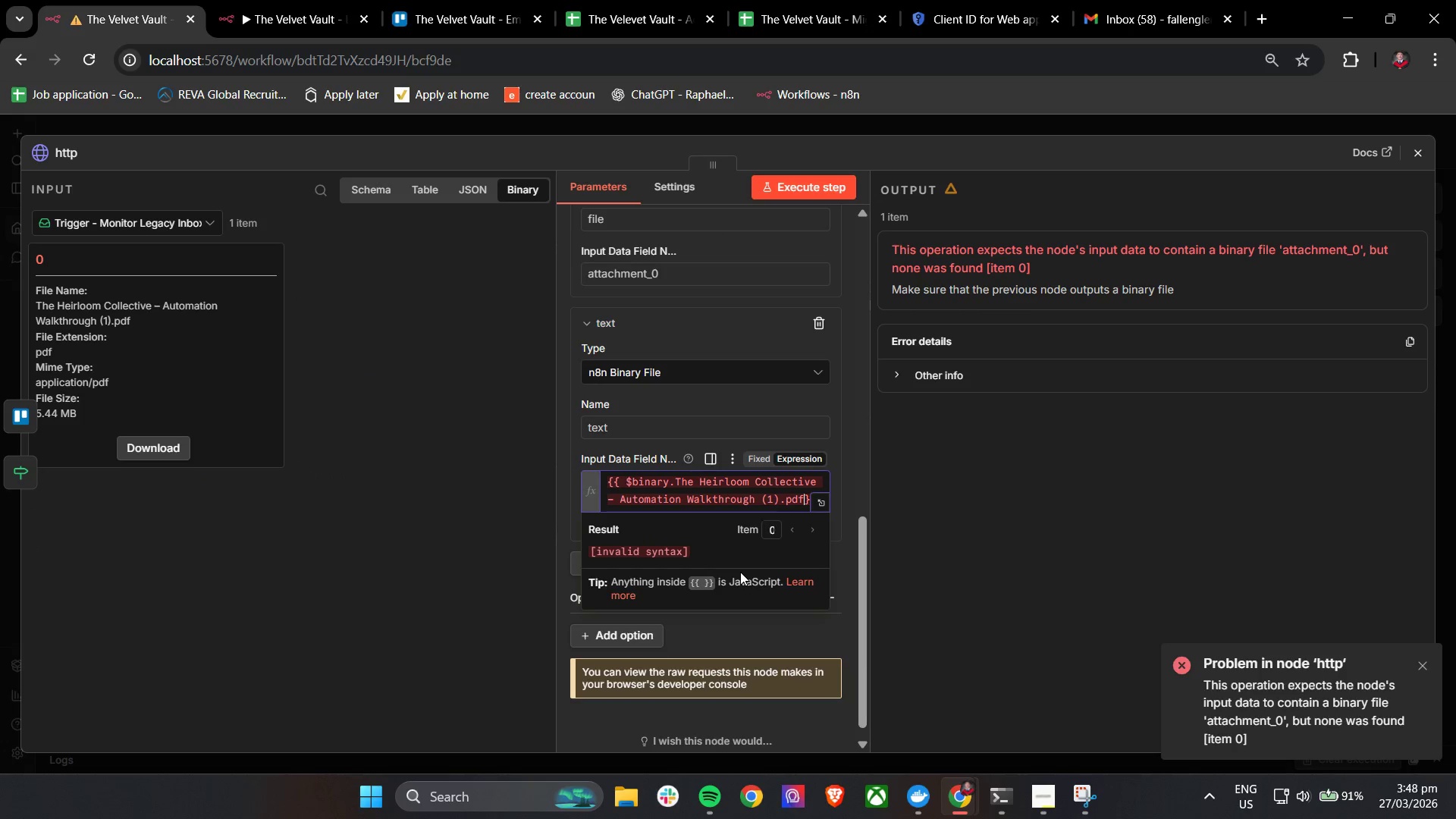 
key(Control+A)
 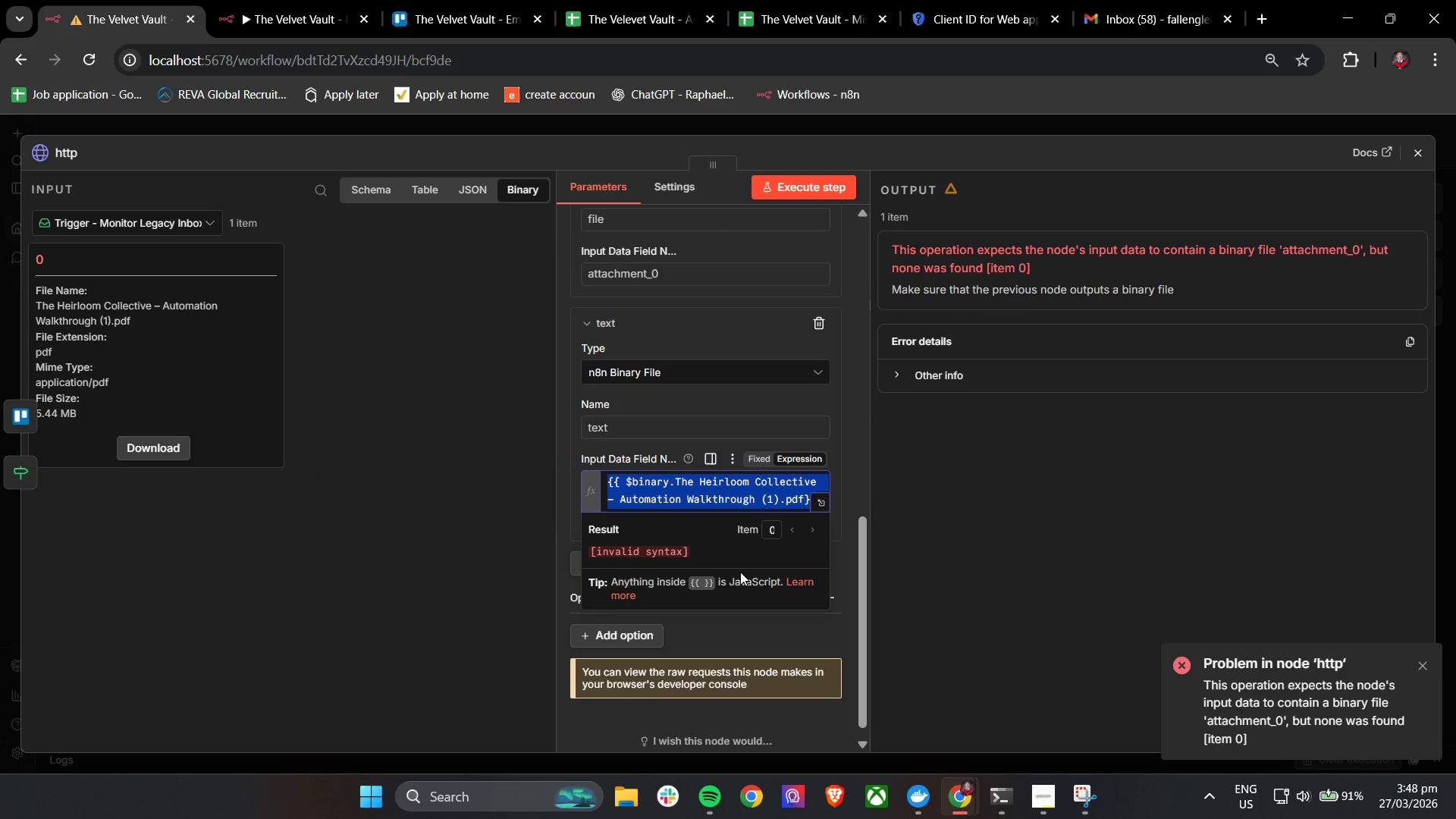 
key(Backspace)
 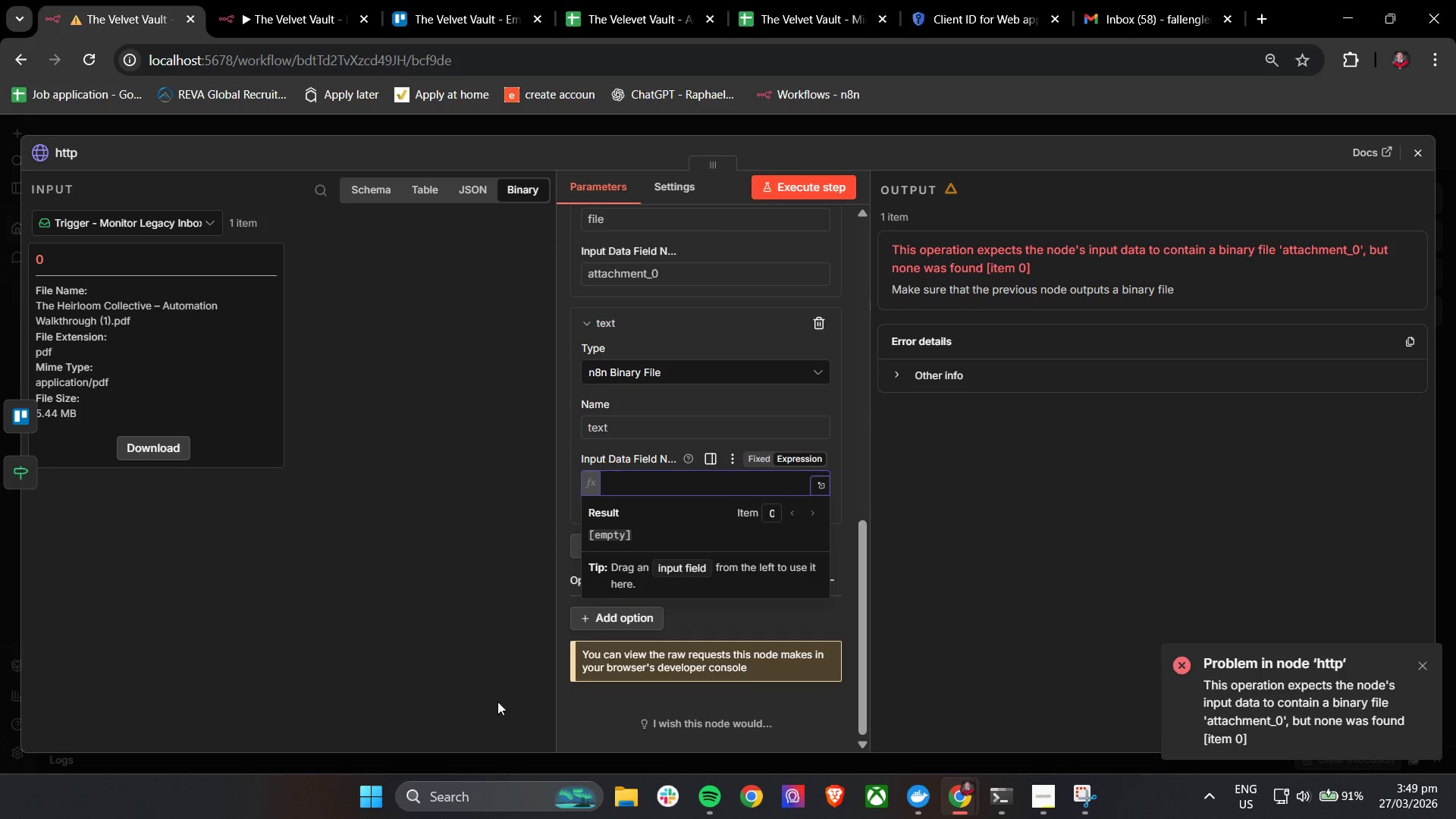 
wait(33.09)
 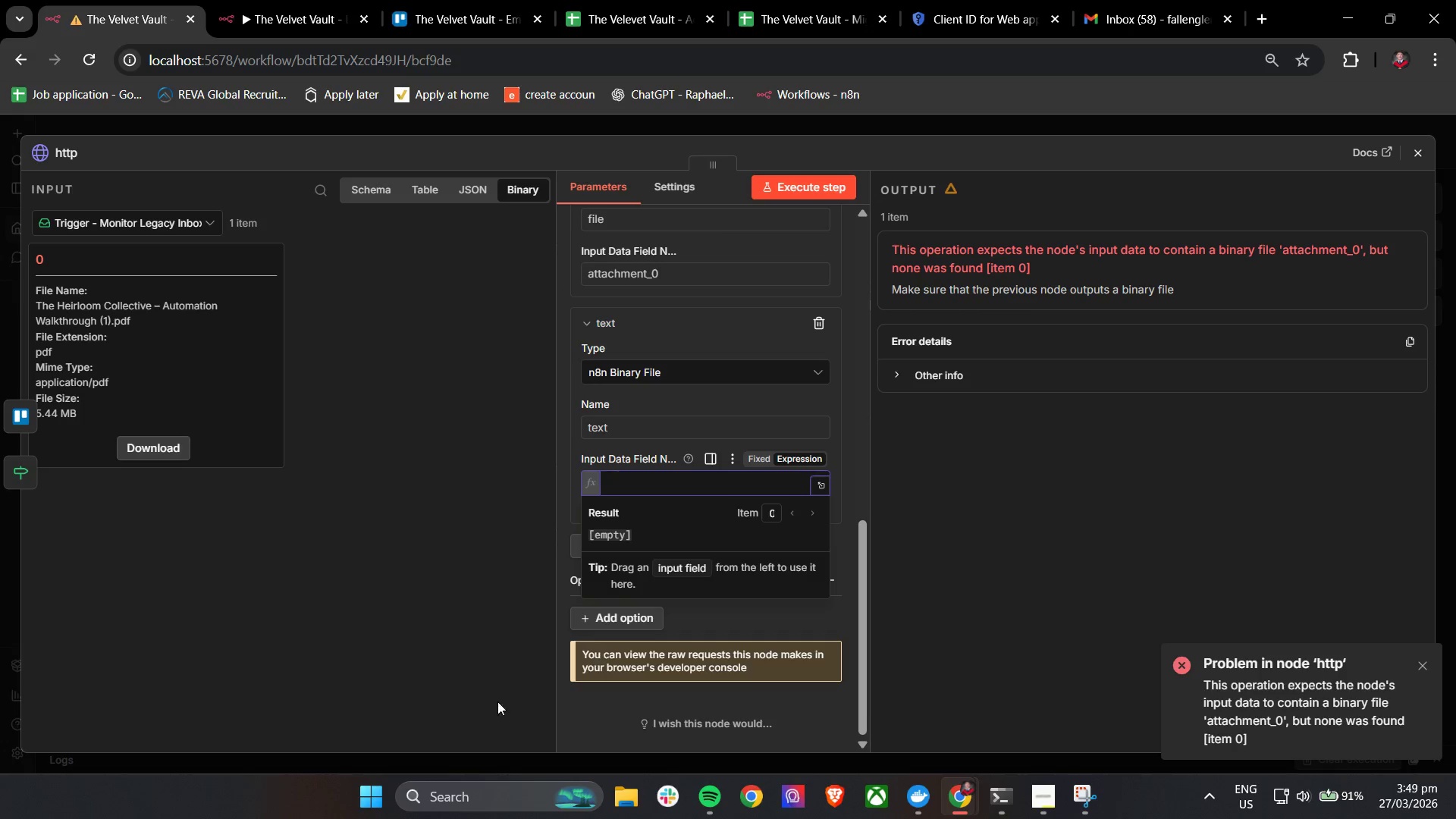 
scroll: coordinate [757, 474], scroll_direction: up, amount: 9.0
 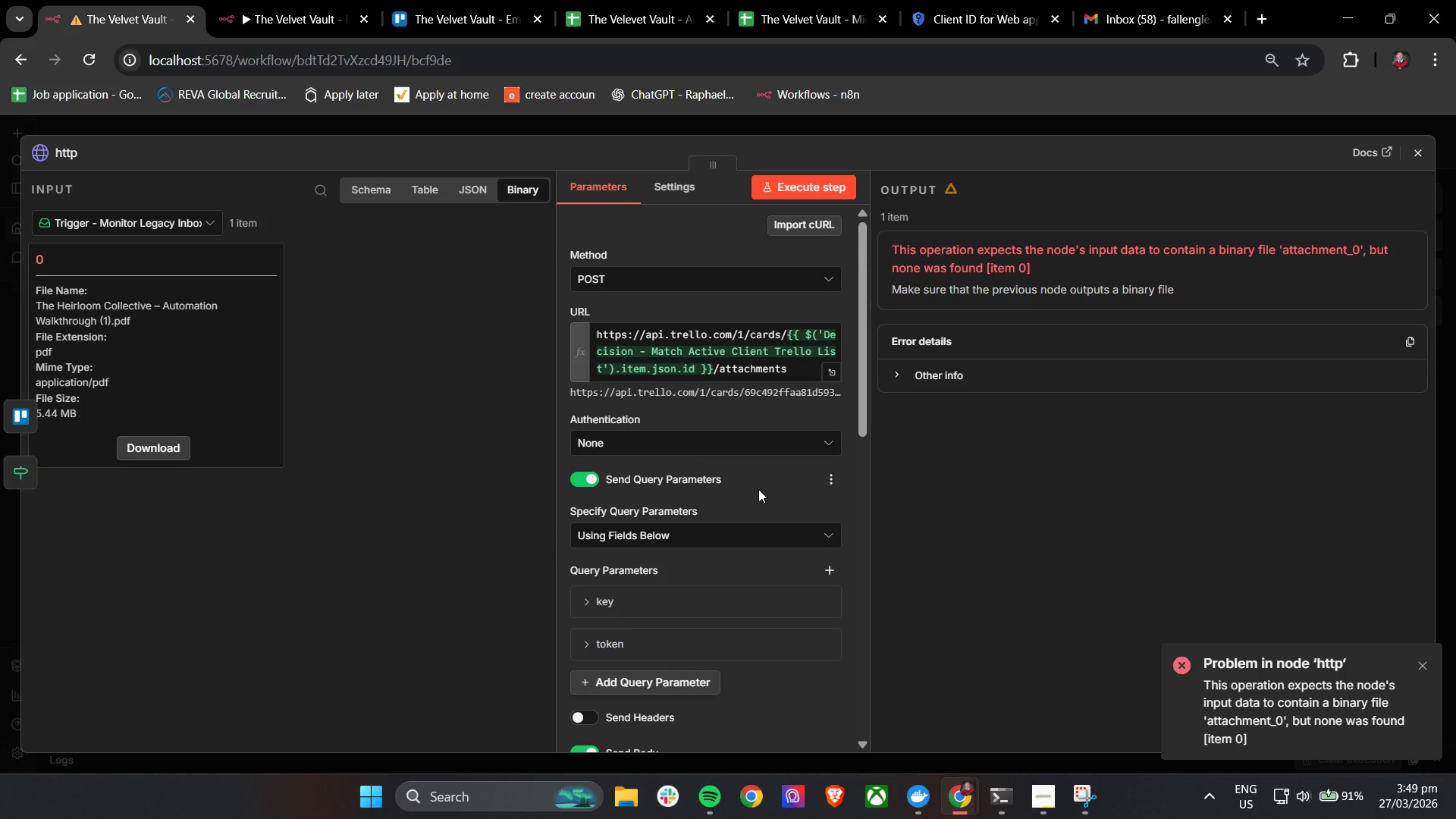 
wait(11.97)
 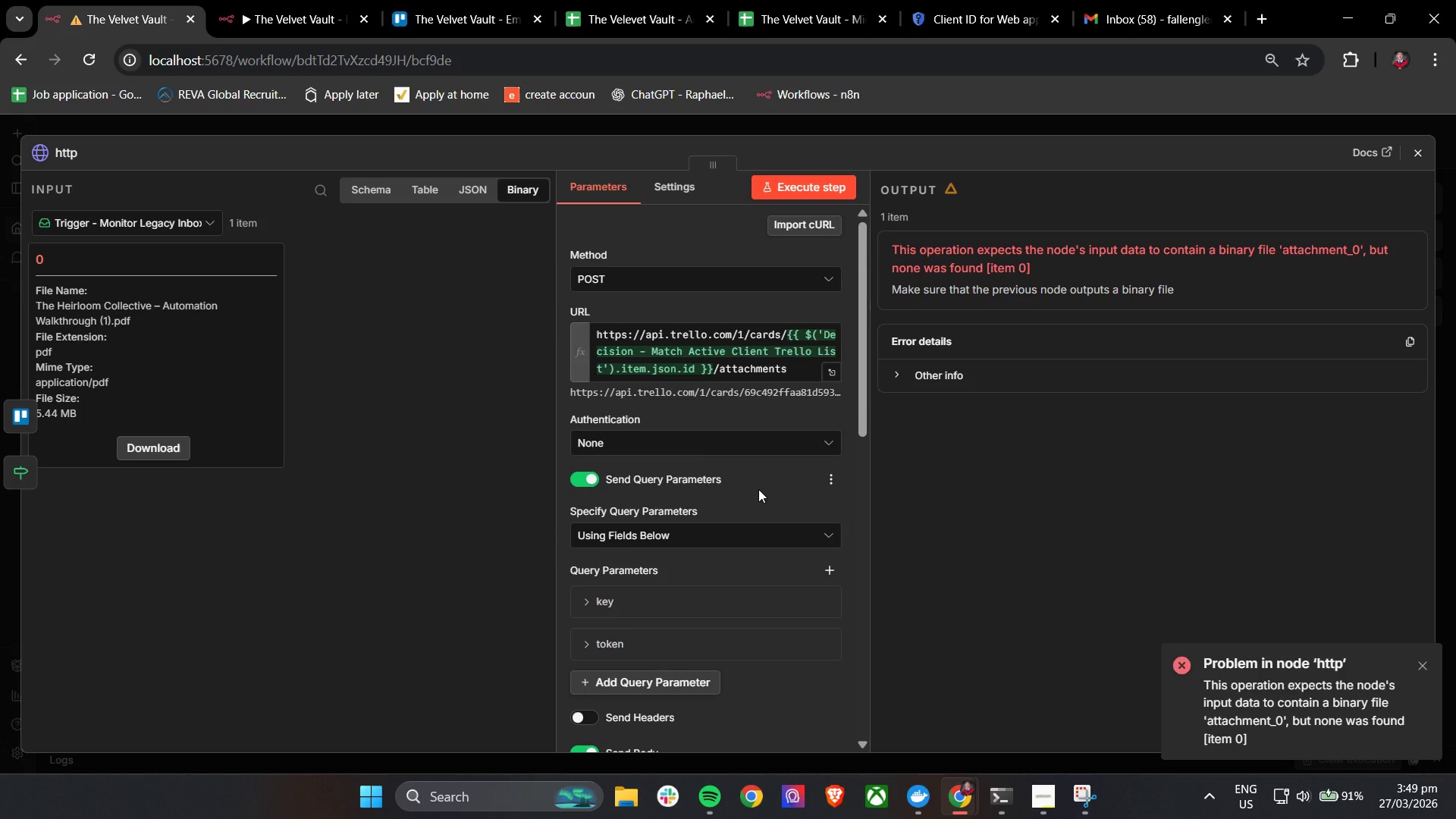 
left_click([659, 802])
 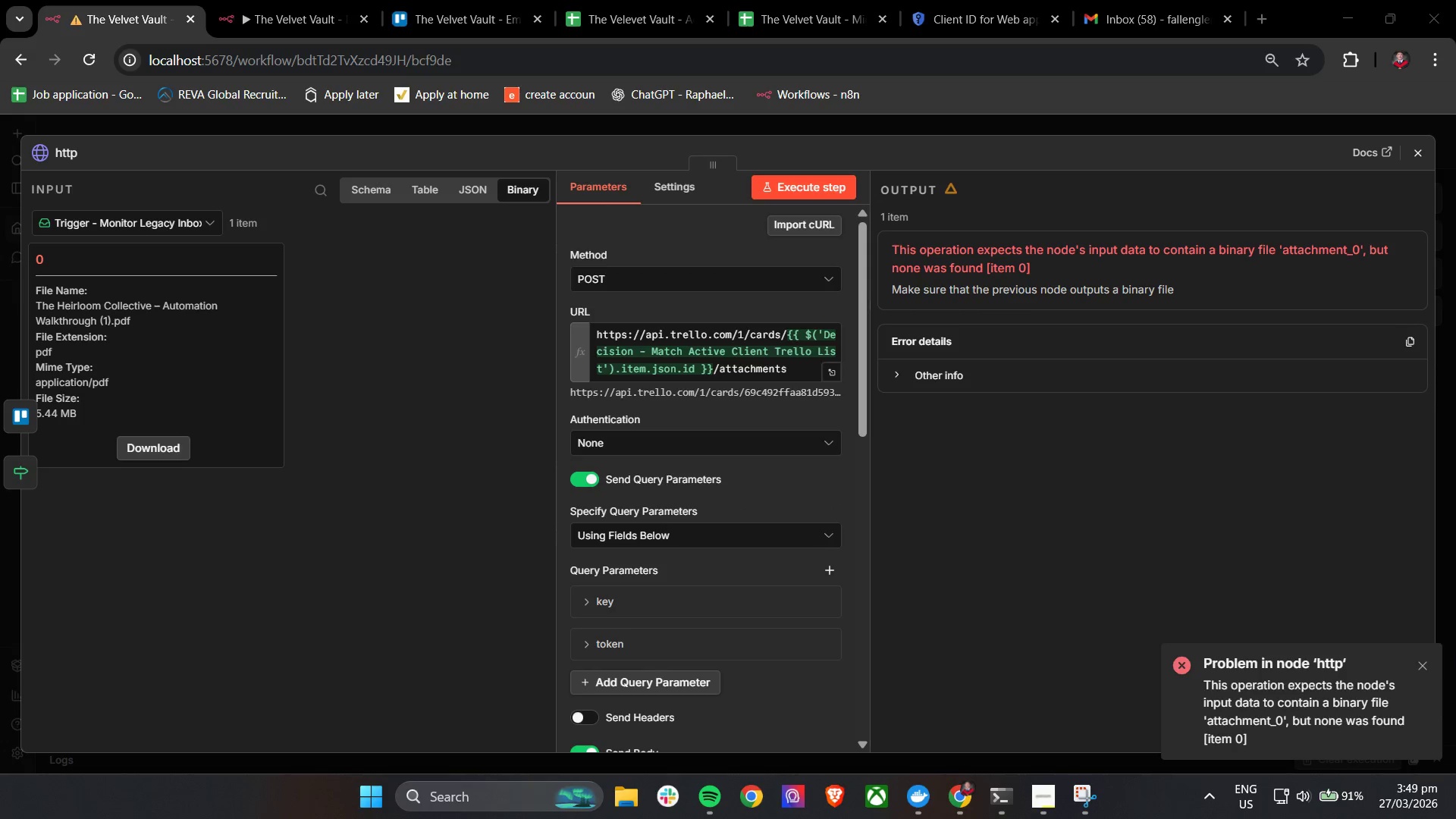 
left_click([1428, 662])
 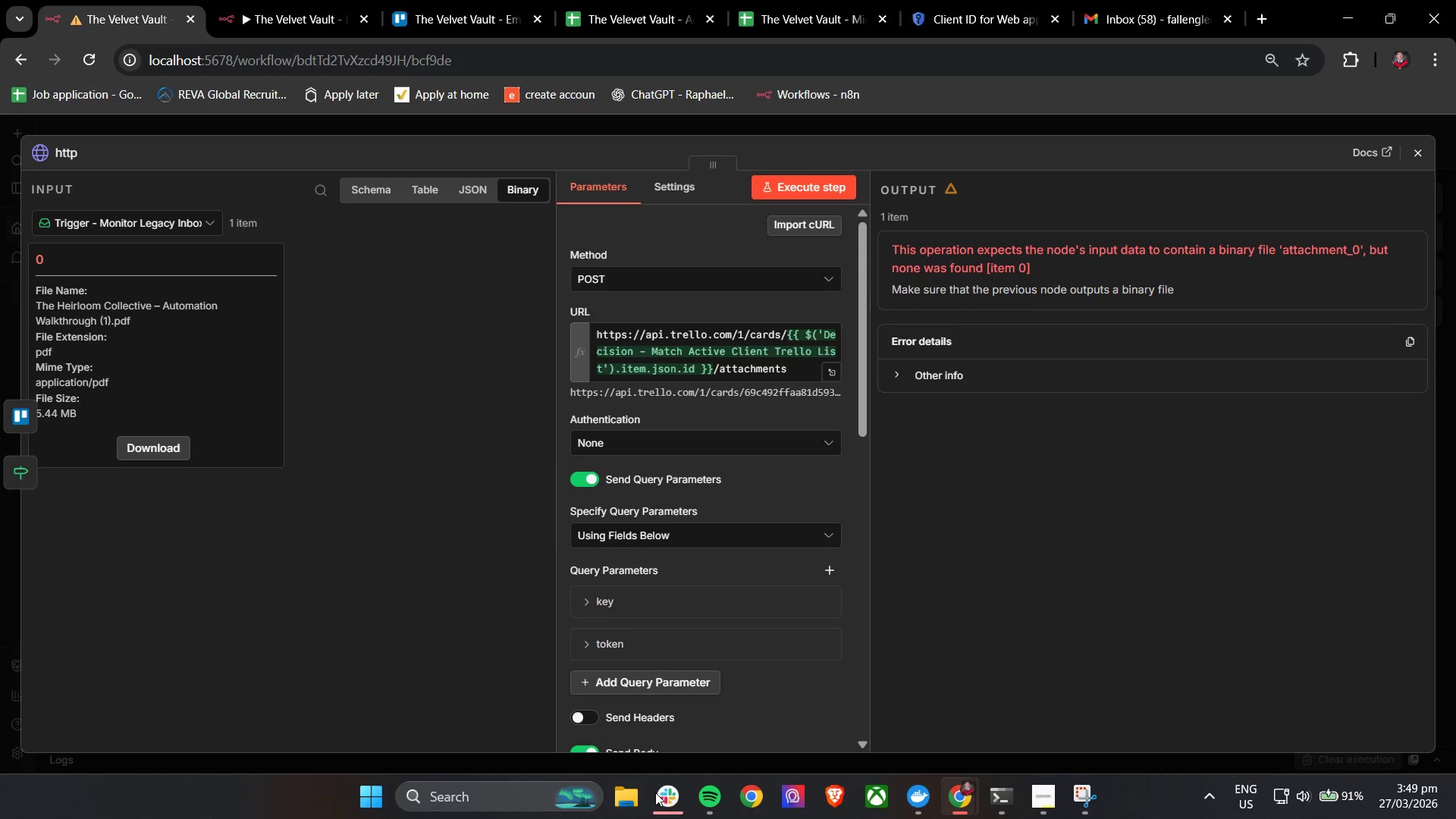 
left_click([670, 796])
 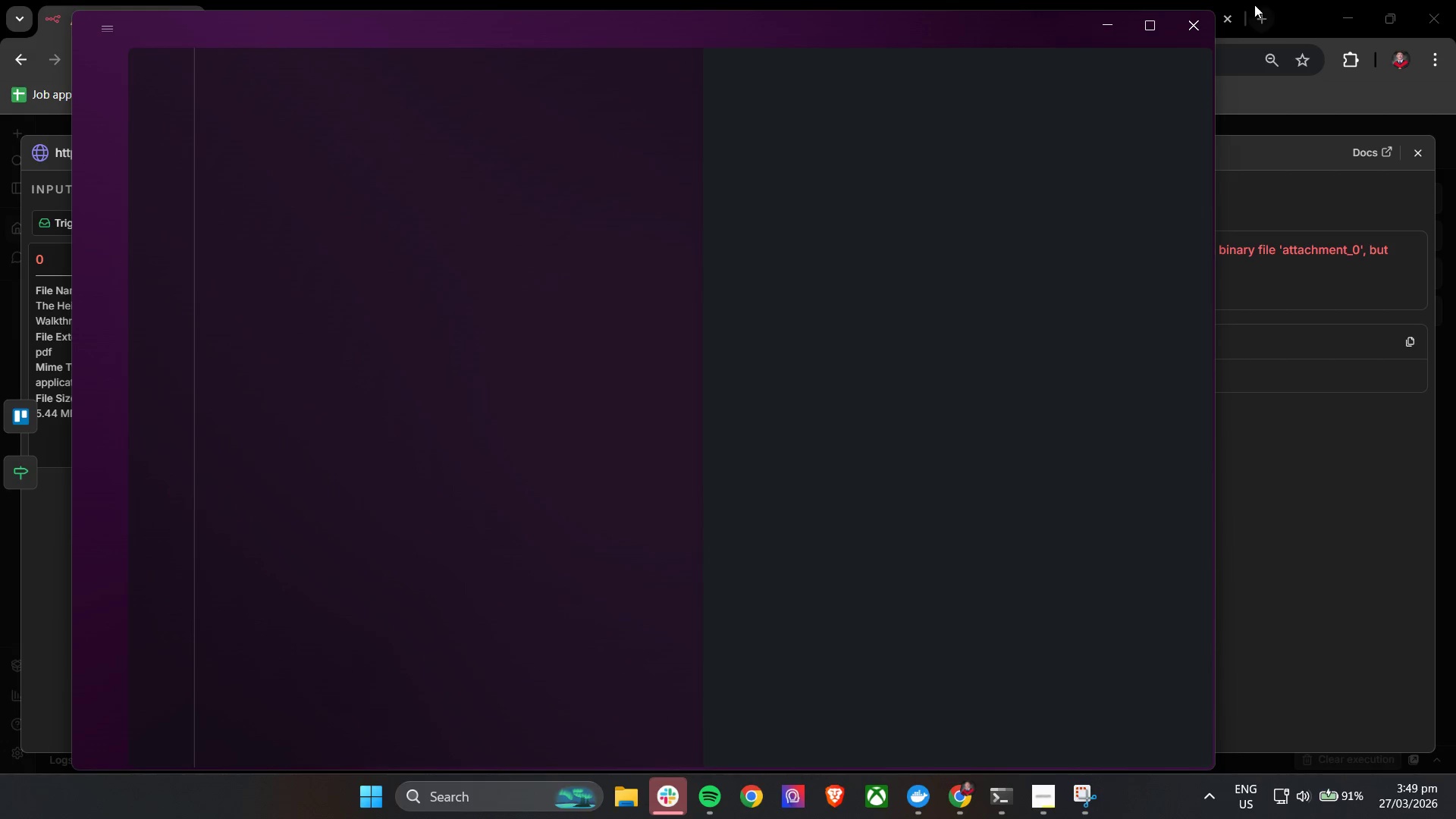 
left_click([1111, 24])
 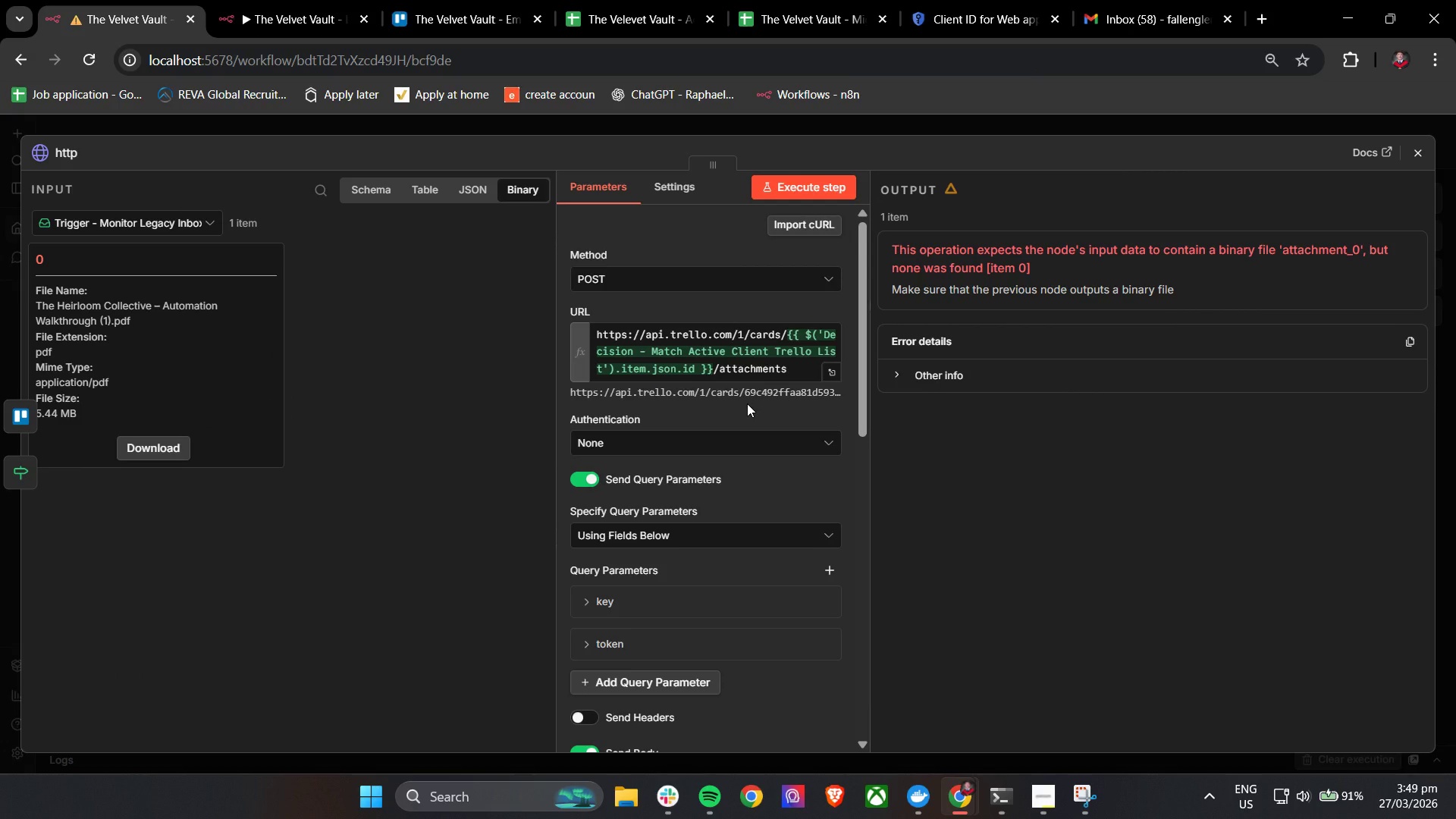 
wait(10.06)
 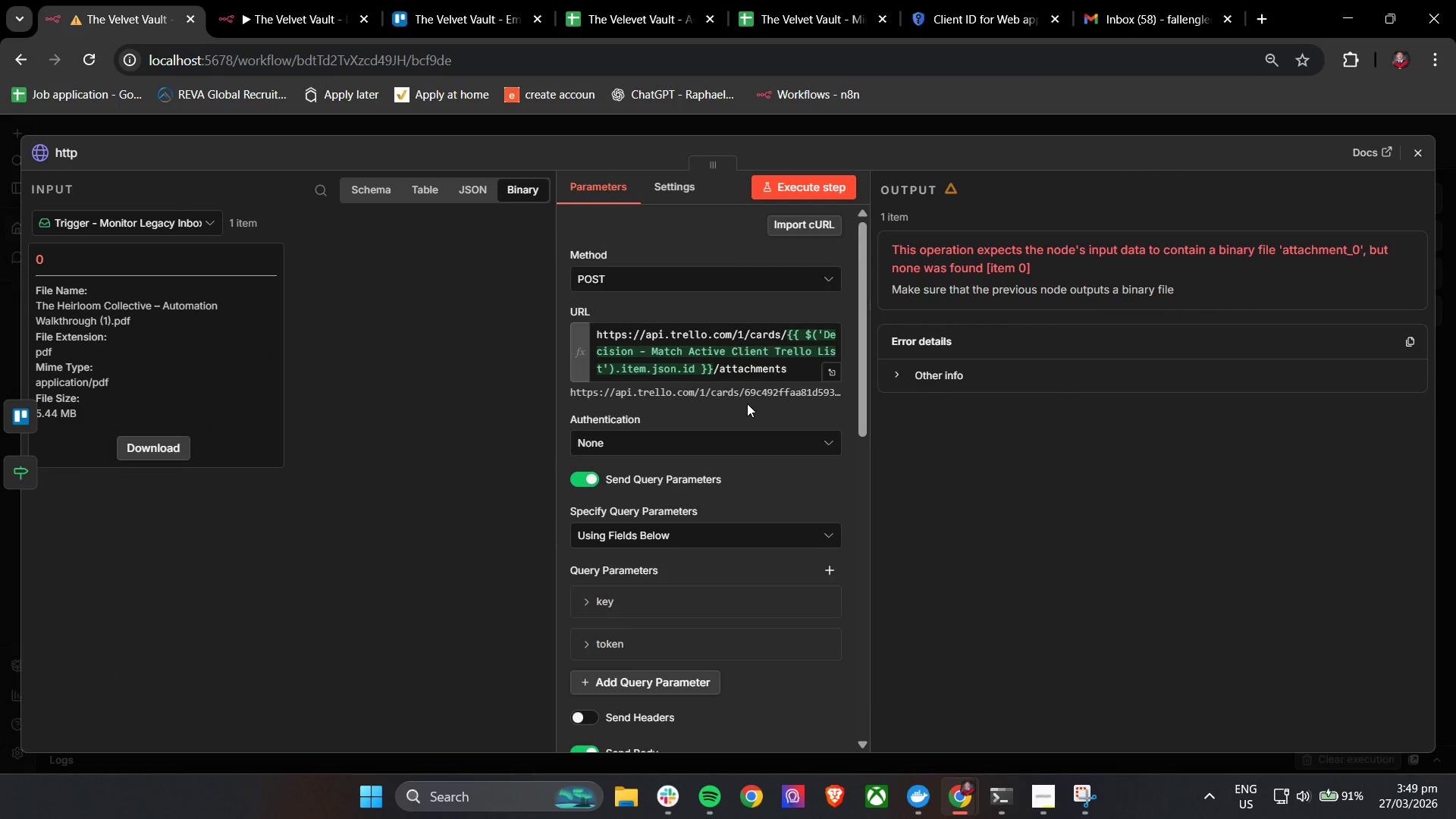 
left_click([101, 188])
 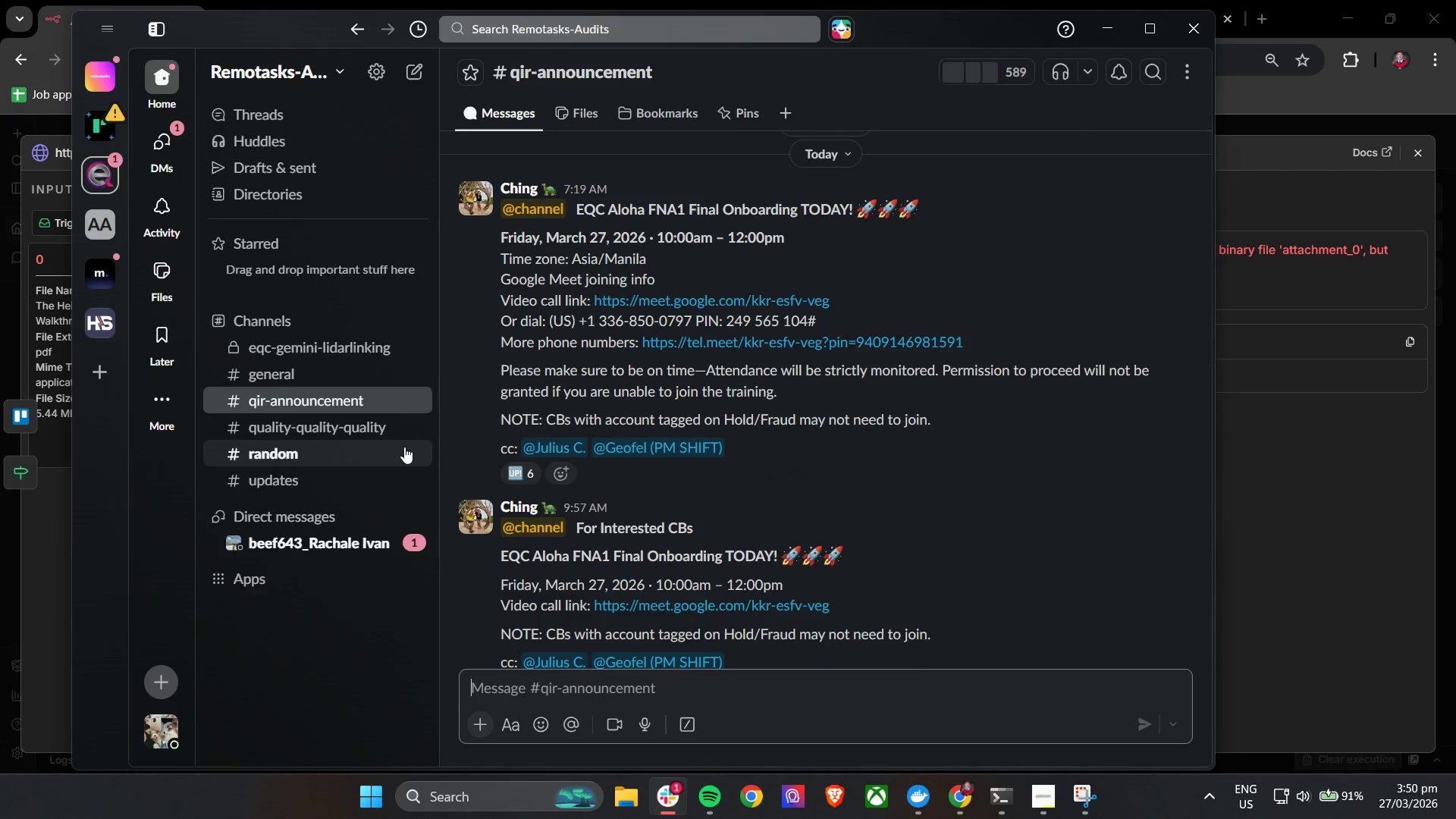 
left_click([384, 550])
 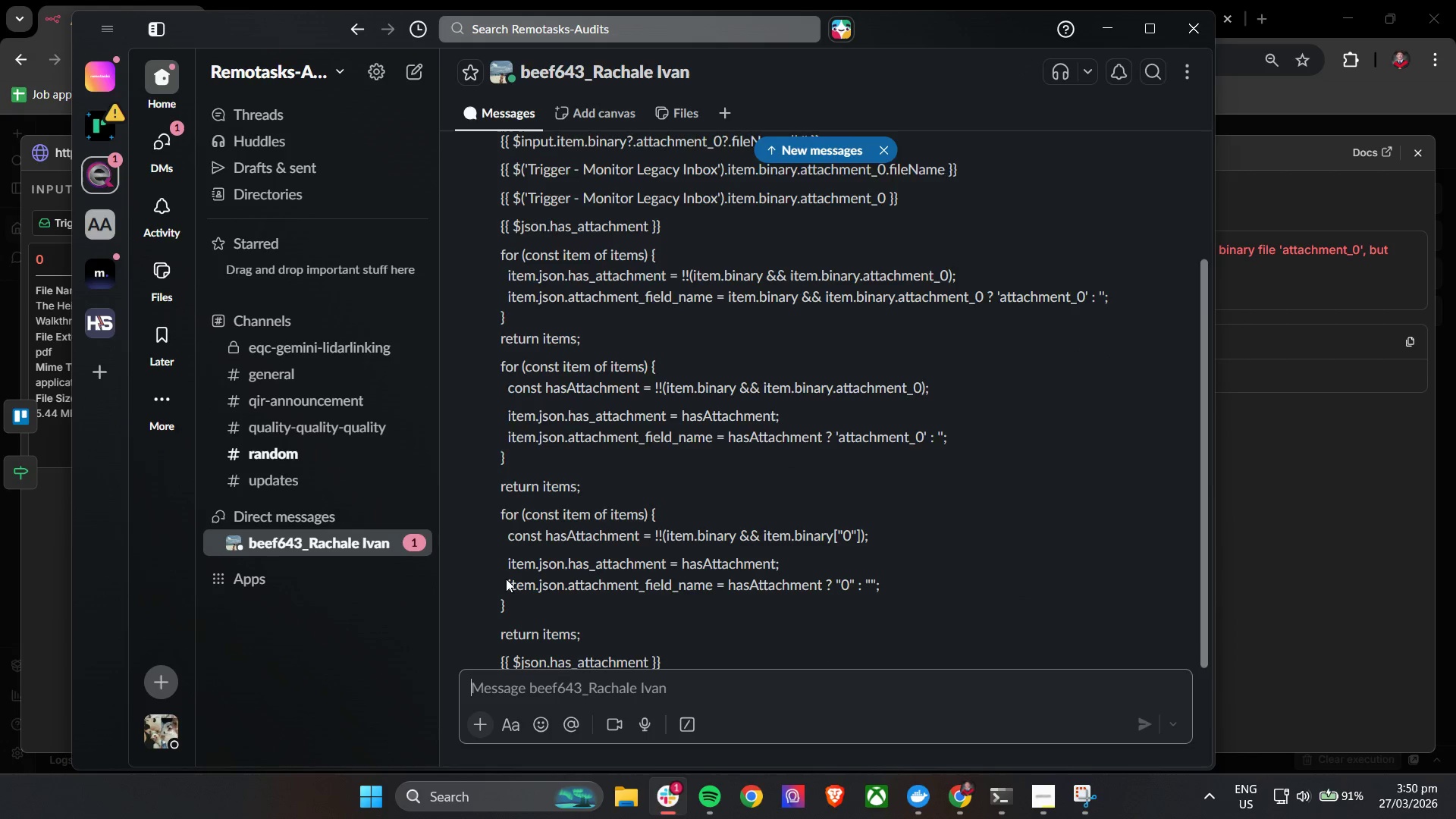 
scroll: coordinate [702, 615], scroll_direction: down, amount: 11.0
 